 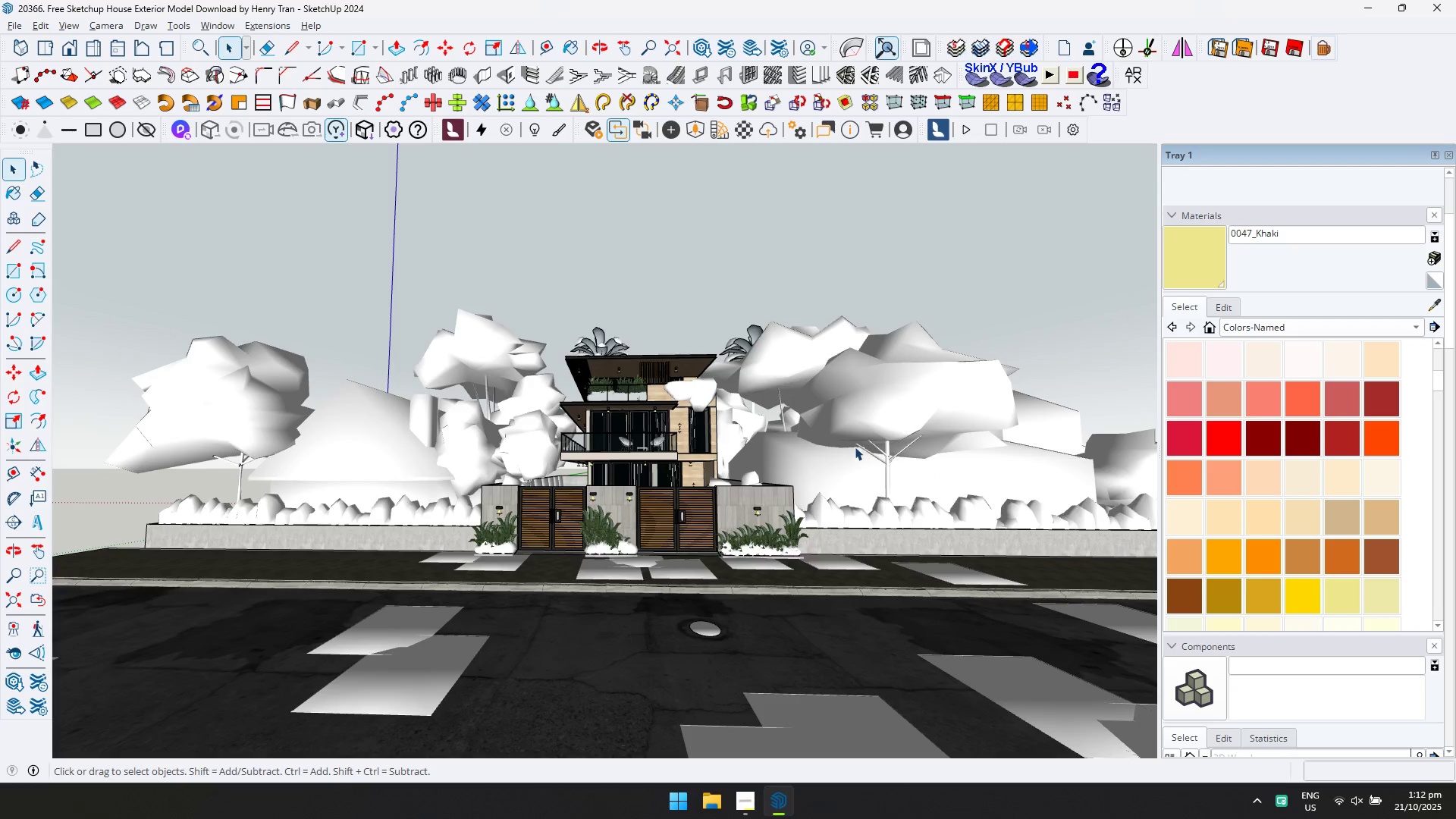 
scroll: coordinate [682, 523], scroll_direction: up, amount: 6.0
 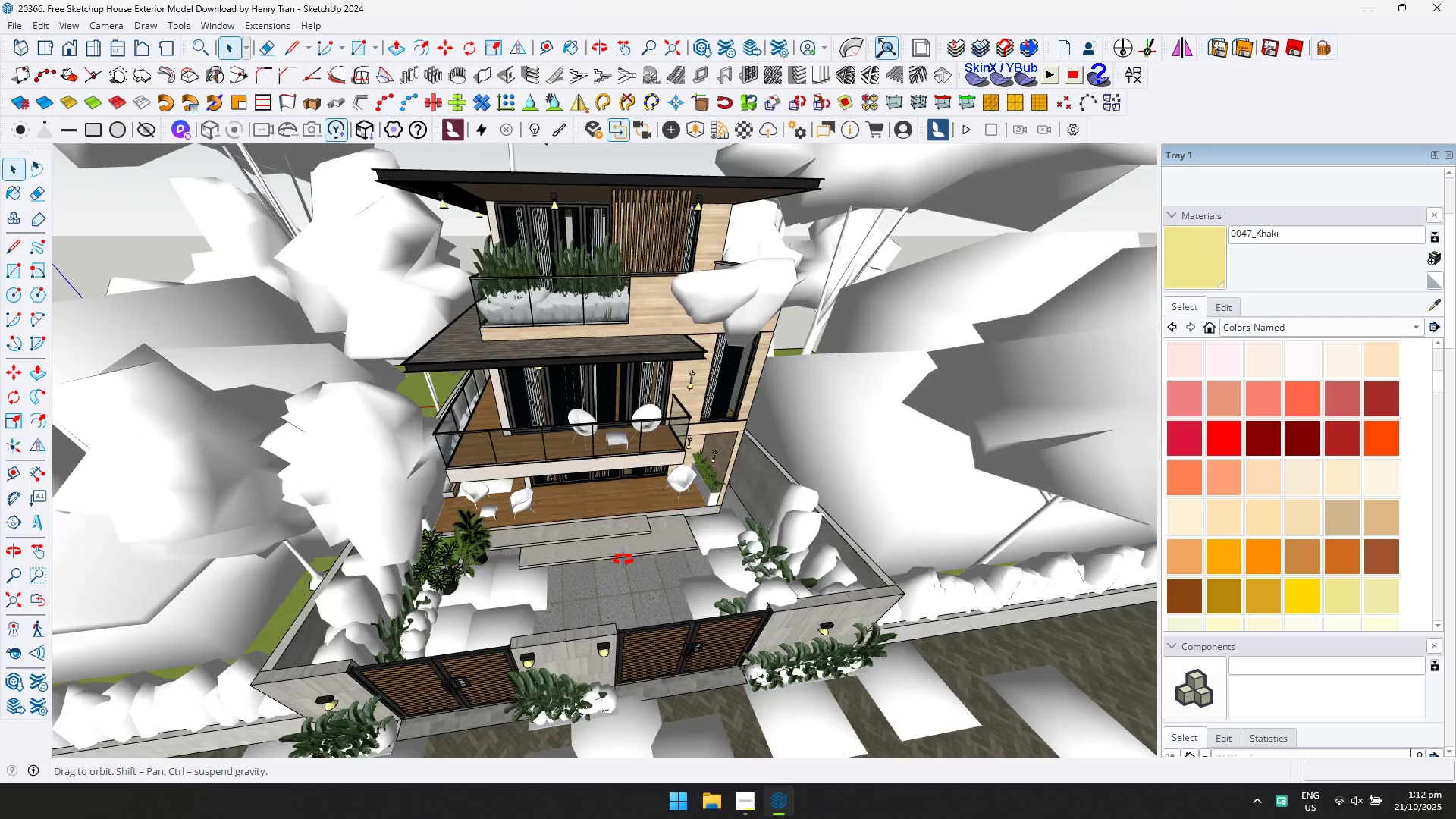 
key(Shift+ShiftLeft)
 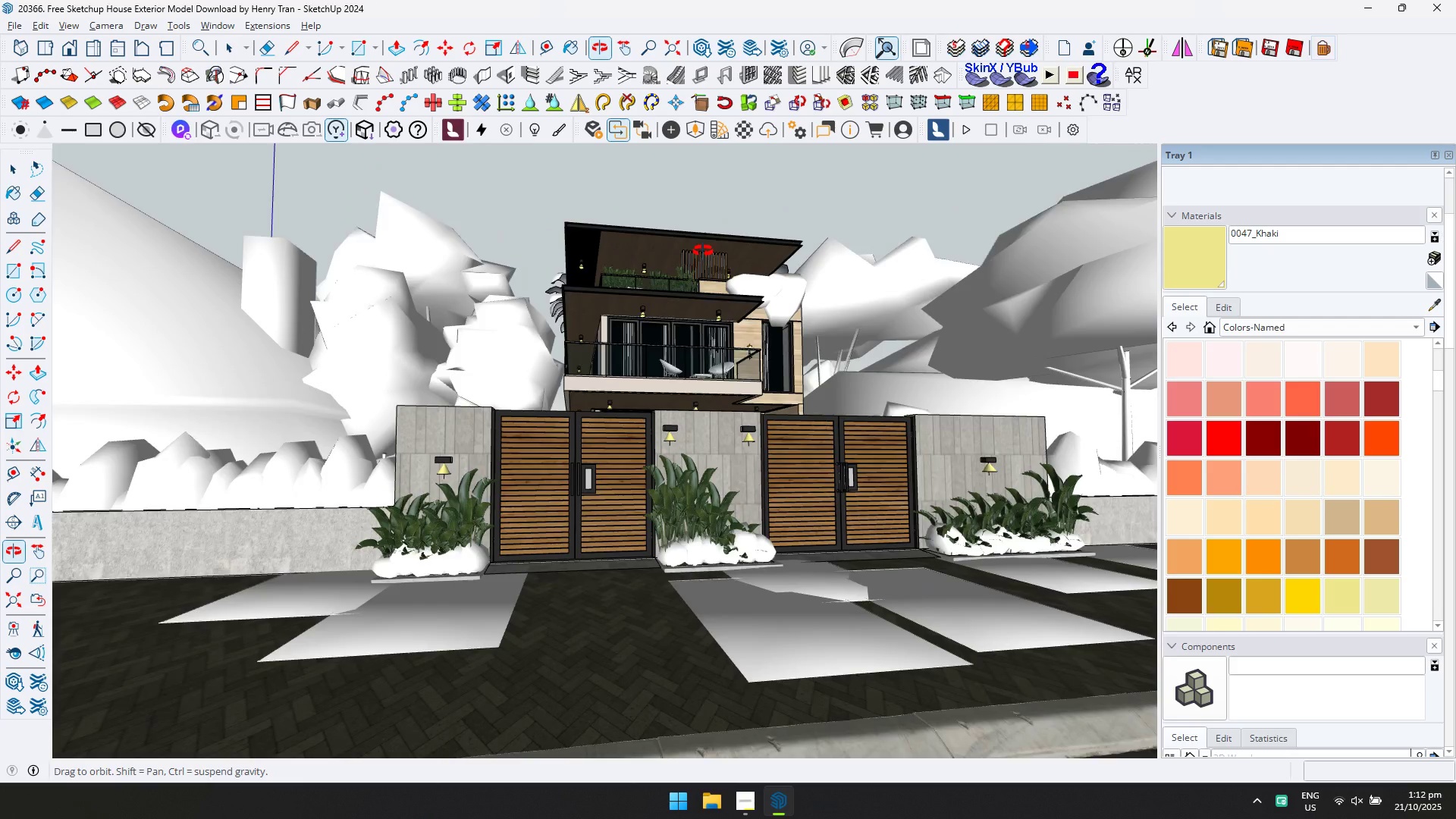 
scroll: coordinate [690, 409], scroll_direction: down, amount: 2.0
 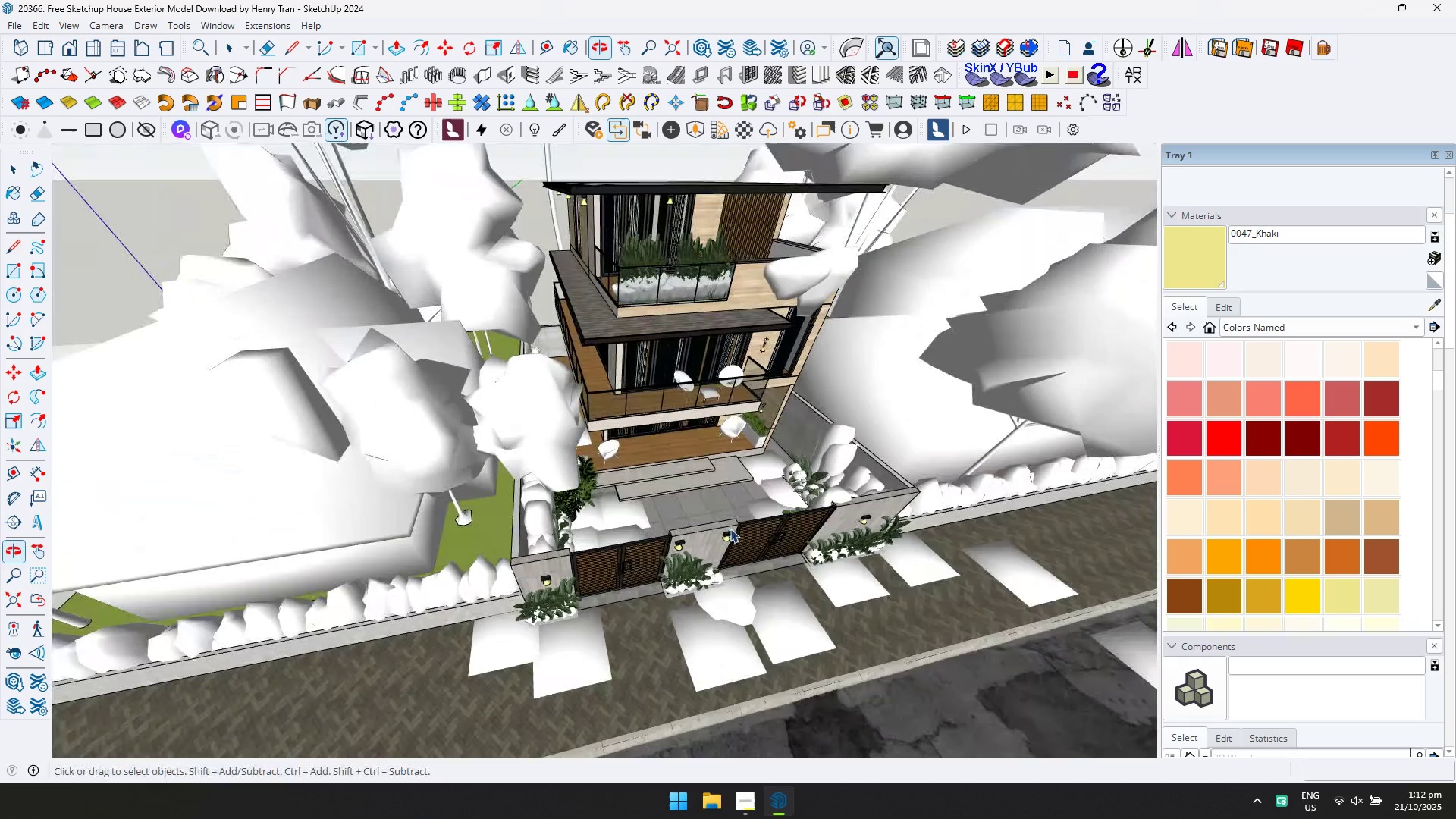 
key(Shift+ShiftLeft)
 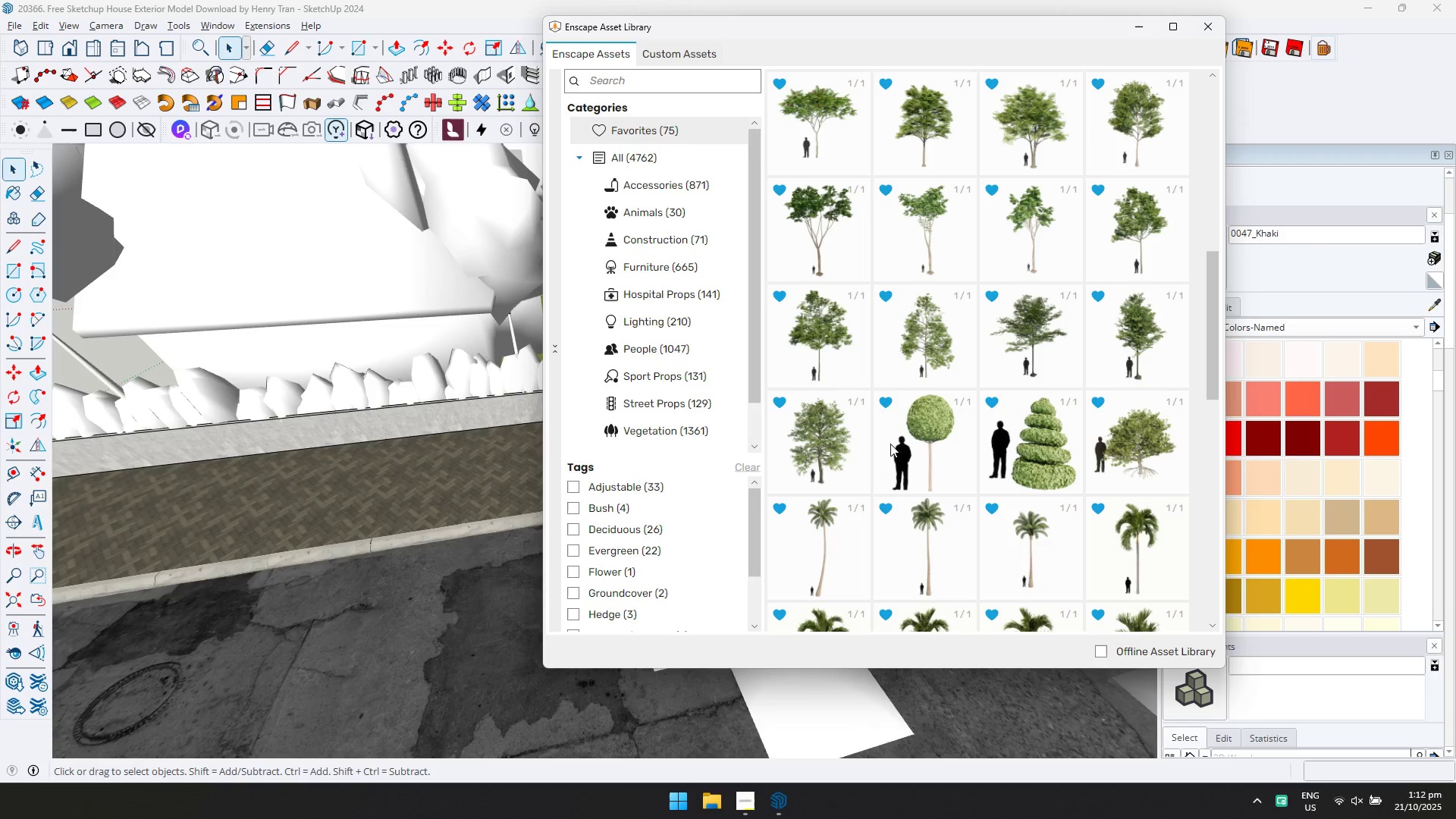 
scroll: coordinate [912, 376], scroll_direction: down, amount: 6.0
 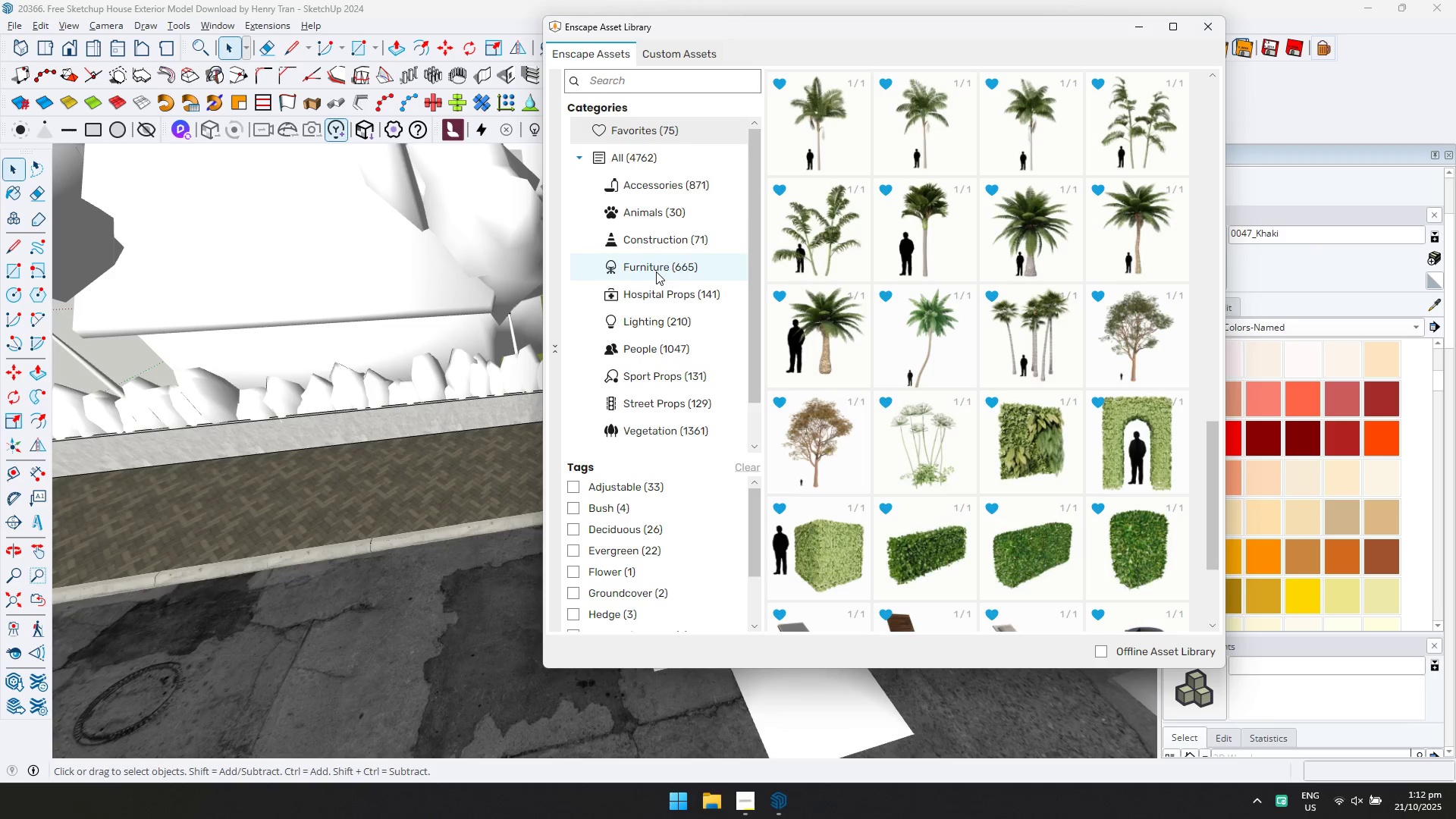 
left_click([639, 350])
 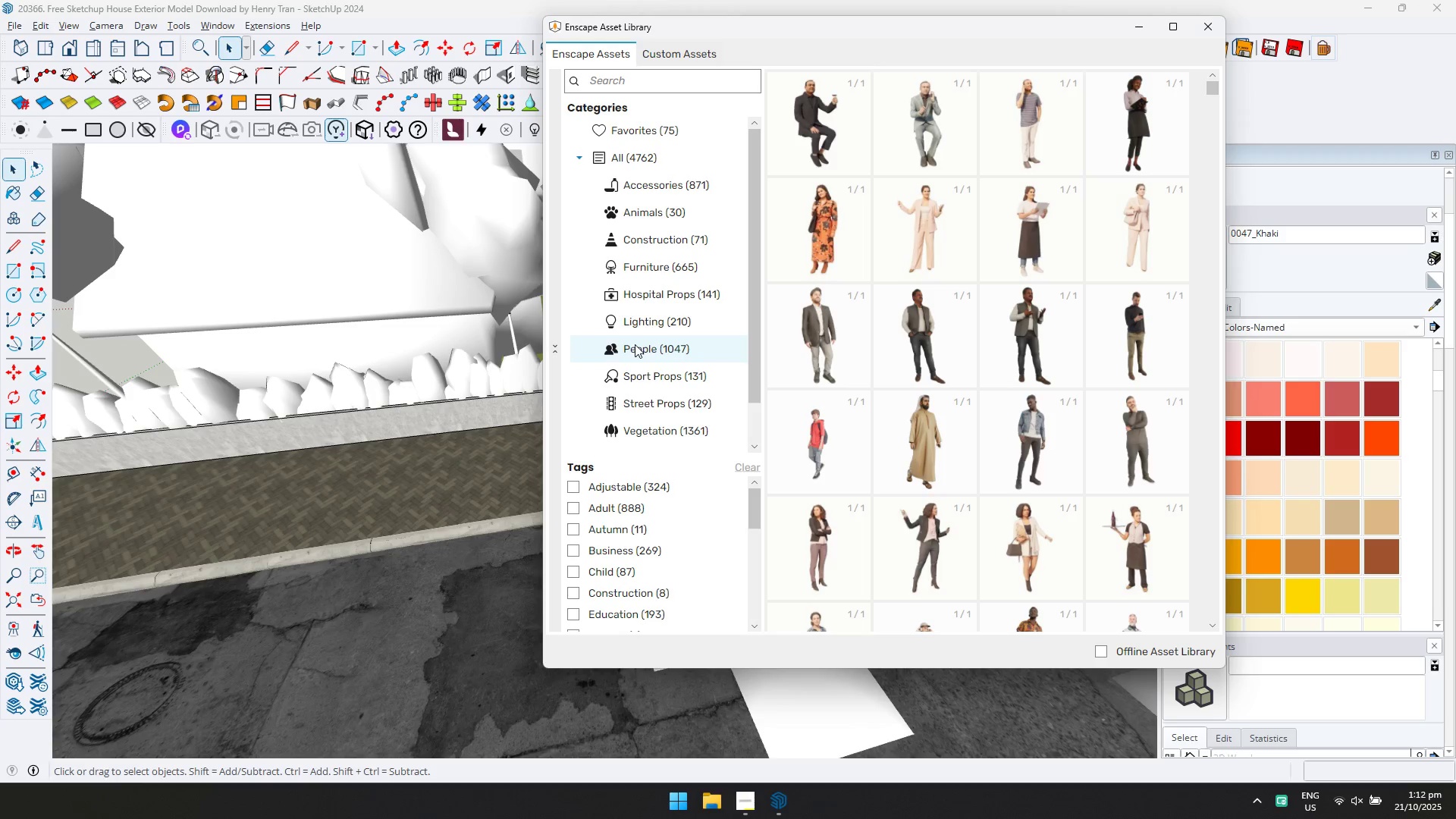 
wait(33.53)
 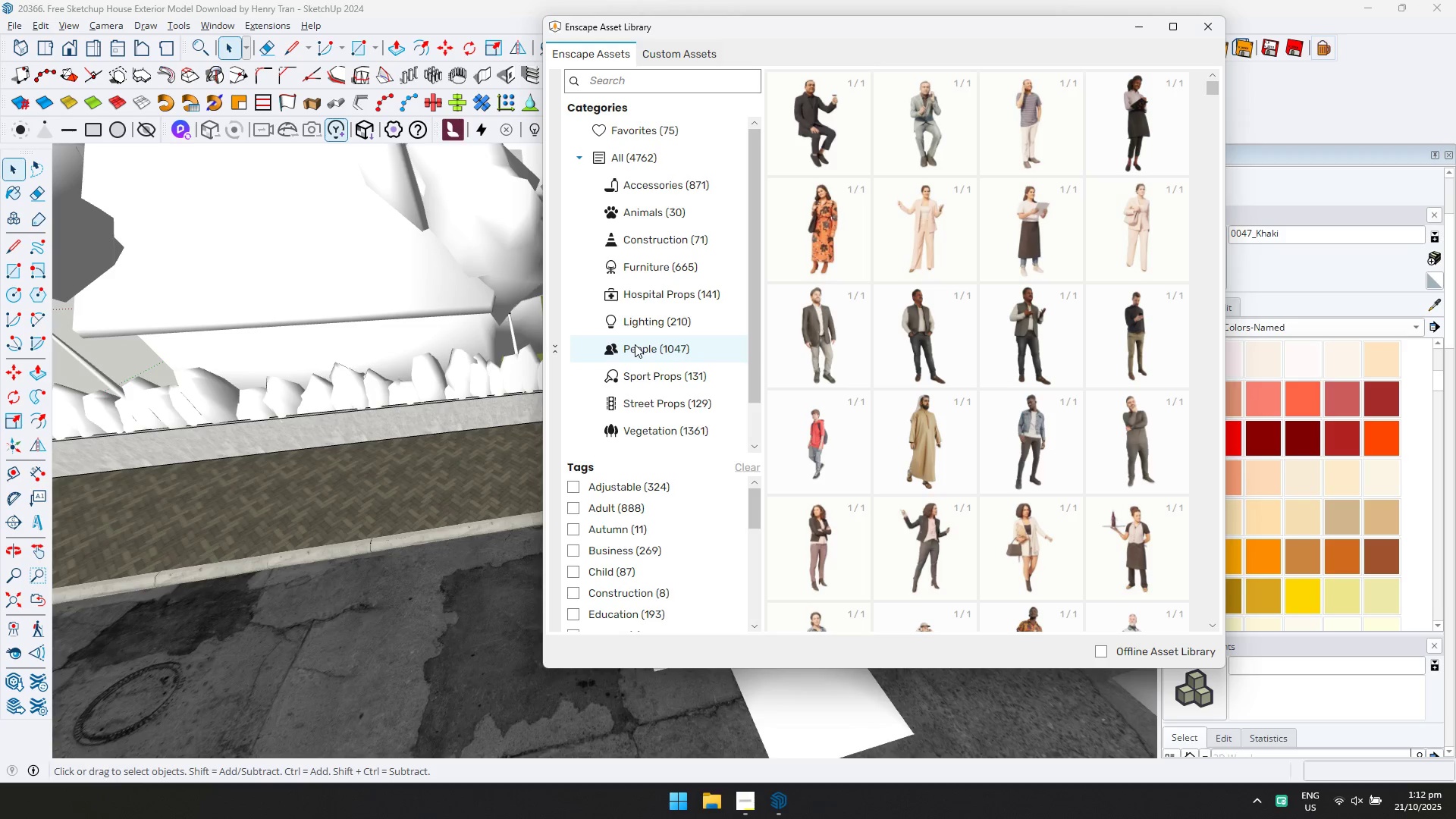 
scroll: coordinate [1025, 486], scroll_direction: down, amount: 11.0
 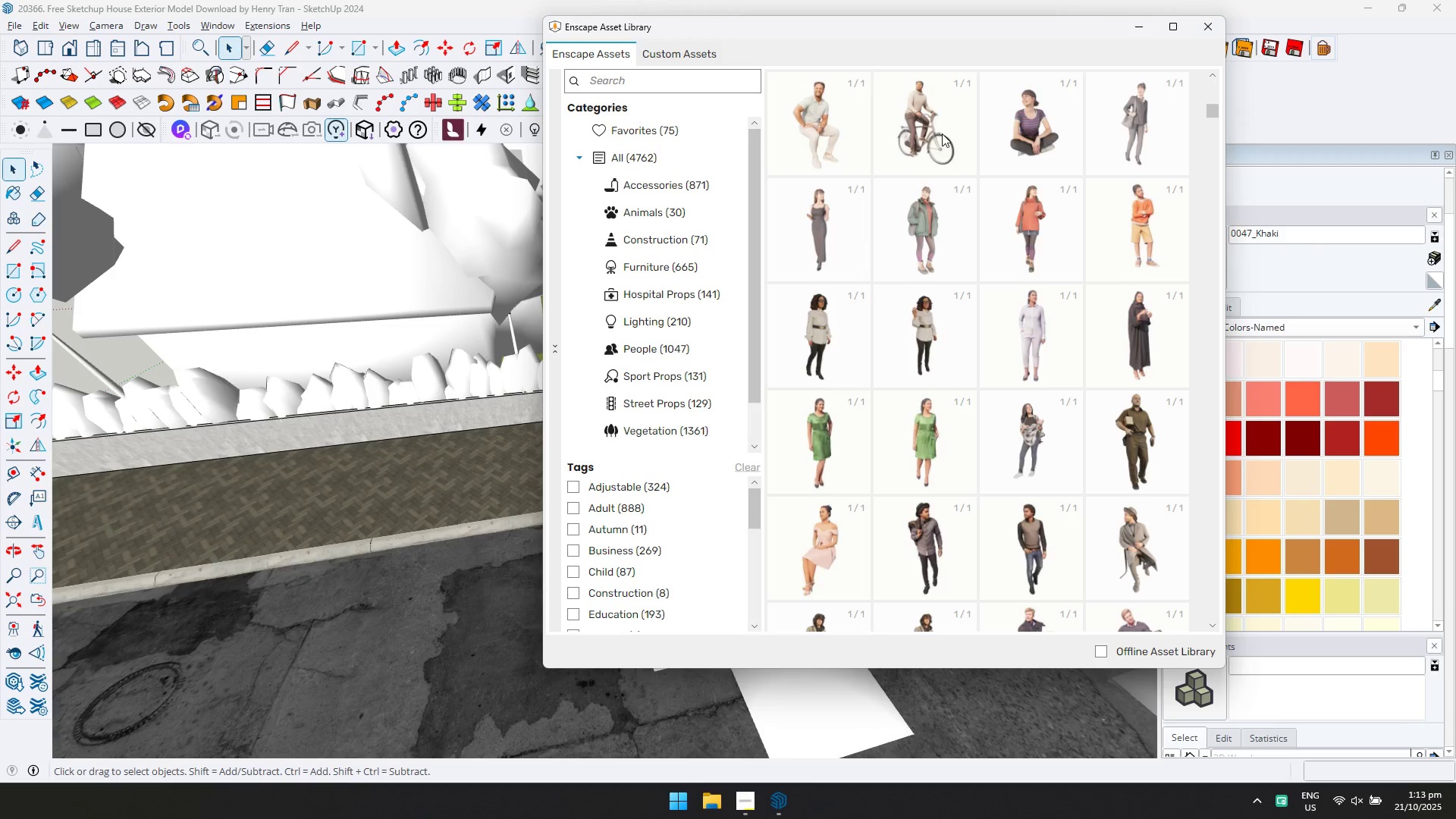 
double_click([940, 136])
 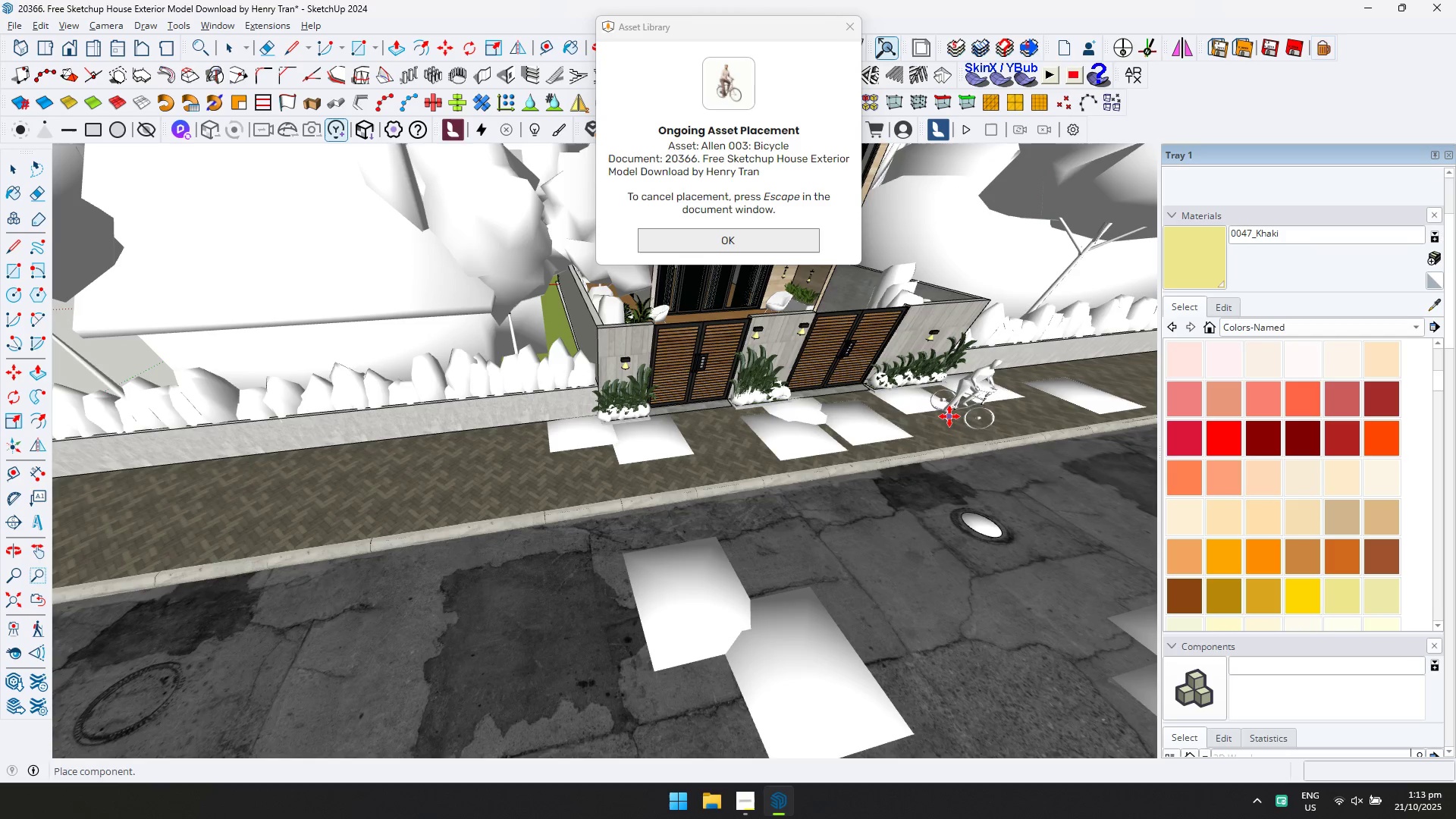 
hold_key(key=ShiftLeft, duration=0.34)
 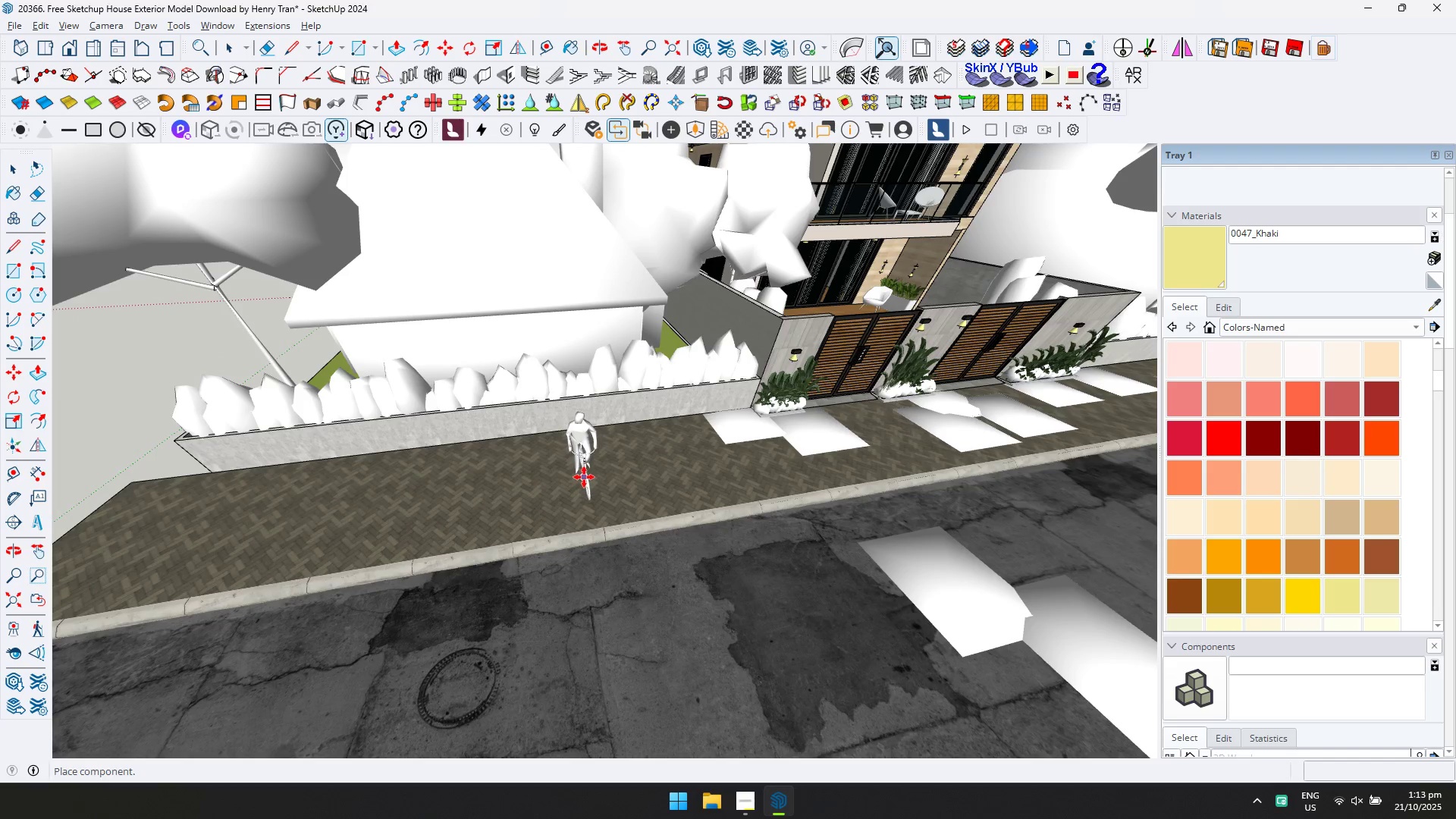 
left_click([597, 476])
 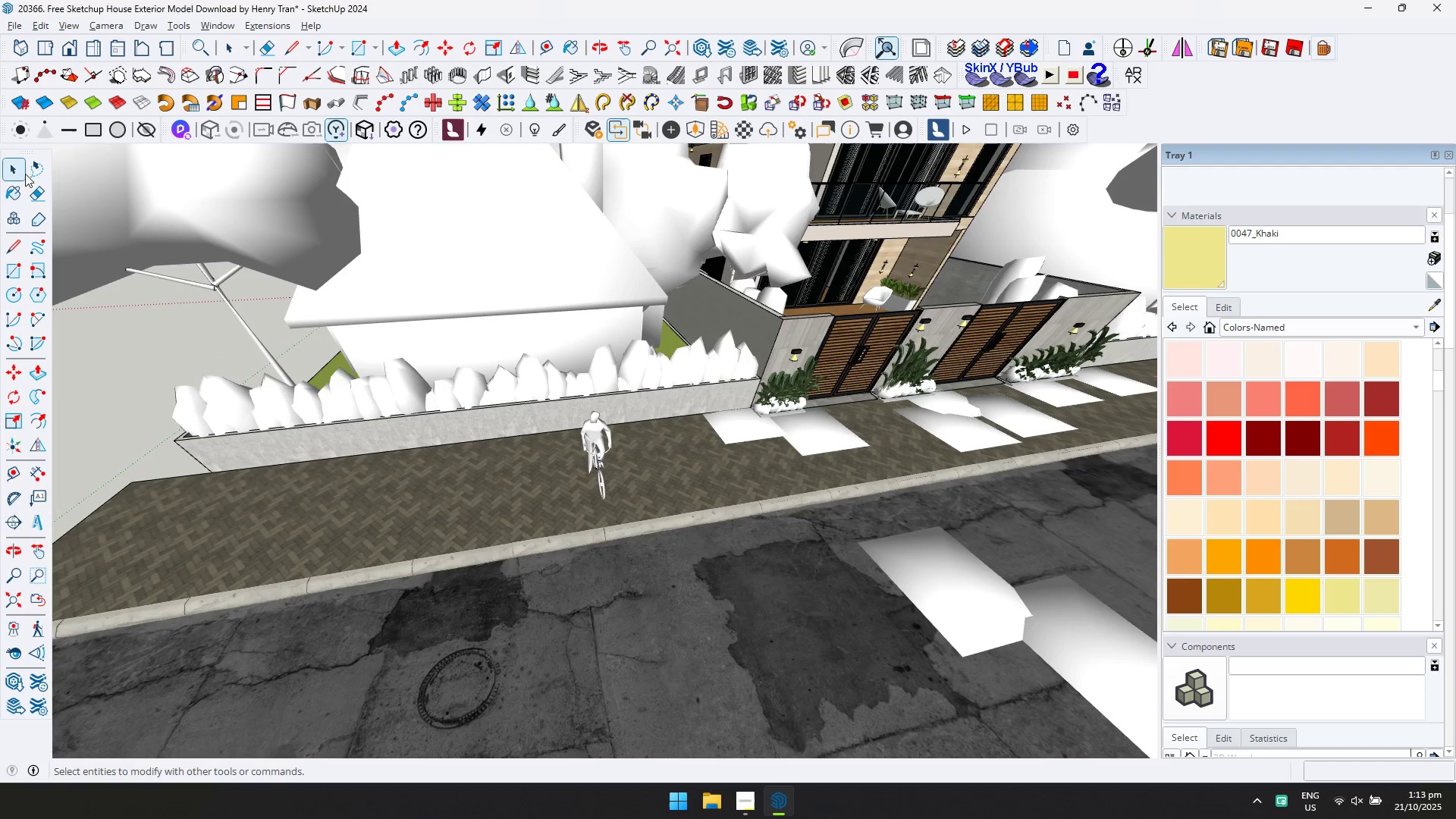 
left_click([25, 166])
 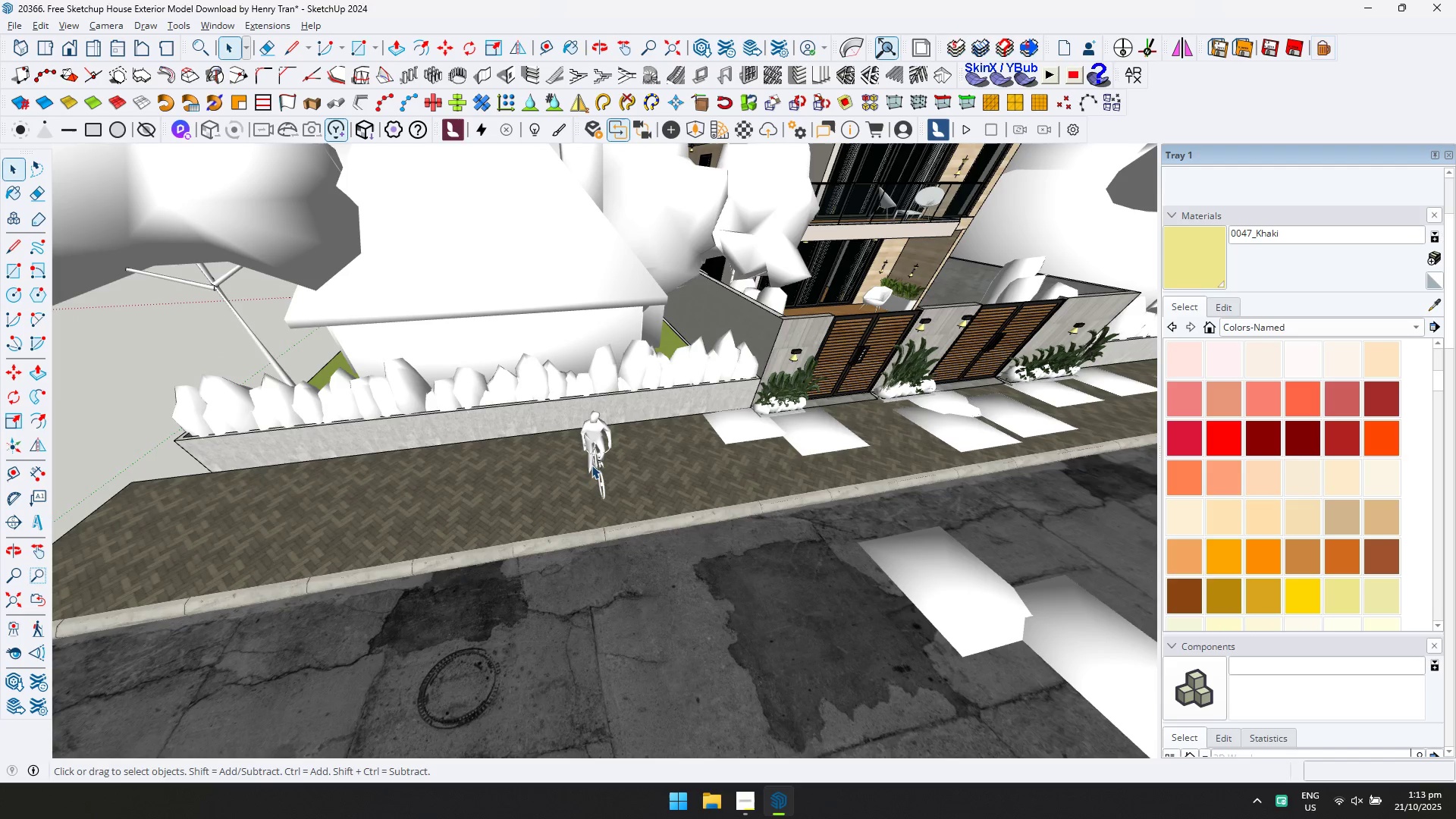 
left_click([600, 457])
 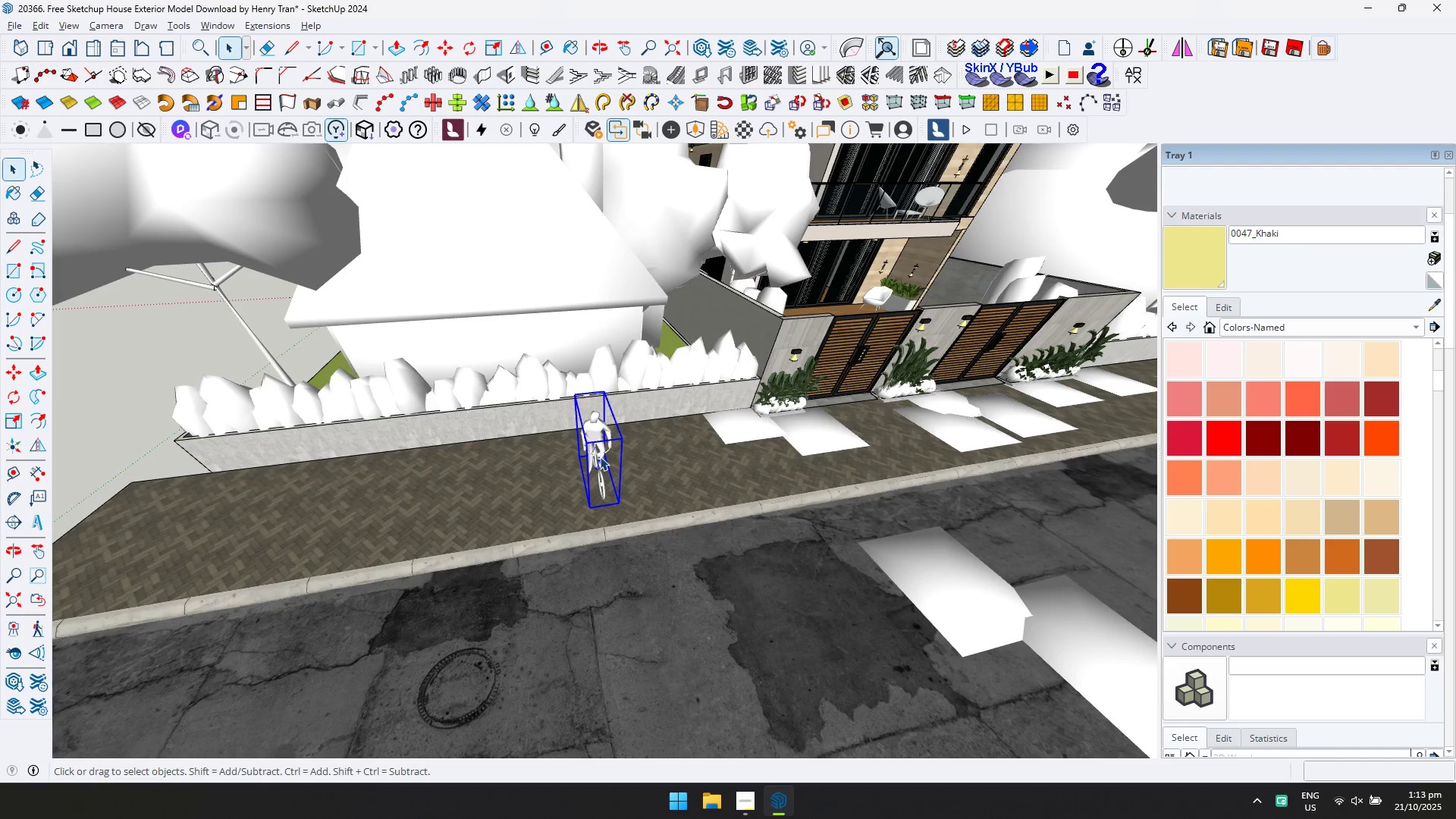 
key(Q)
 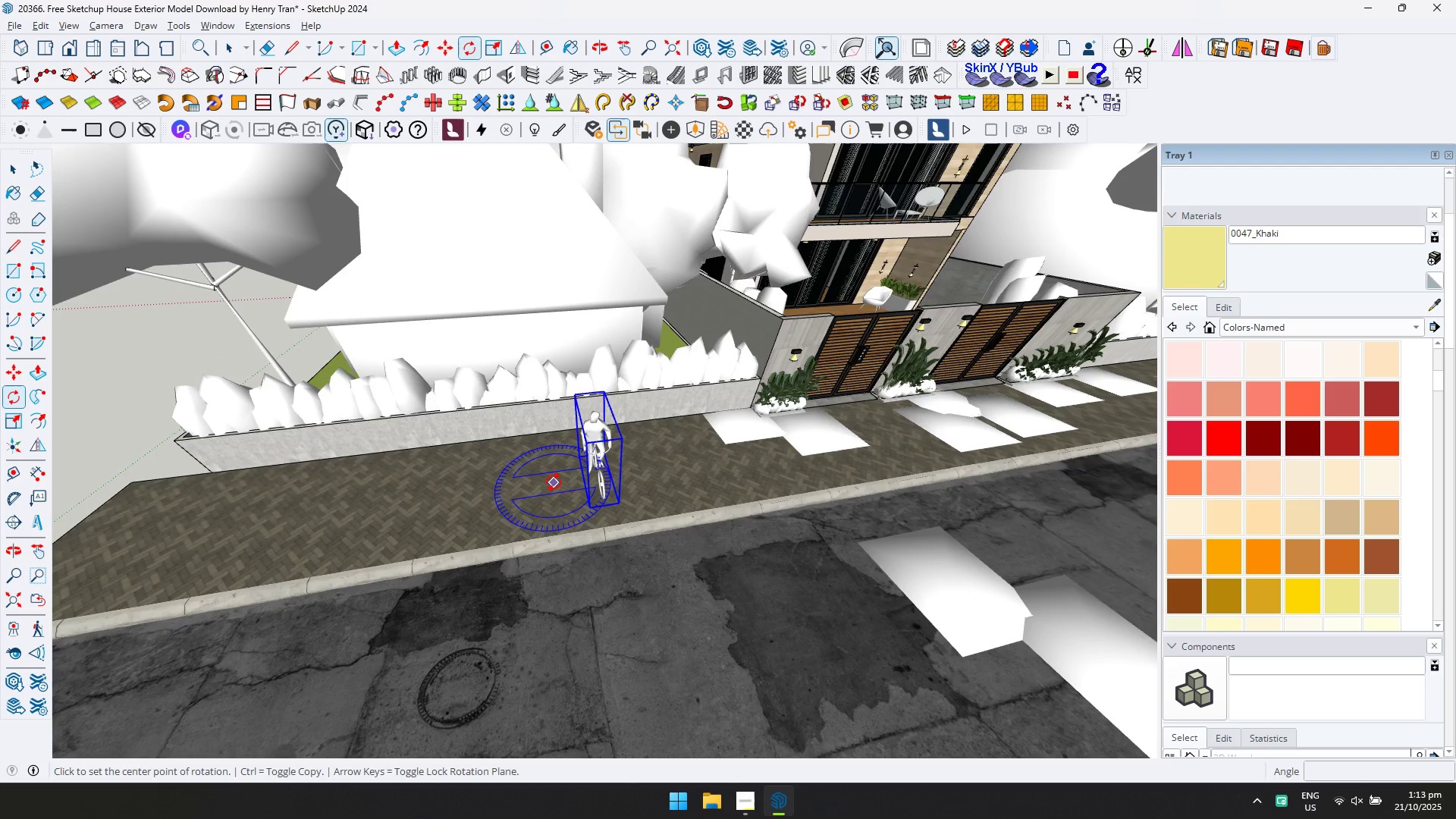 
left_click([554, 482])
 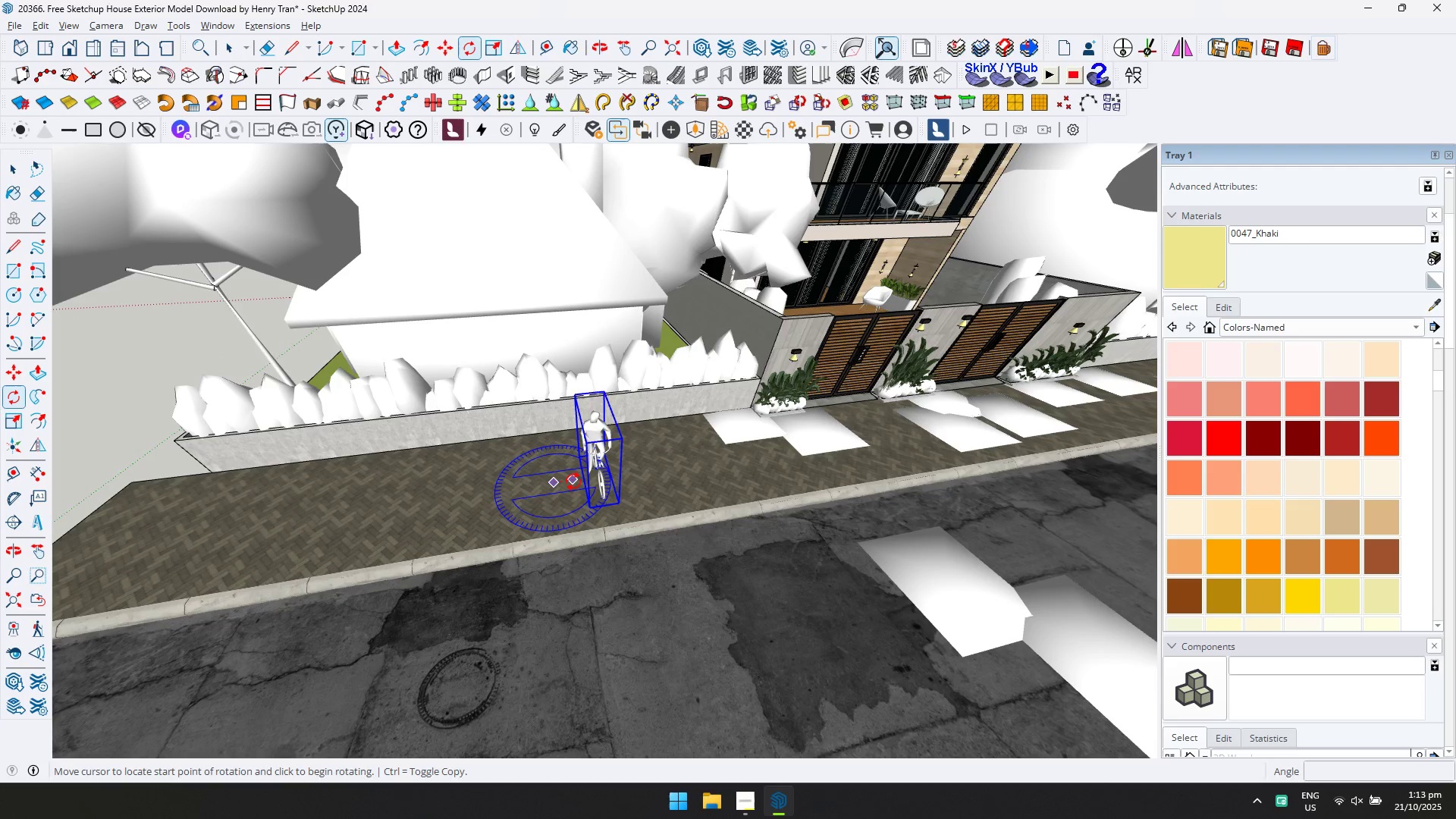 
left_click_drag(start_coordinate=[573, 482], to_coordinate=[578, 479])
 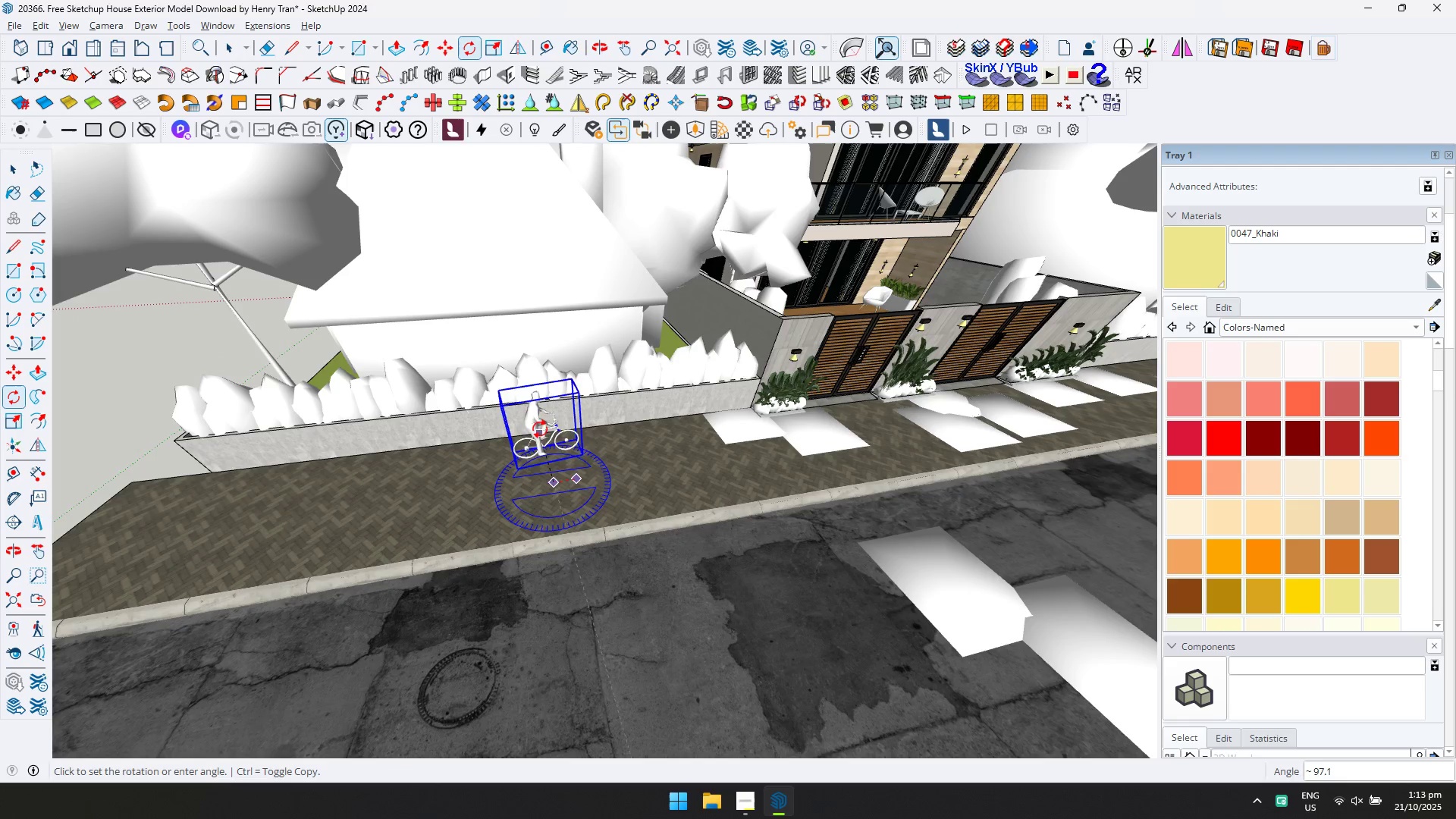 
left_click([548, 431])
 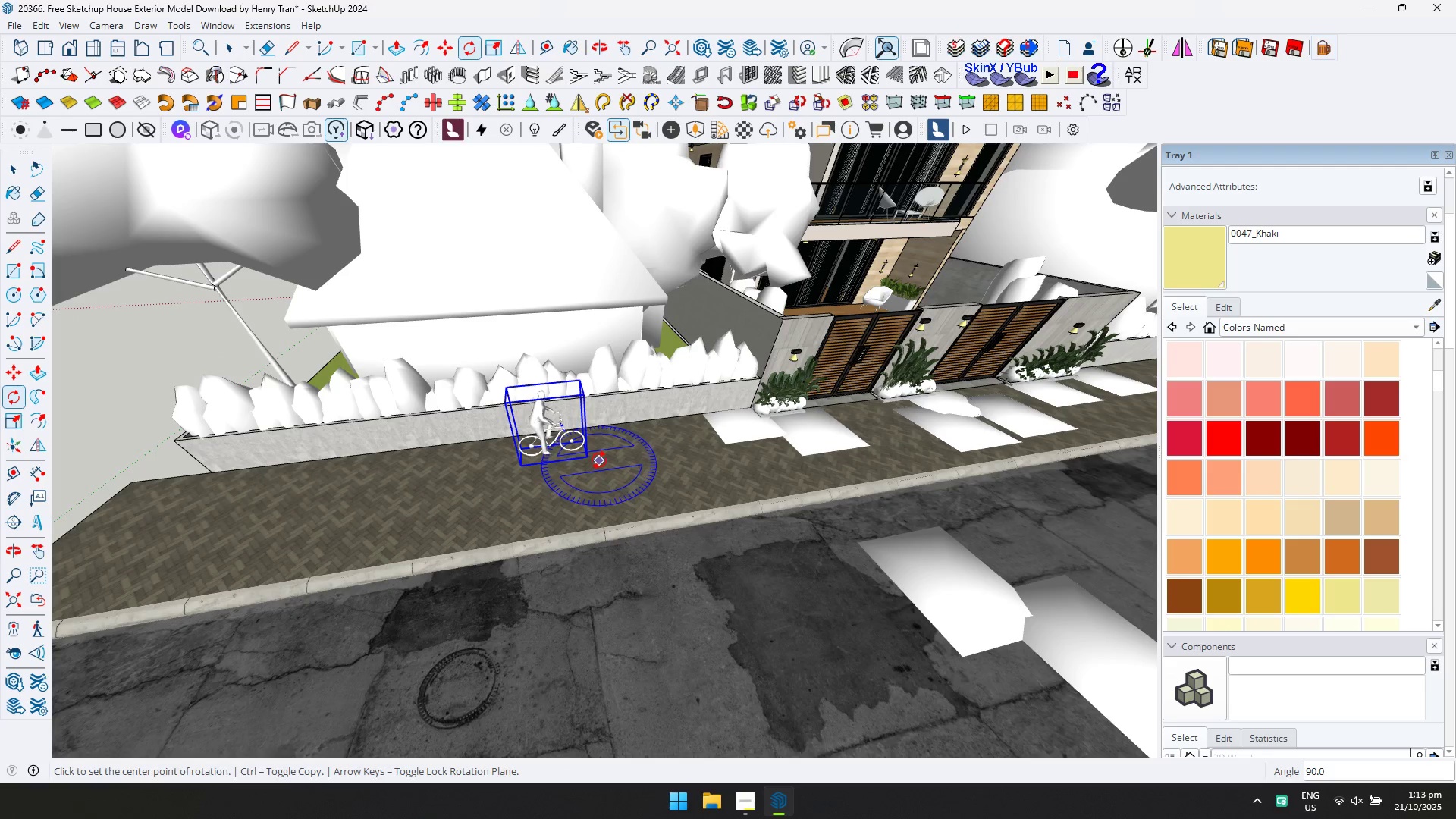 
key(M)
 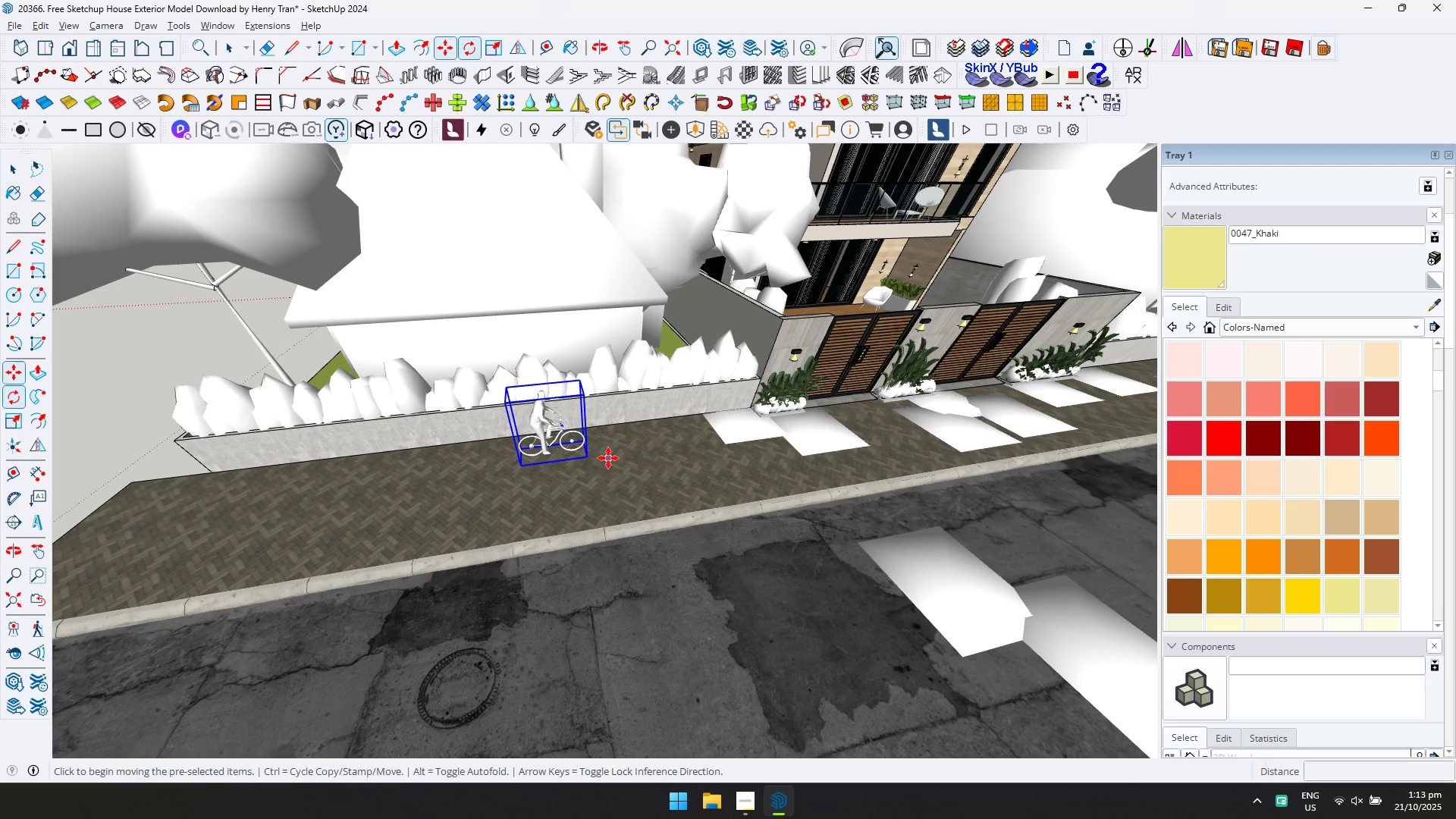 
left_click([608, 458])
 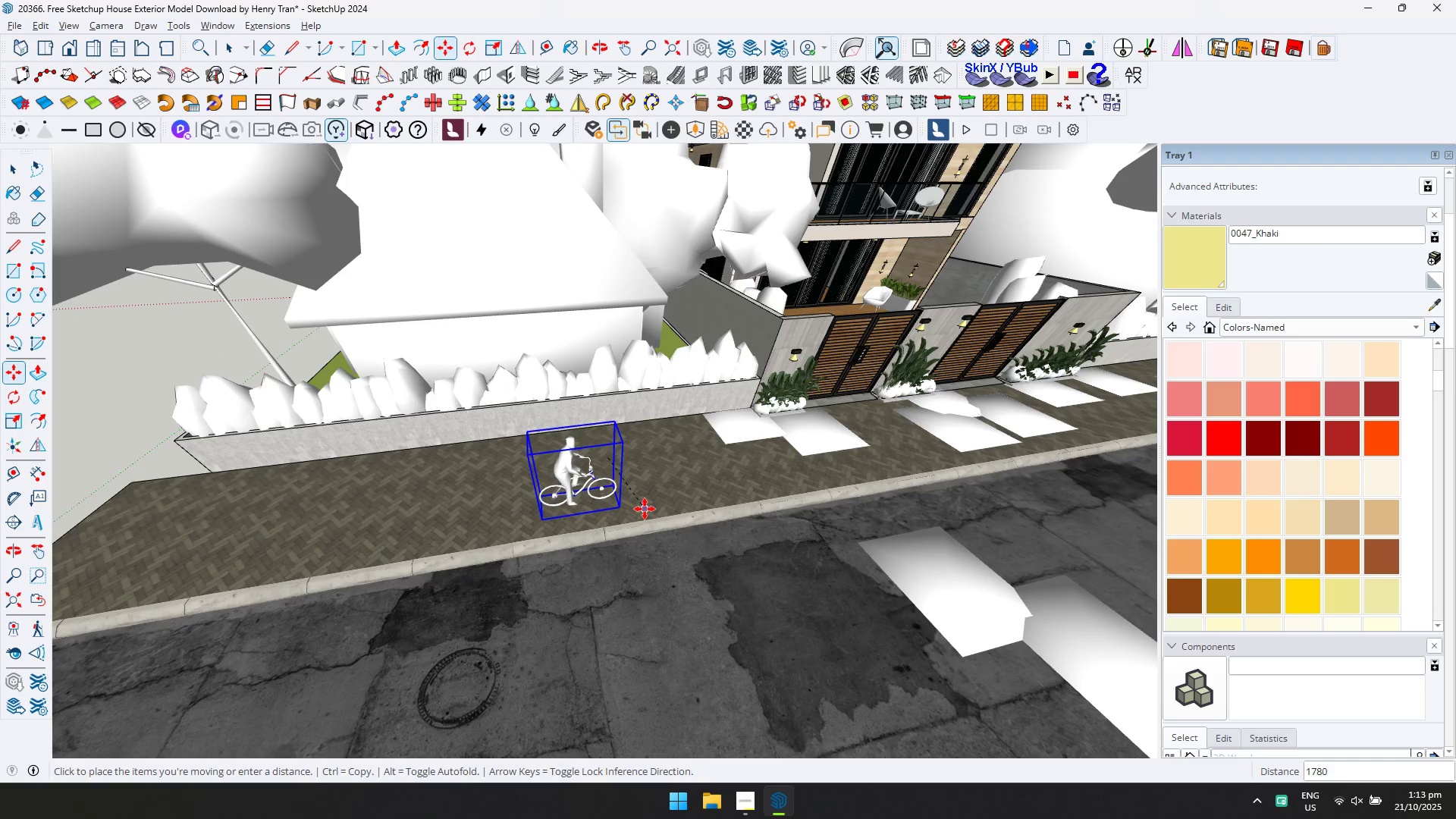 
left_click([645, 507])
 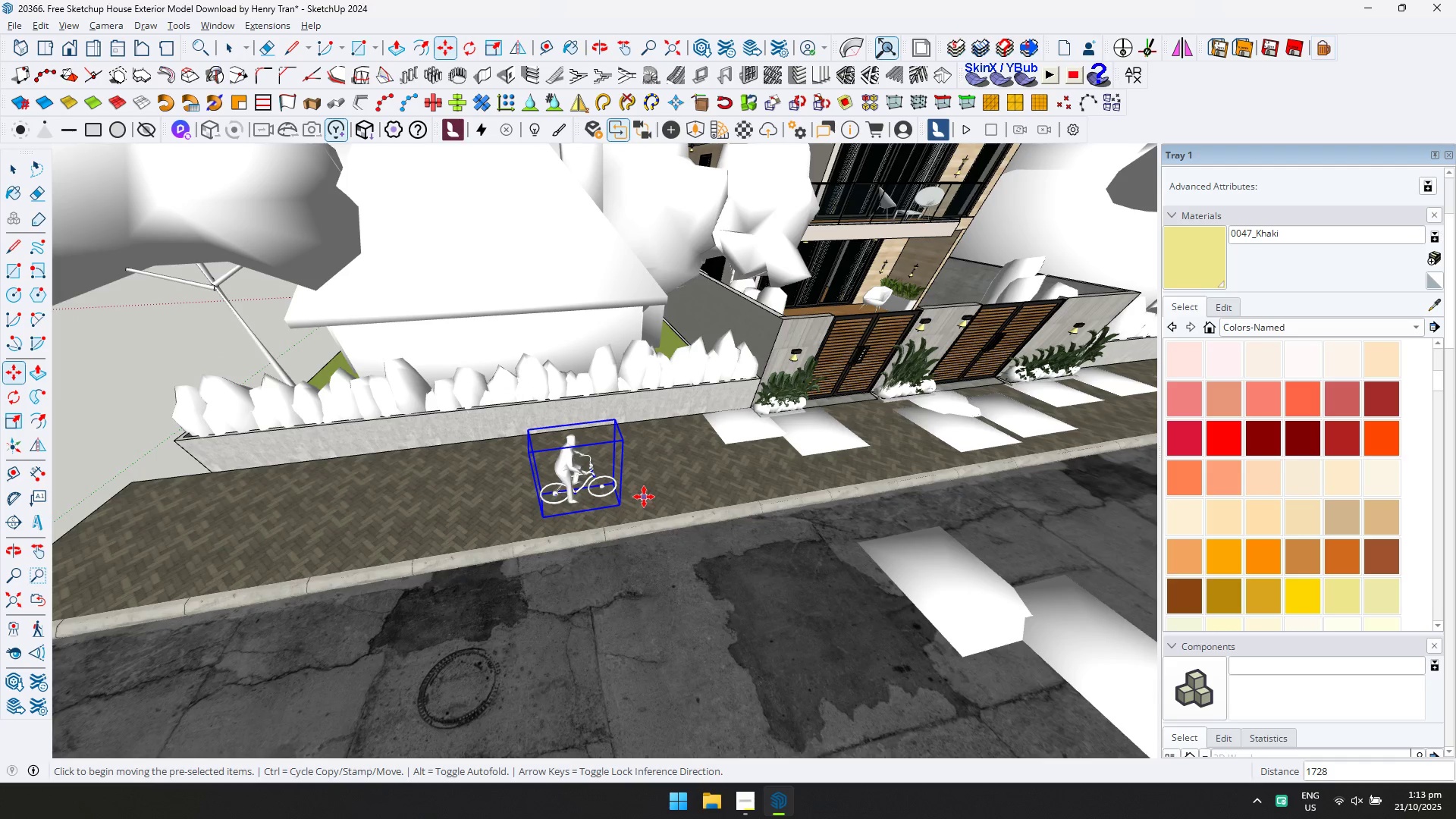 
mouse_move([661, 461])
 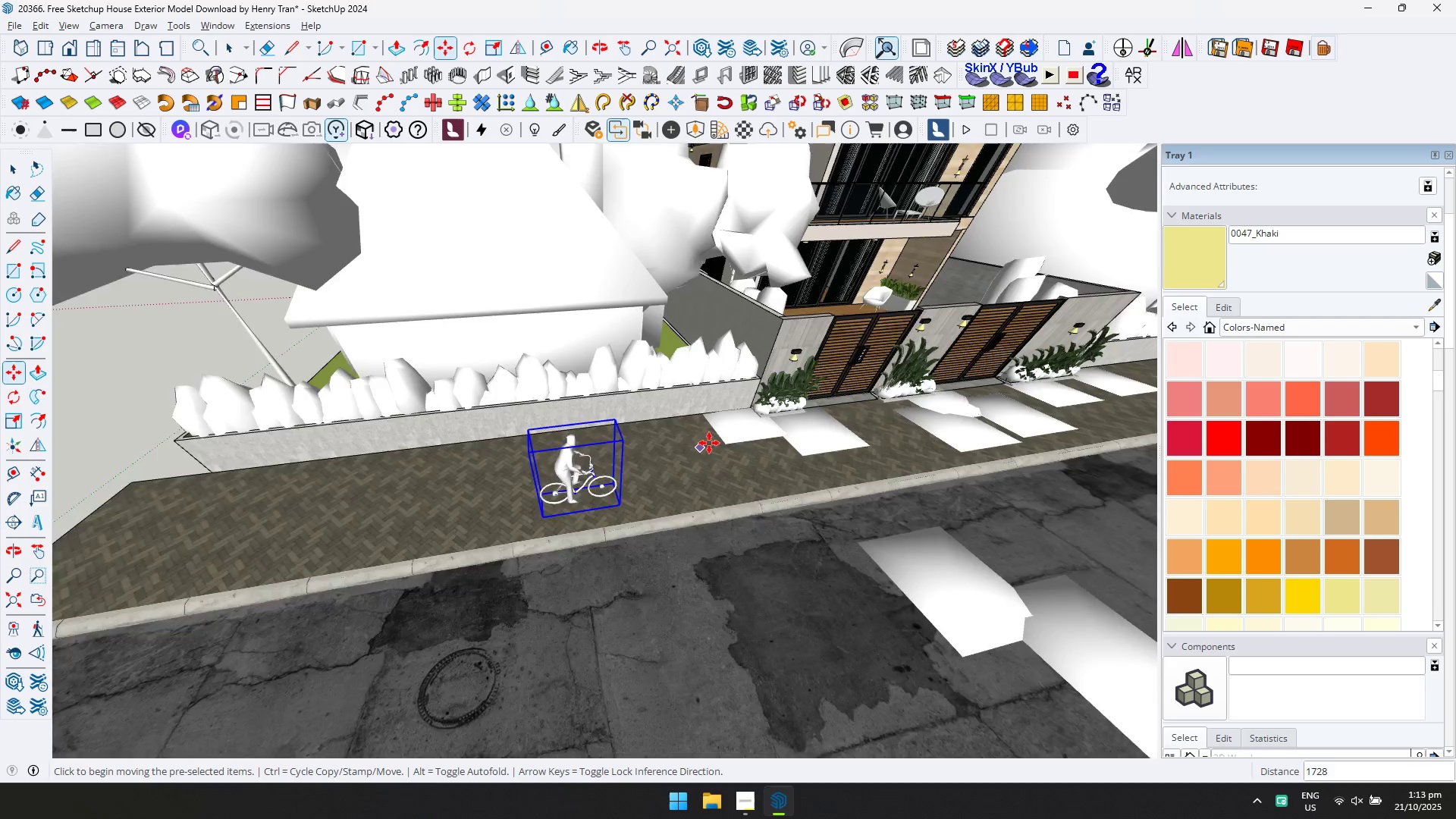 
scroll: coordinate [973, 442], scroll_direction: down, amount: 15.0
 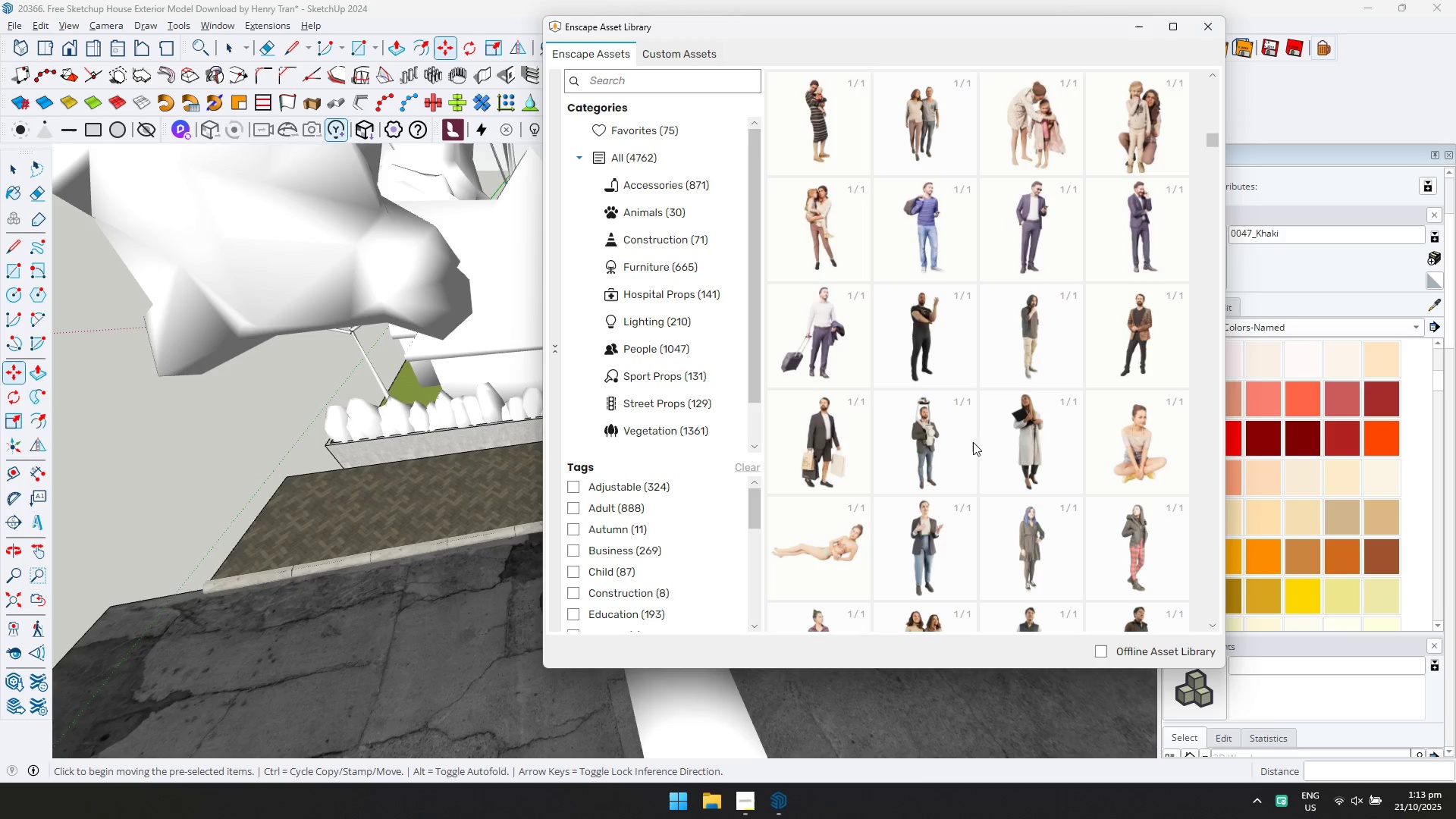 
scroll: coordinate [973, 443], scroll_direction: down, amount: 2.0
 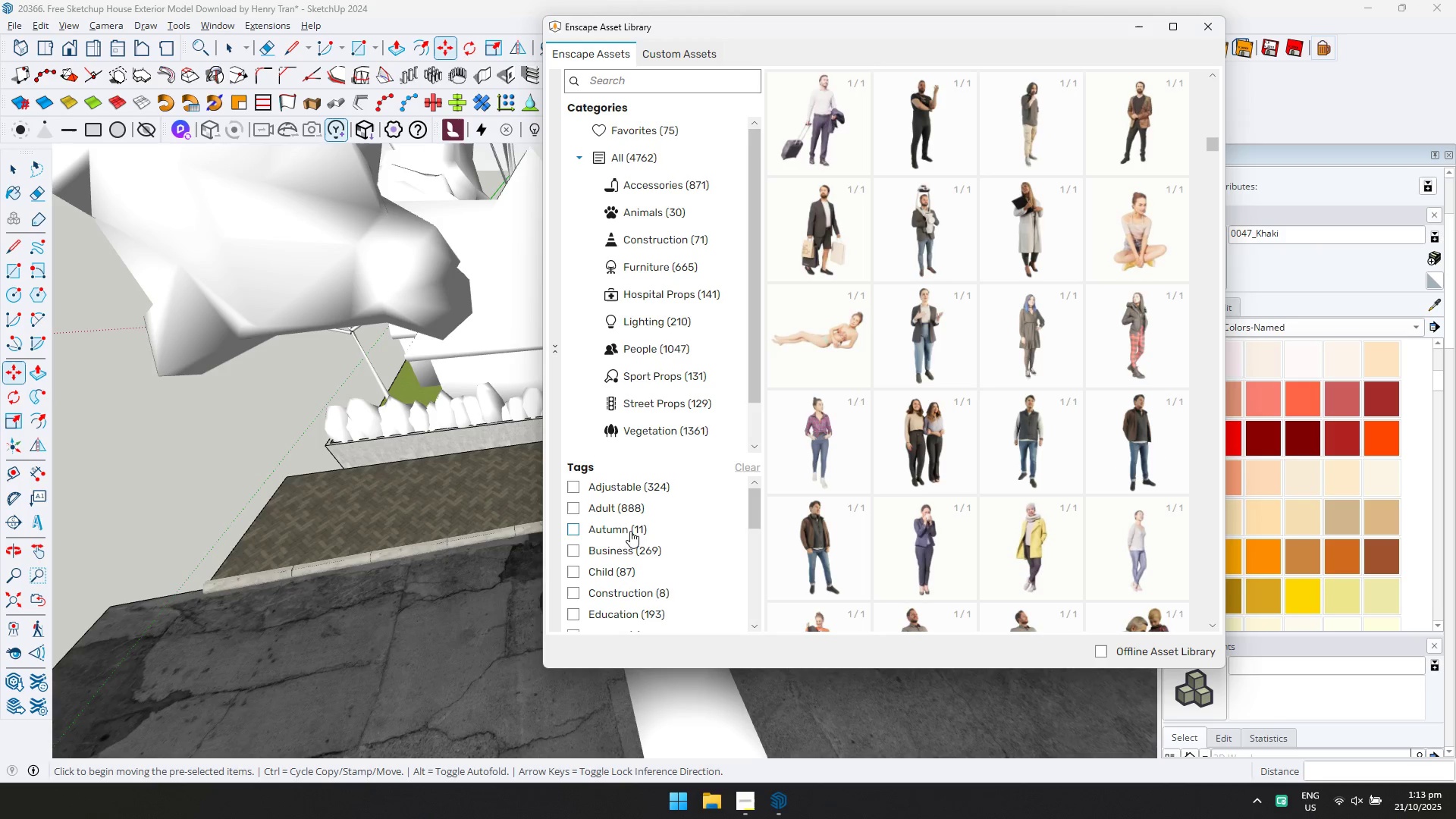 
key(Alt+AltLeft)
 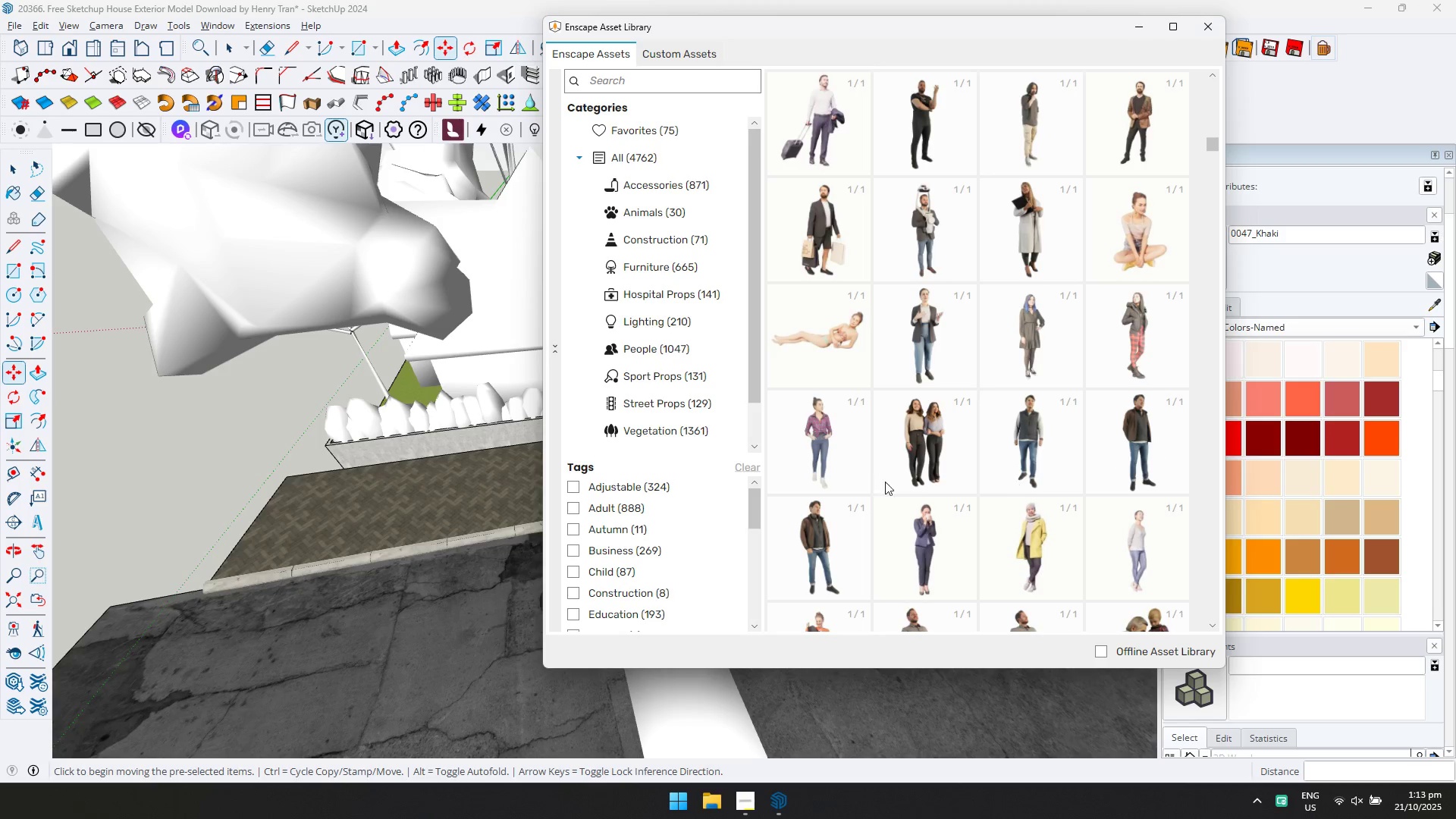 
key(Alt+Tab)
 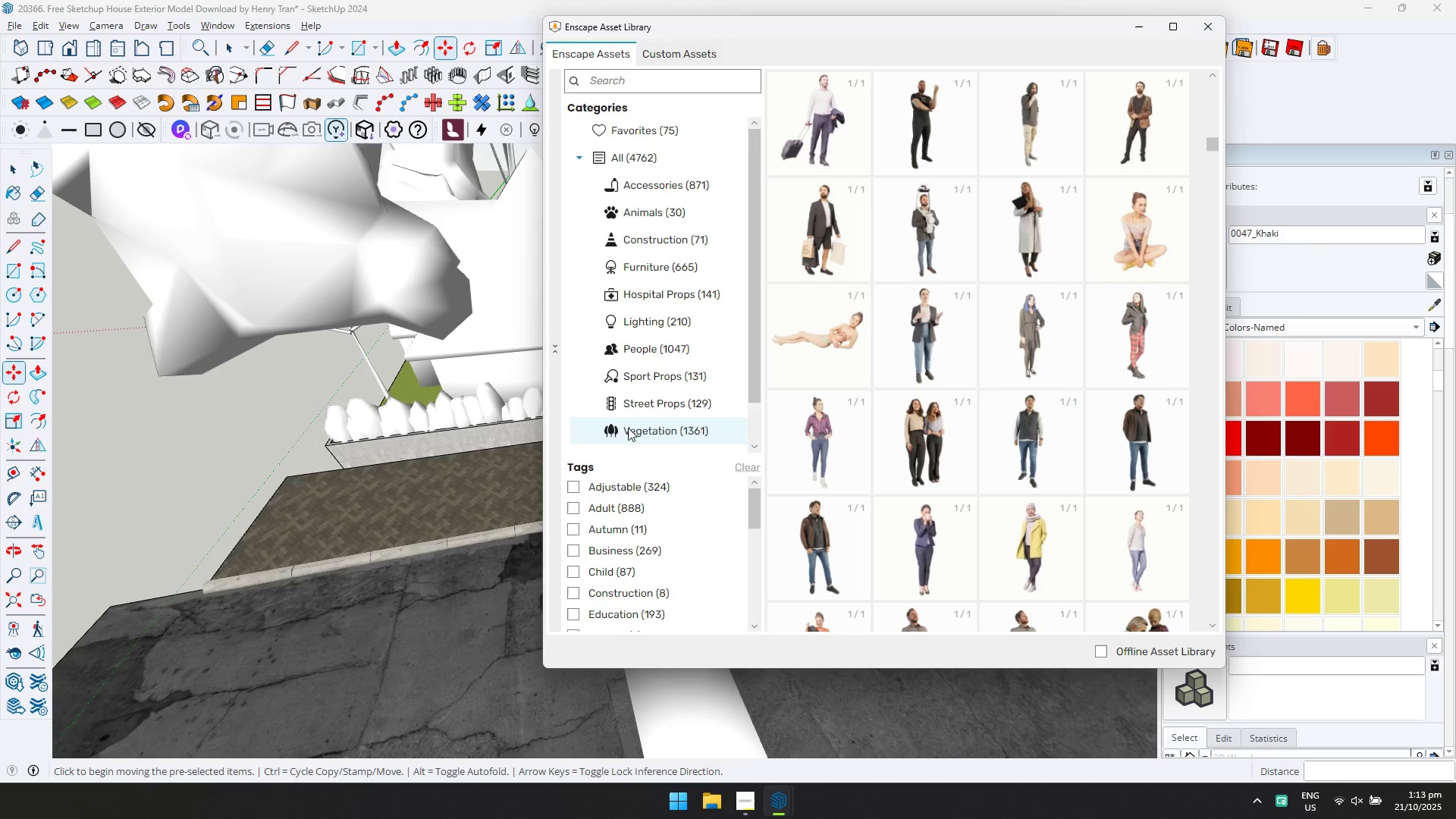 
scroll: coordinate [626, 601], scroll_direction: down, amount: 17.0
 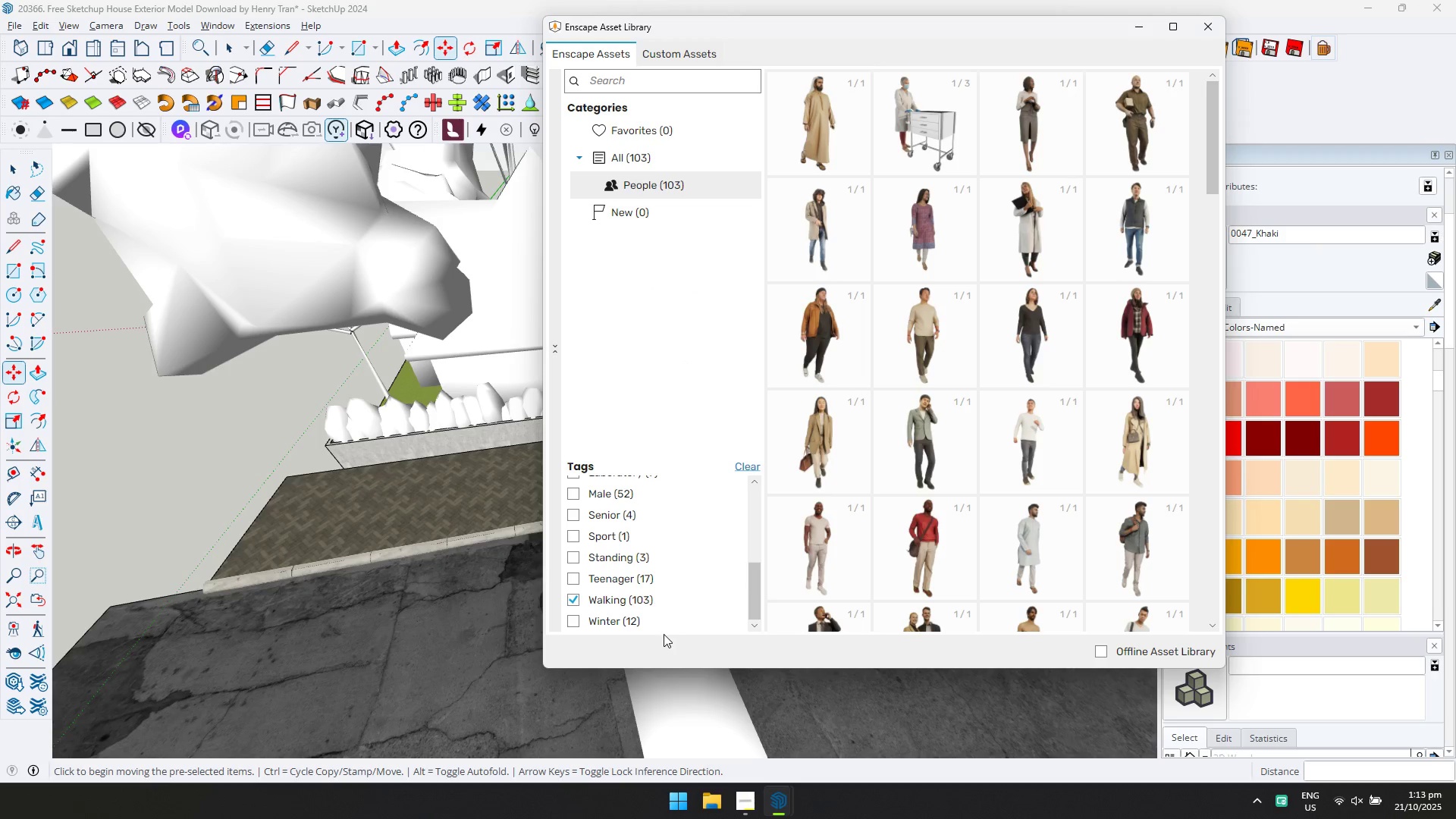 
wait(5.55)
 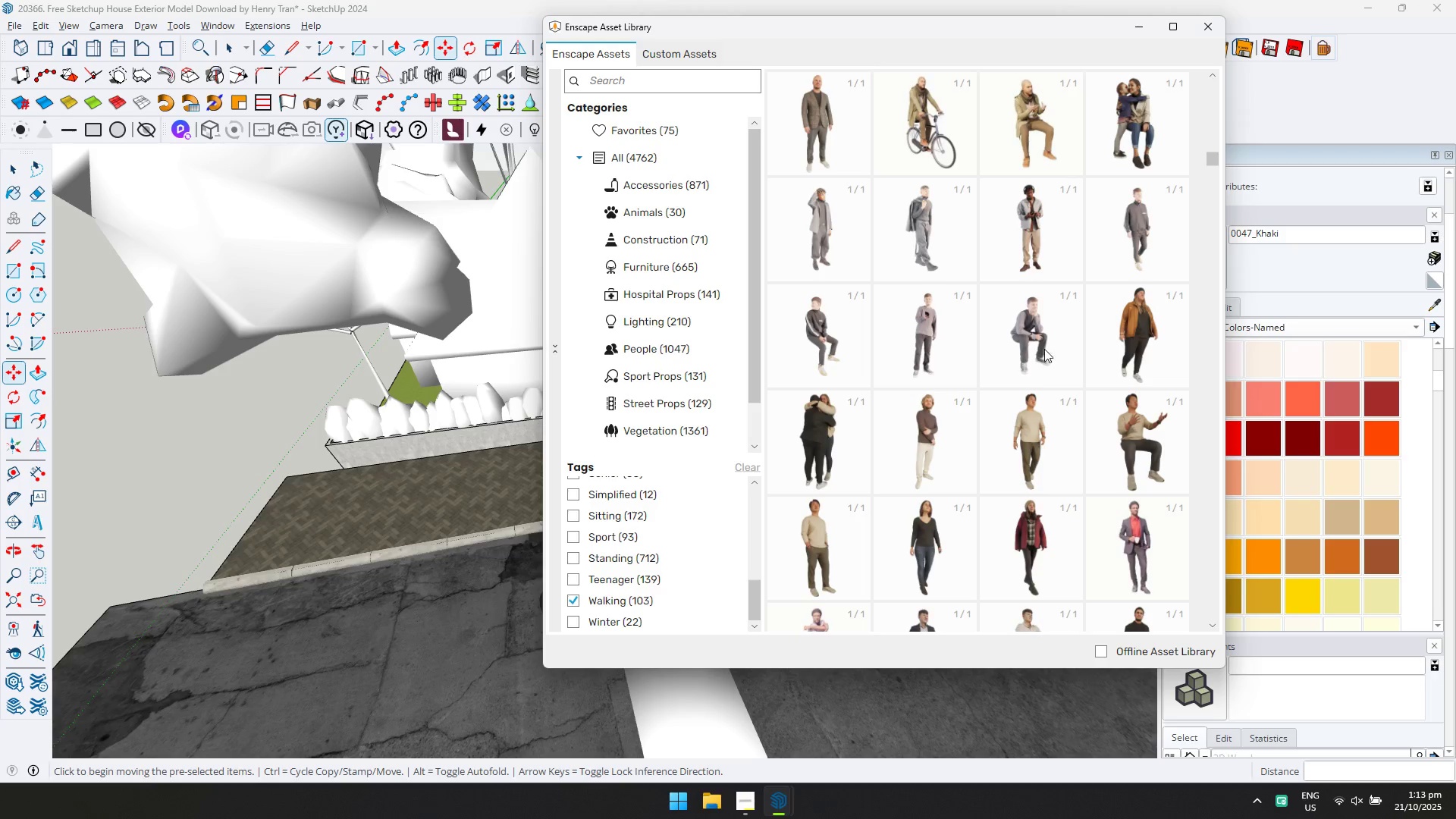 
scroll: coordinate [942, 264], scroll_direction: none, amount: 0.0
 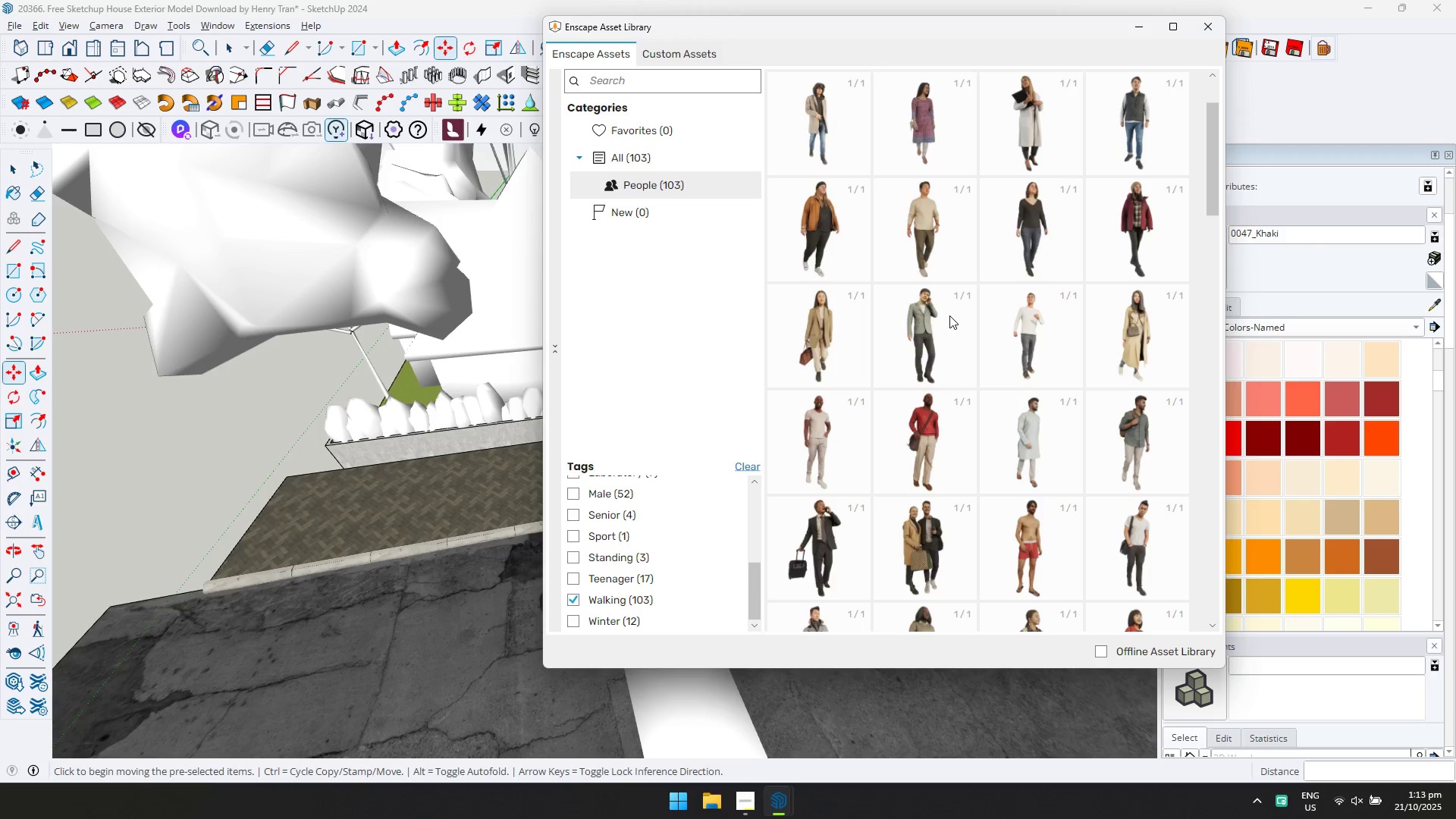 
scroll: coordinate [949, 318], scroll_direction: up, amount: 6.0
 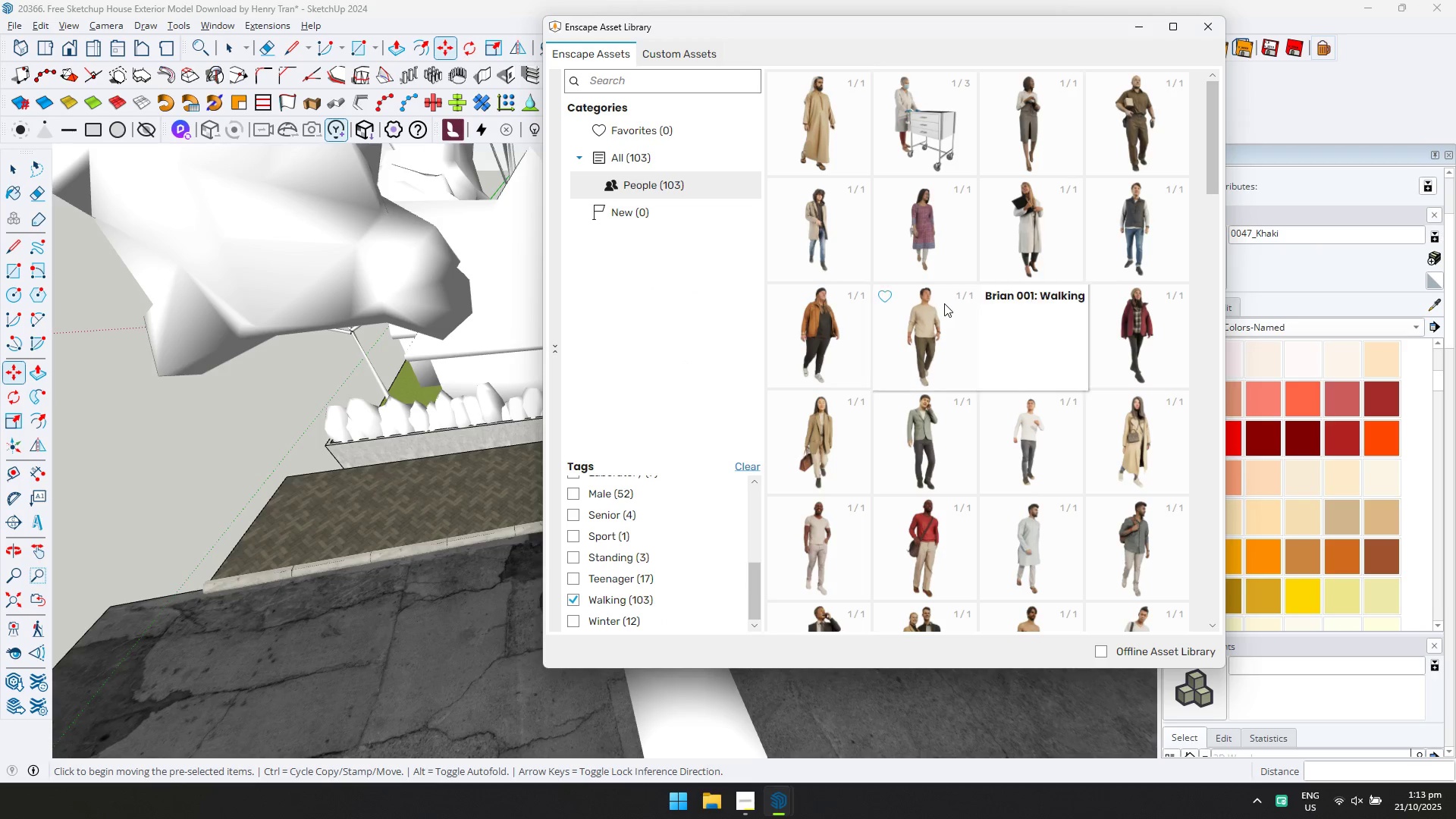 
double_click([943, 322])
 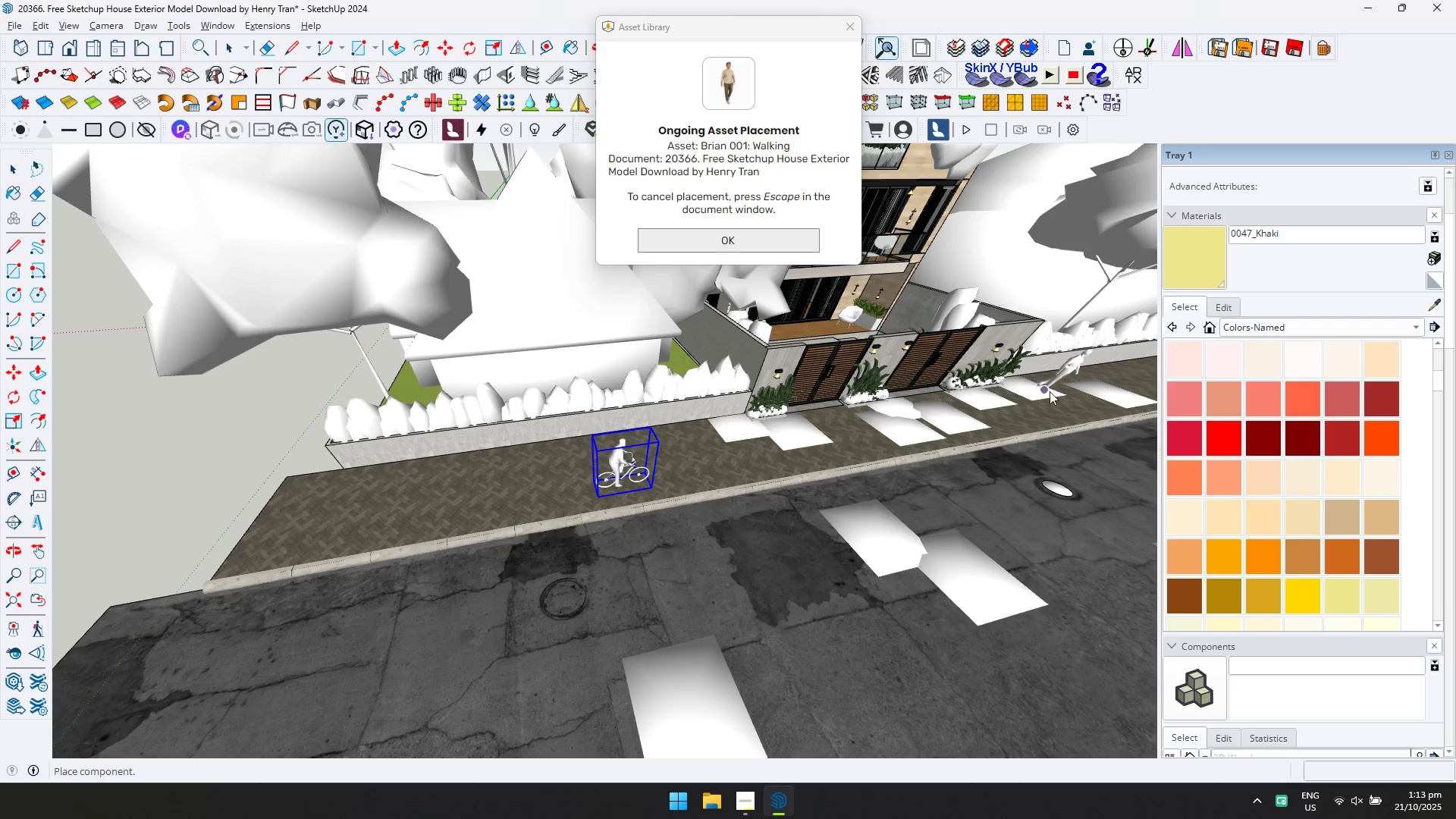 
scroll: coordinate [1071, 397], scroll_direction: up, amount: 5.0
 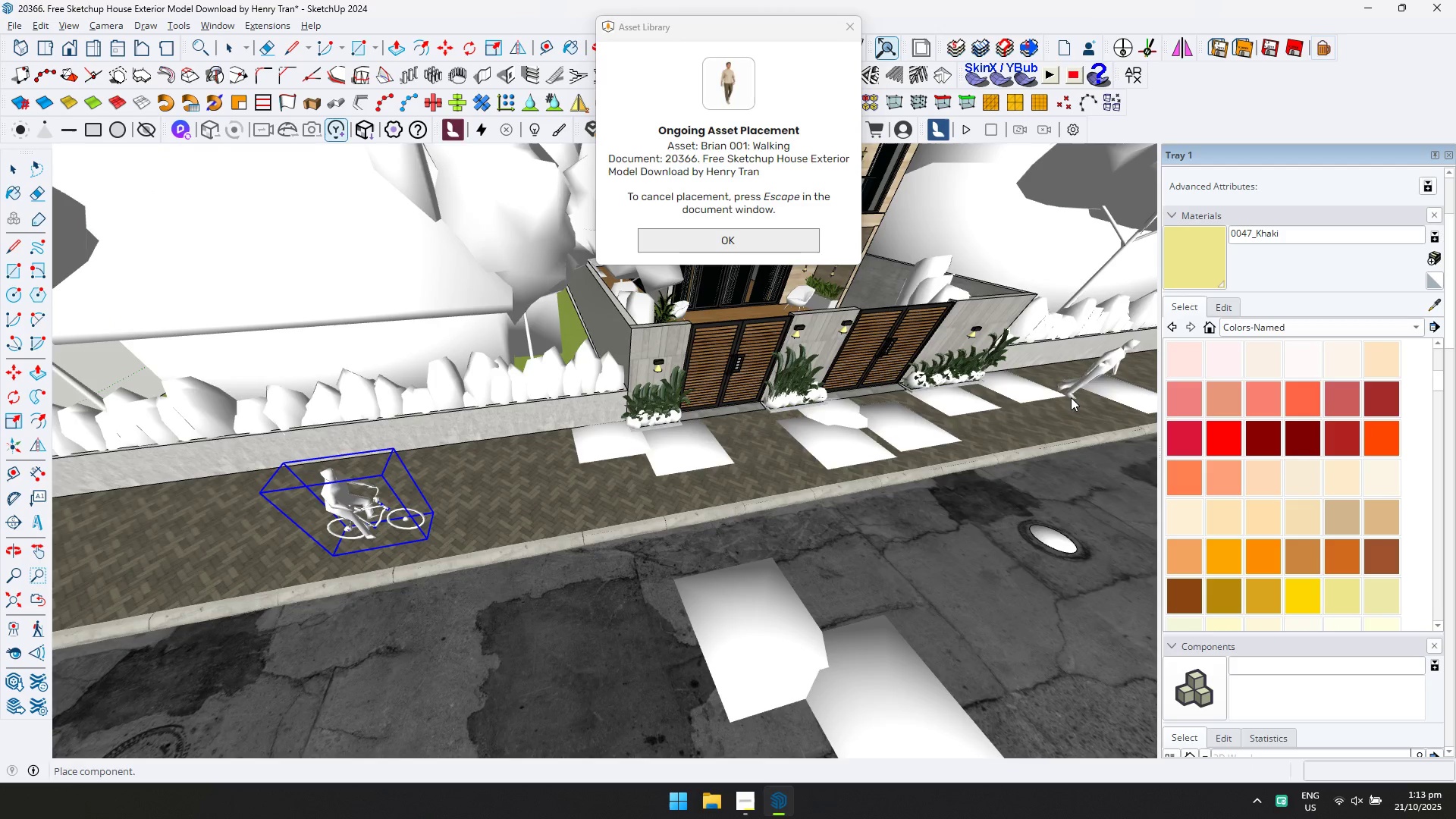 
hold_key(key=ShiftLeft, duration=0.43)
 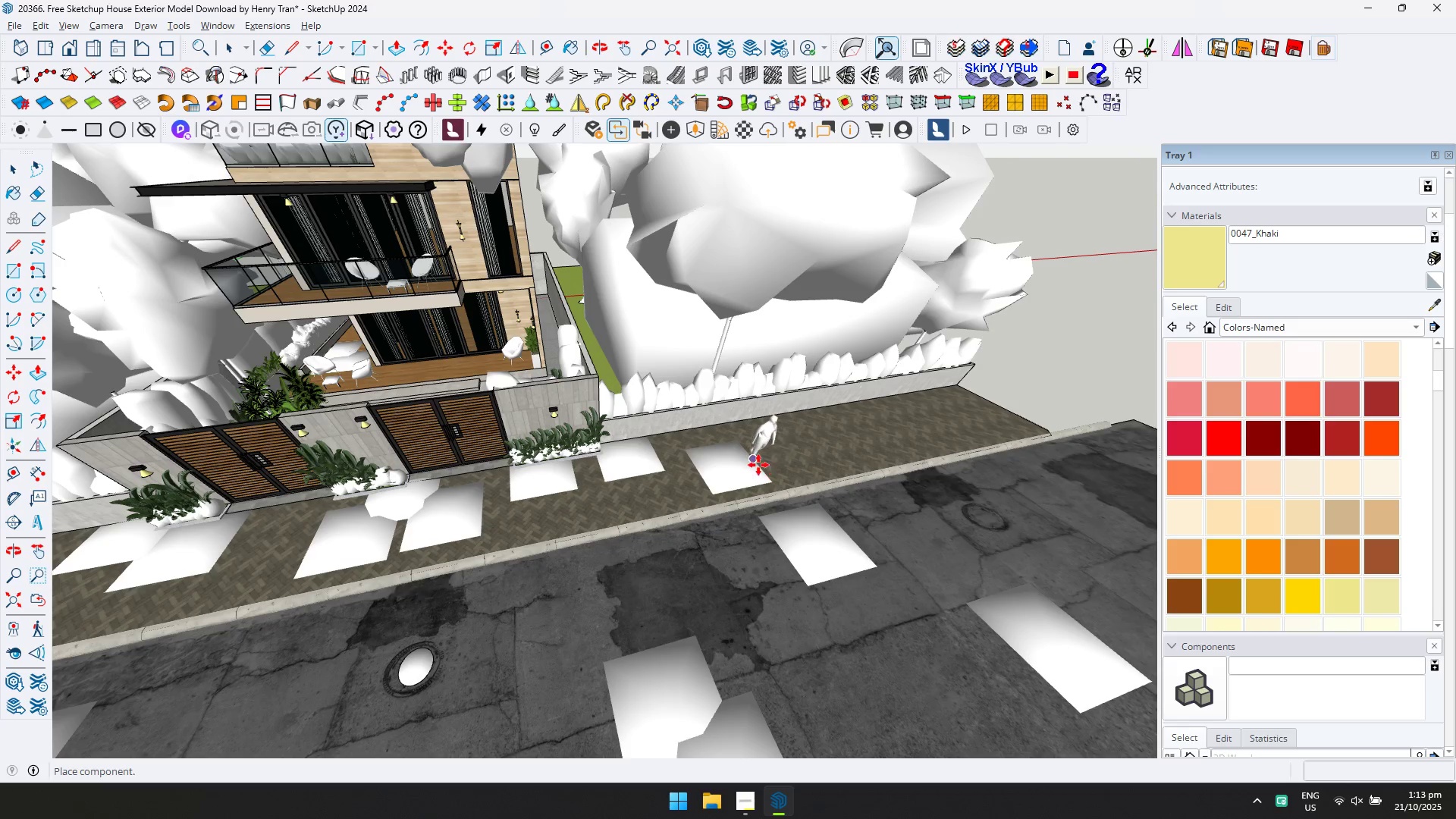 
left_click([683, 476])
 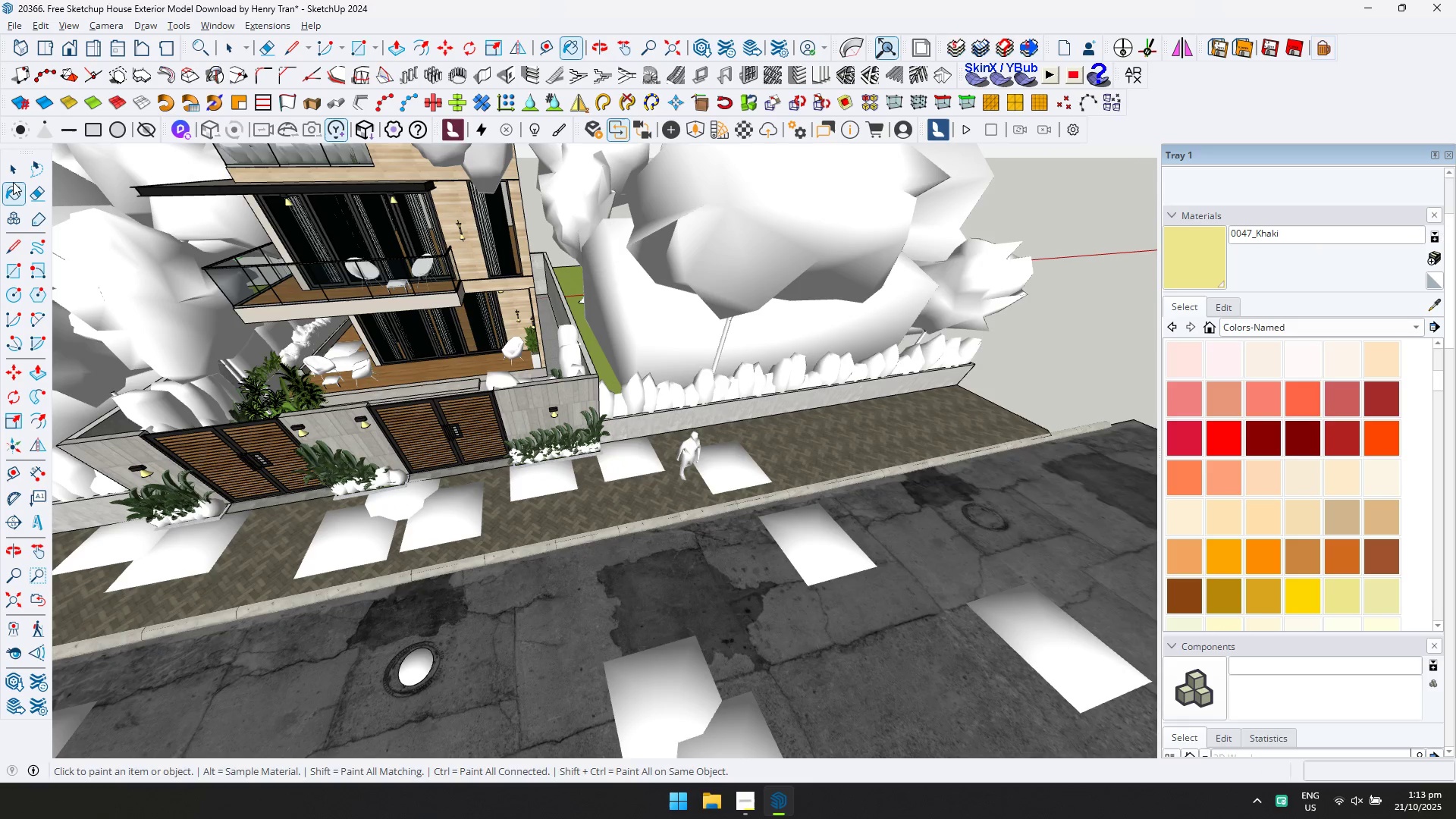 
double_click([14, 177])
 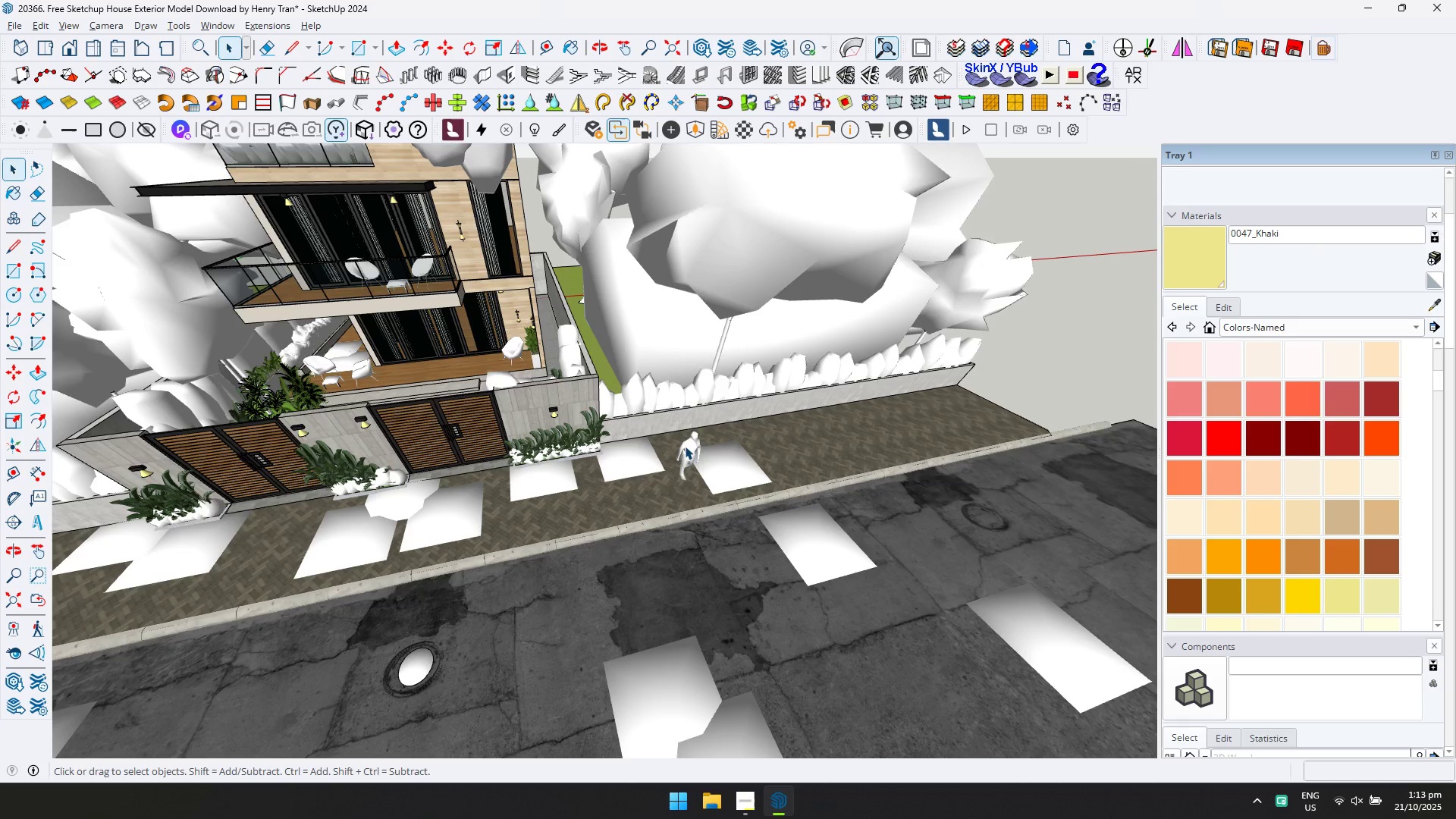 
key(Q)
 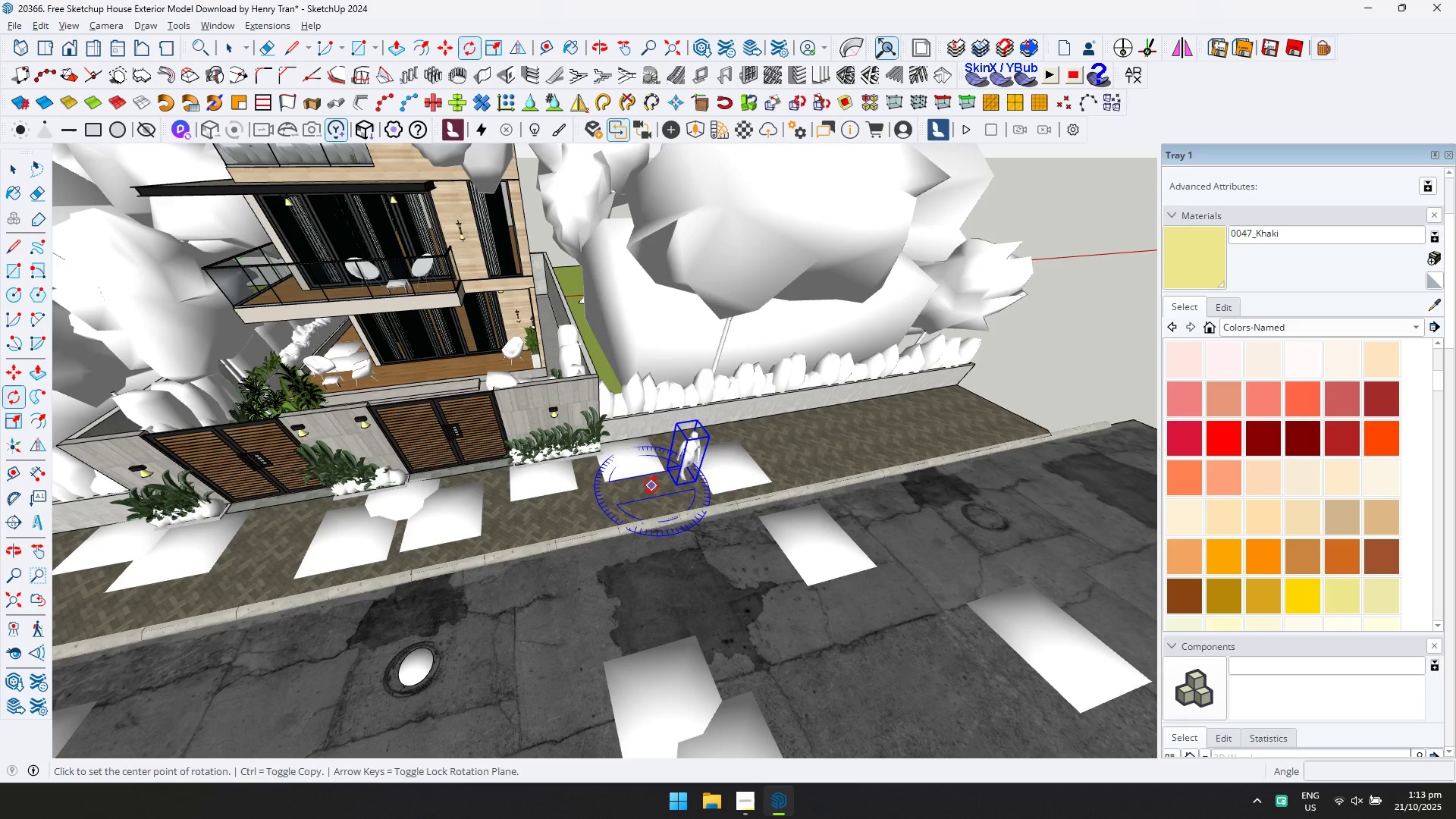 
left_click([651, 485])
 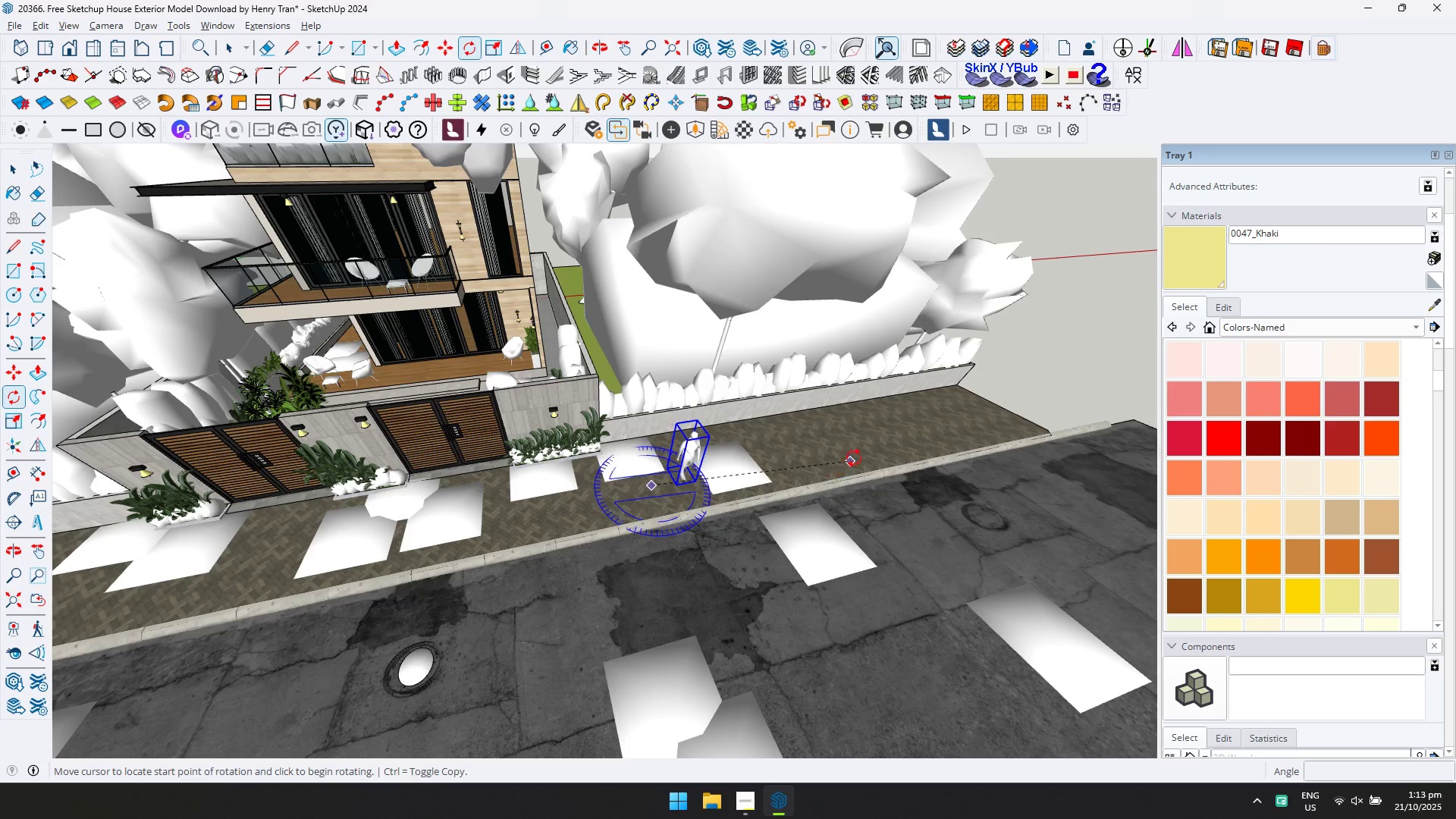 
left_click_drag(start_coordinate=[861, 445], to_coordinate=[864, 458])
 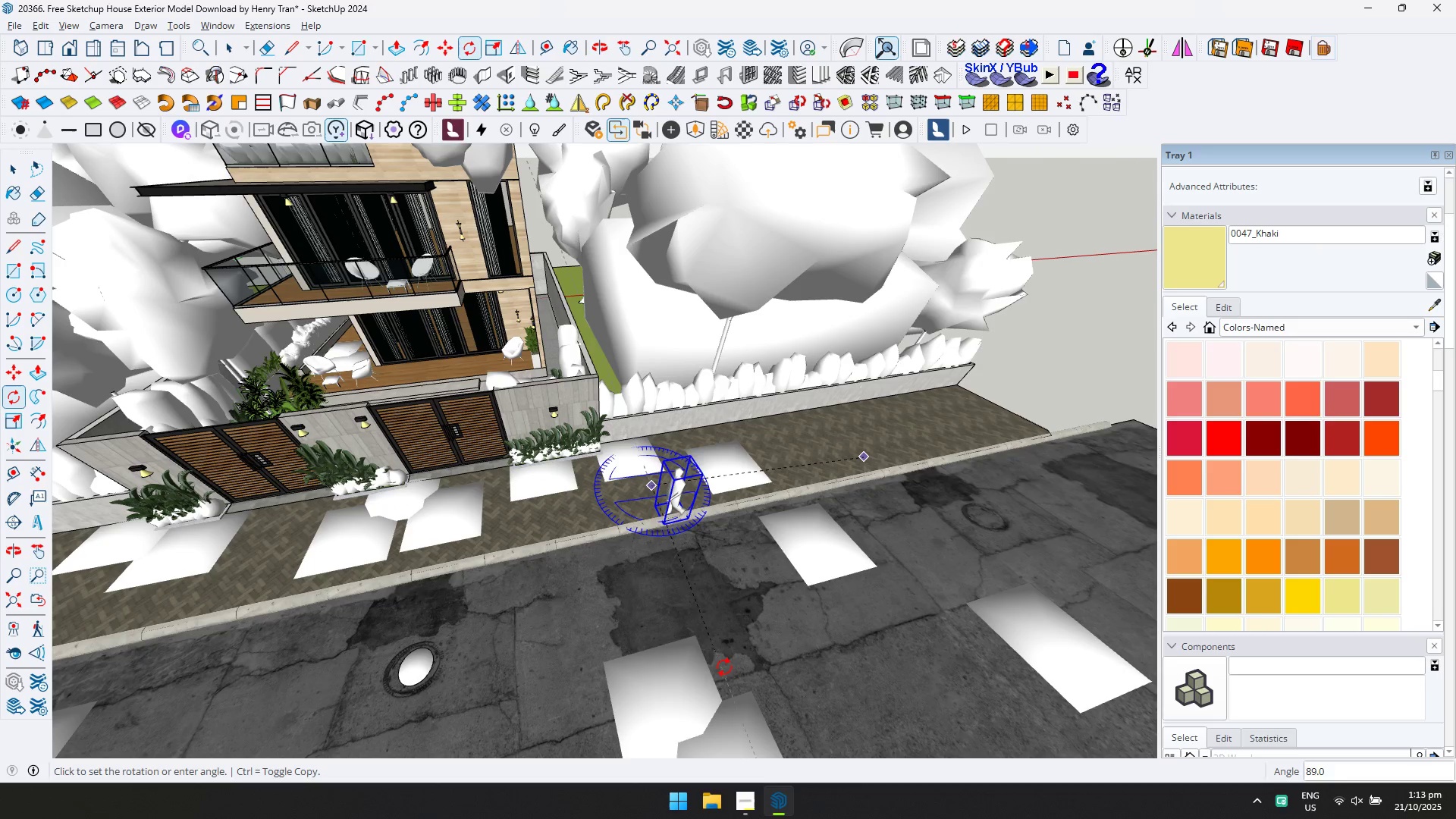 
left_click([729, 667])
 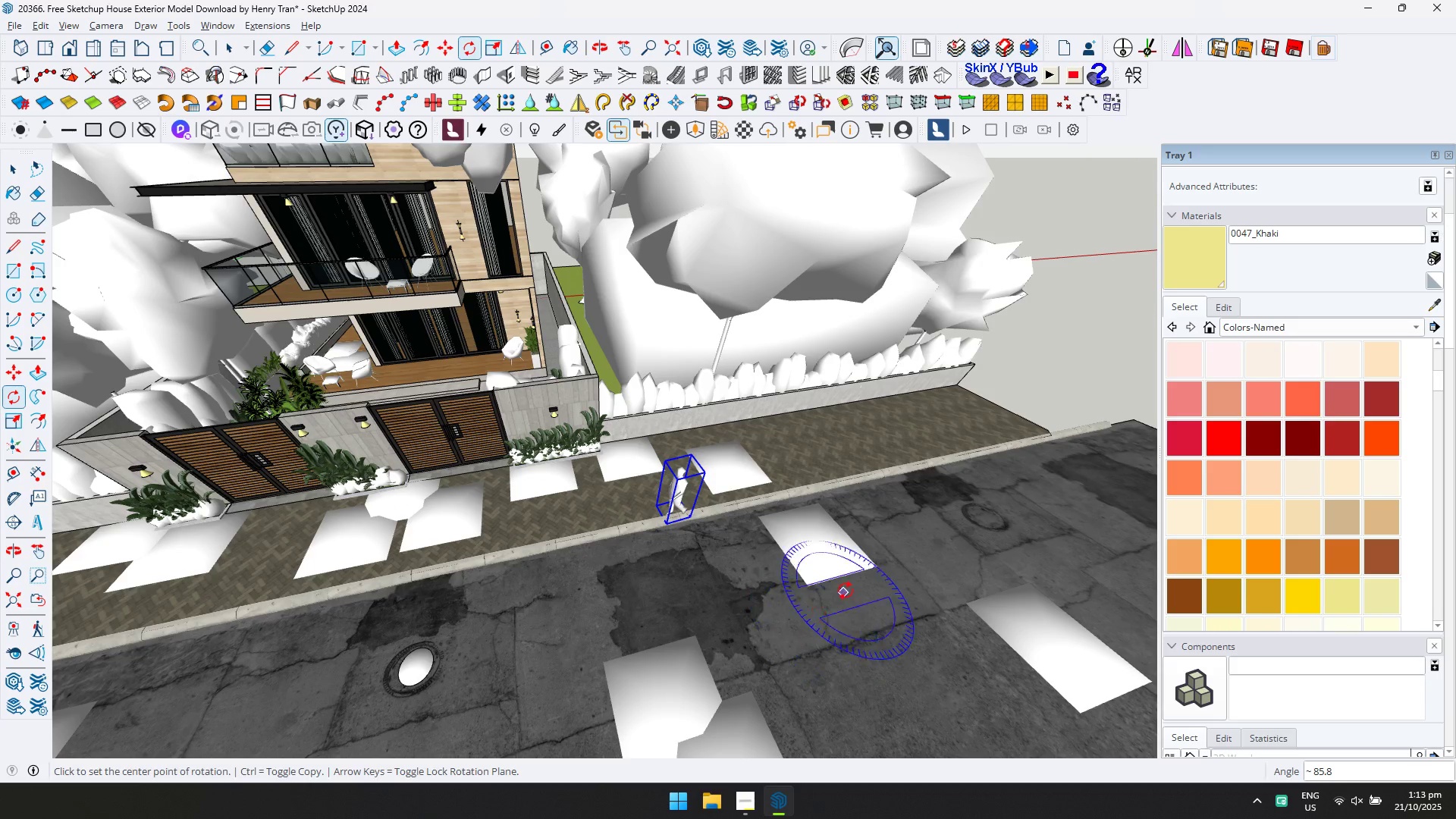 
key(M)
 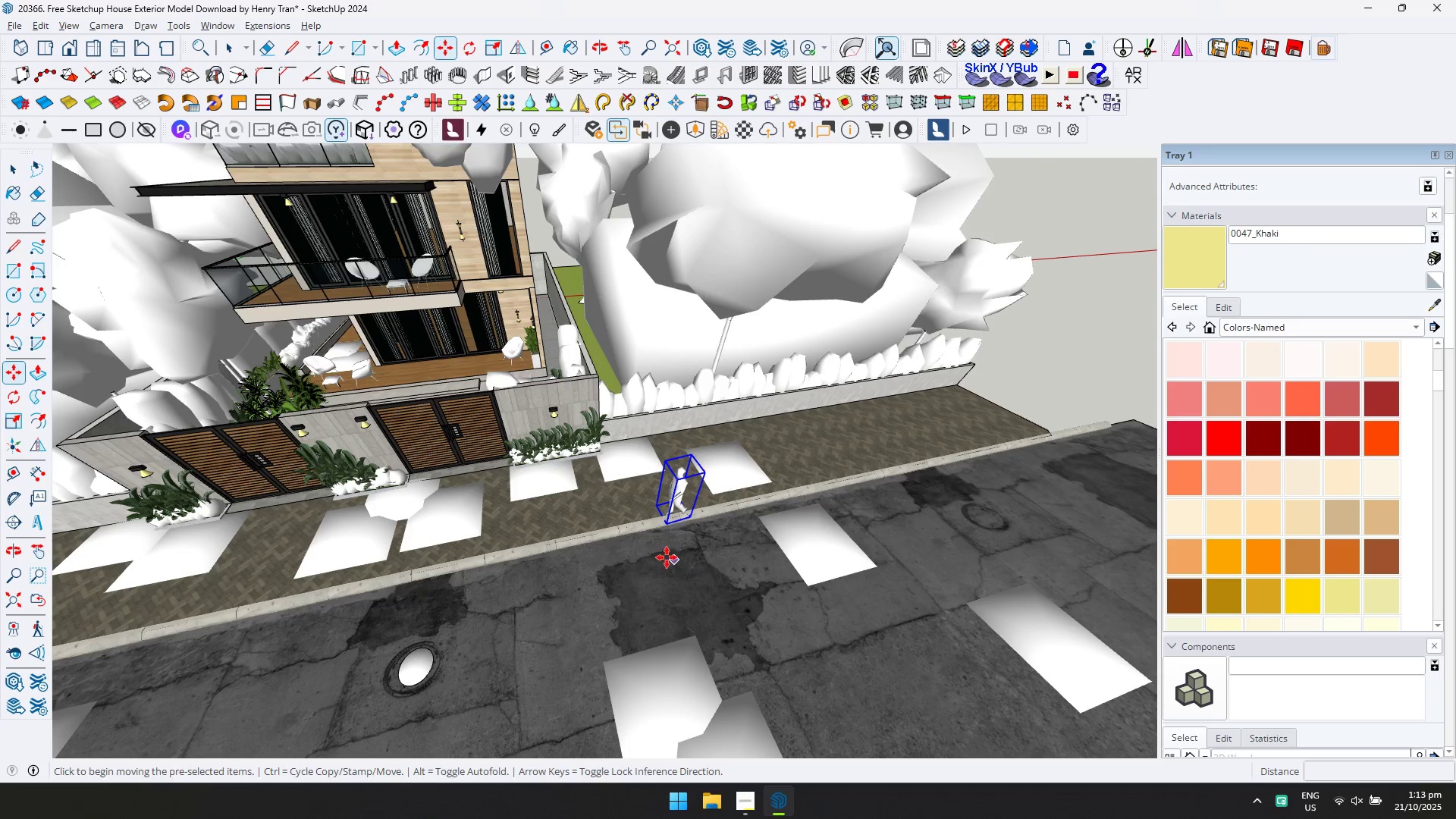 
left_click_drag(start_coordinate=[657, 556], to_coordinate=[657, 551])
 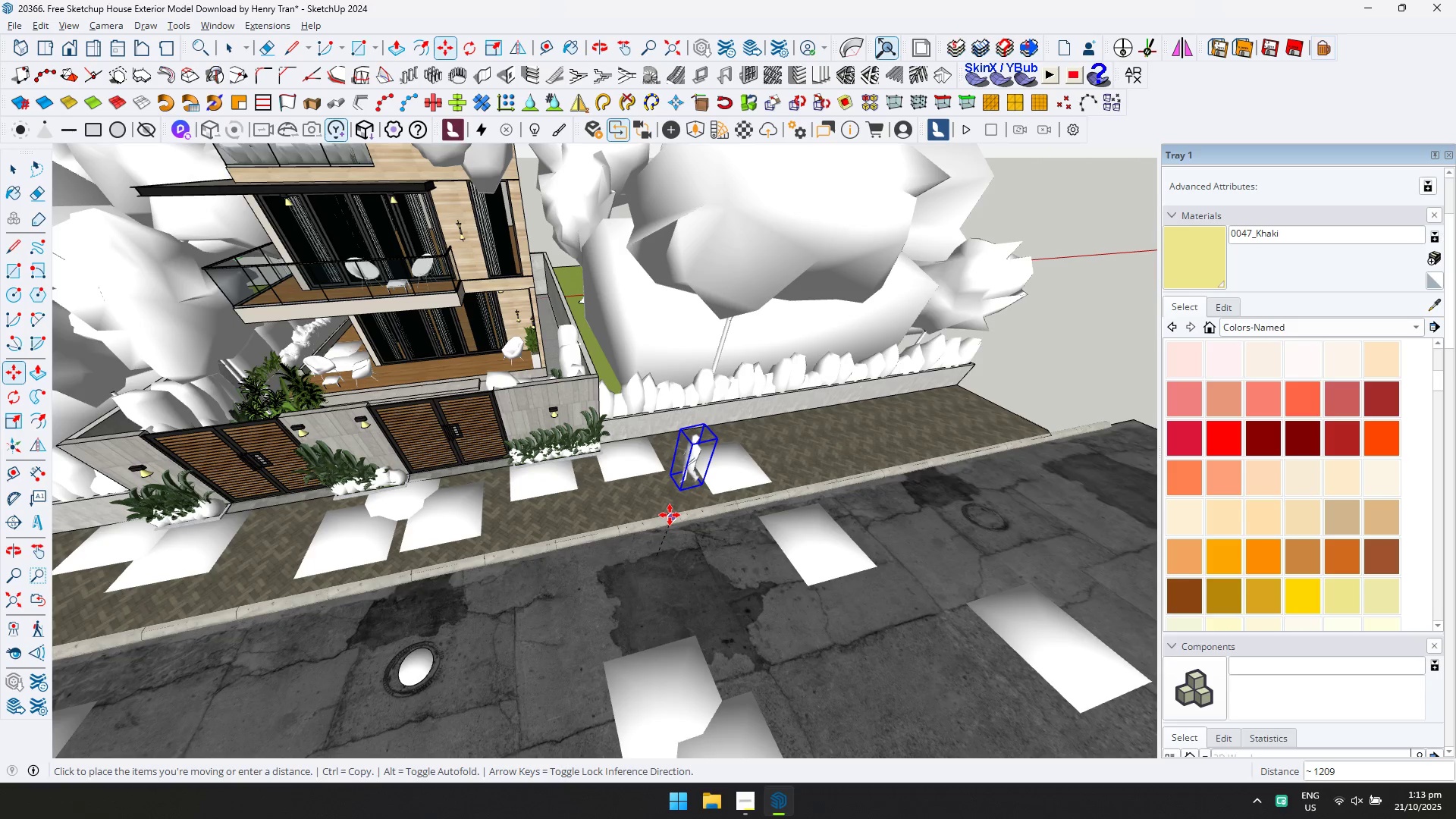 
left_click([670, 515])
 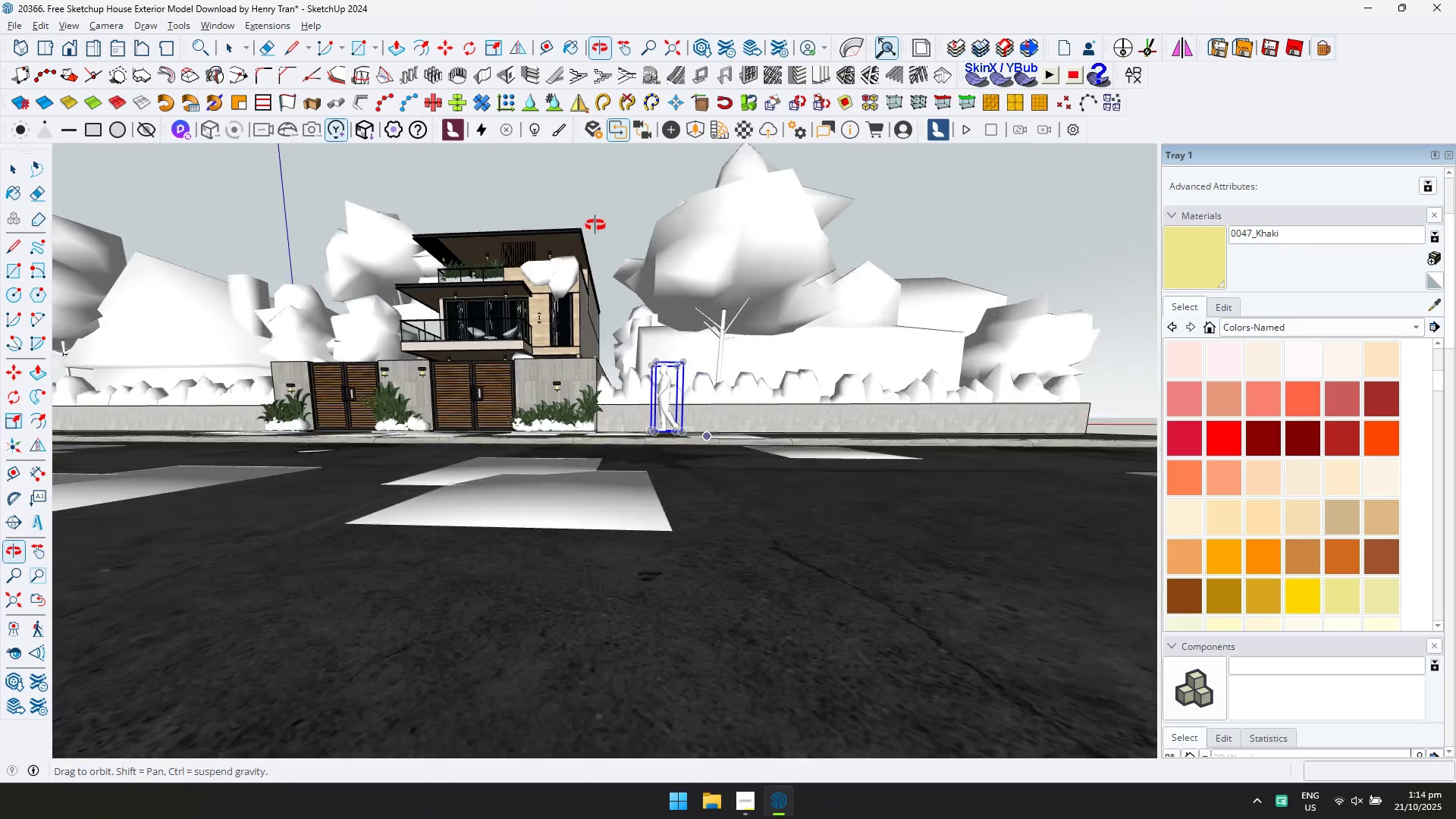 
hold_key(key=ShiftLeft, duration=0.47)
 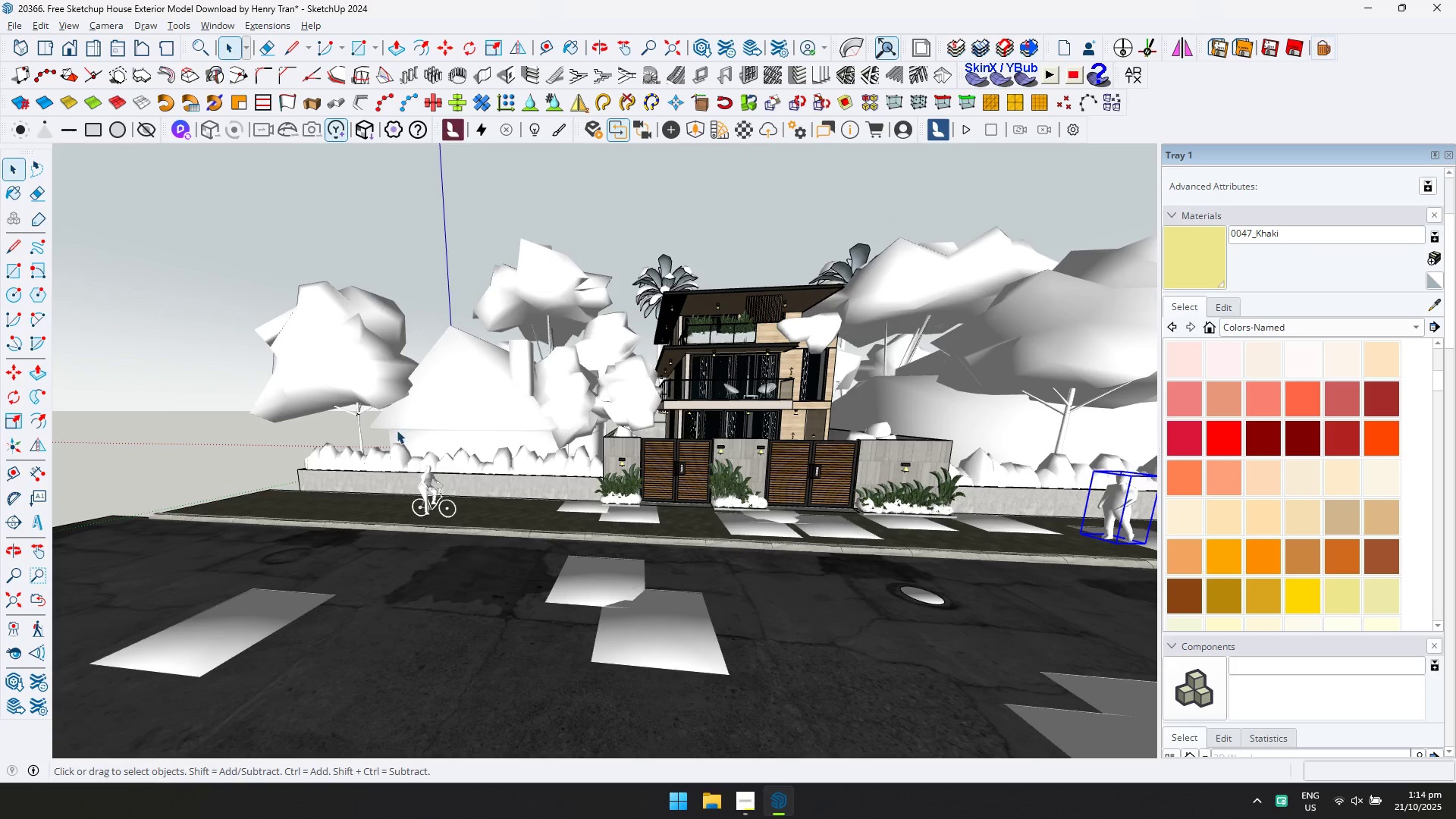 
left_click([425, 484])
 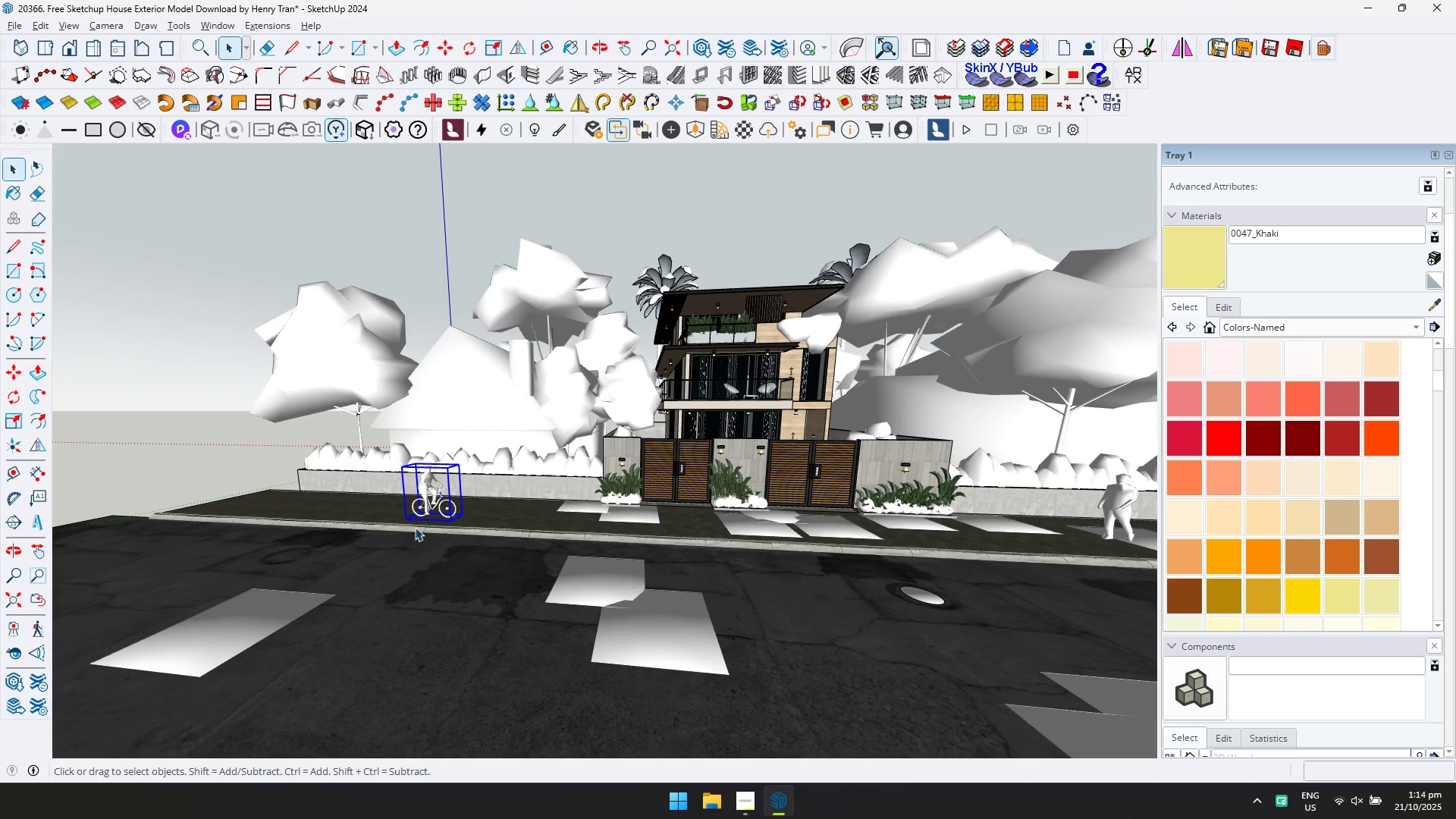 
key(M)
 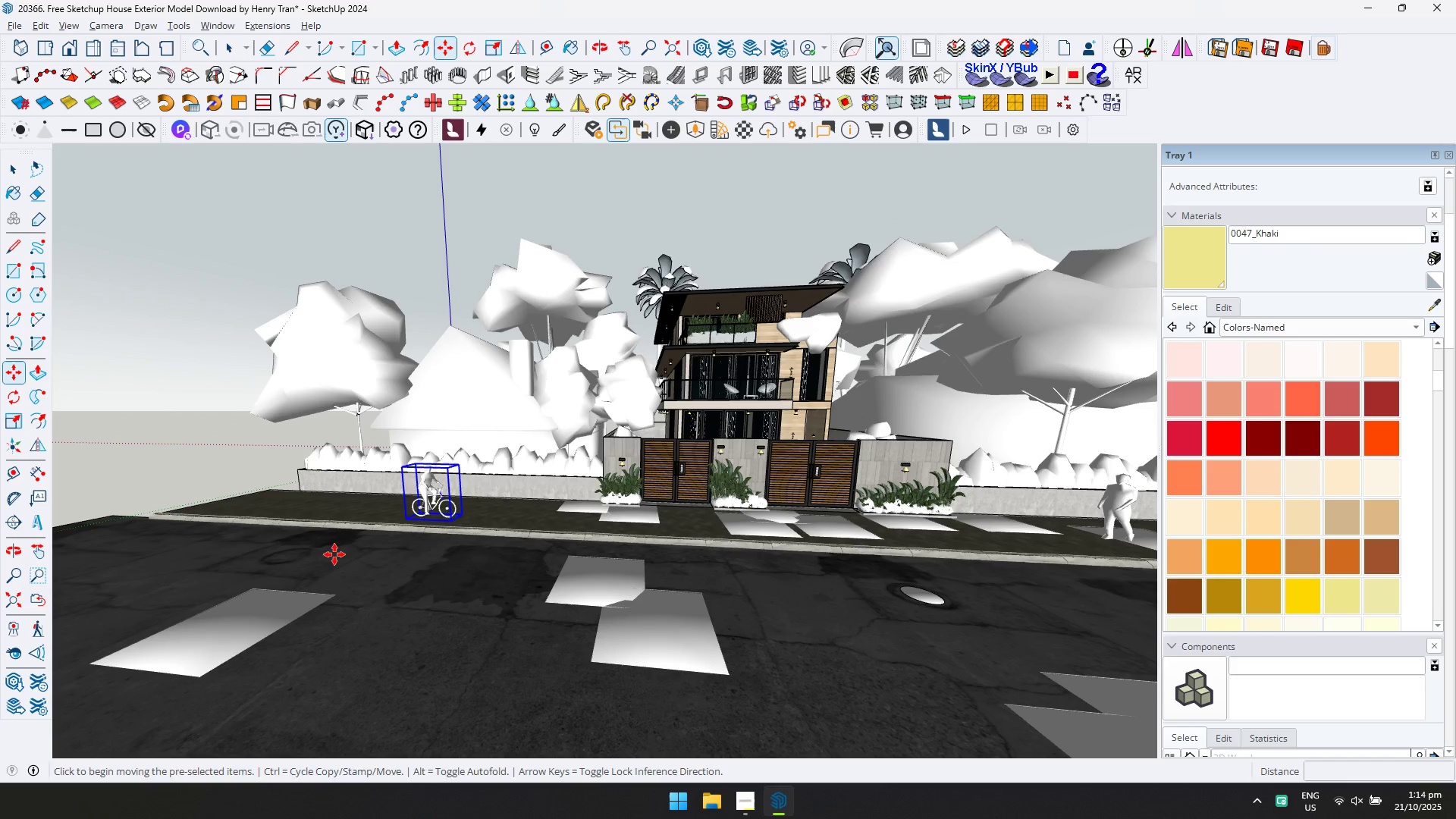 
left_click([334, 554])
 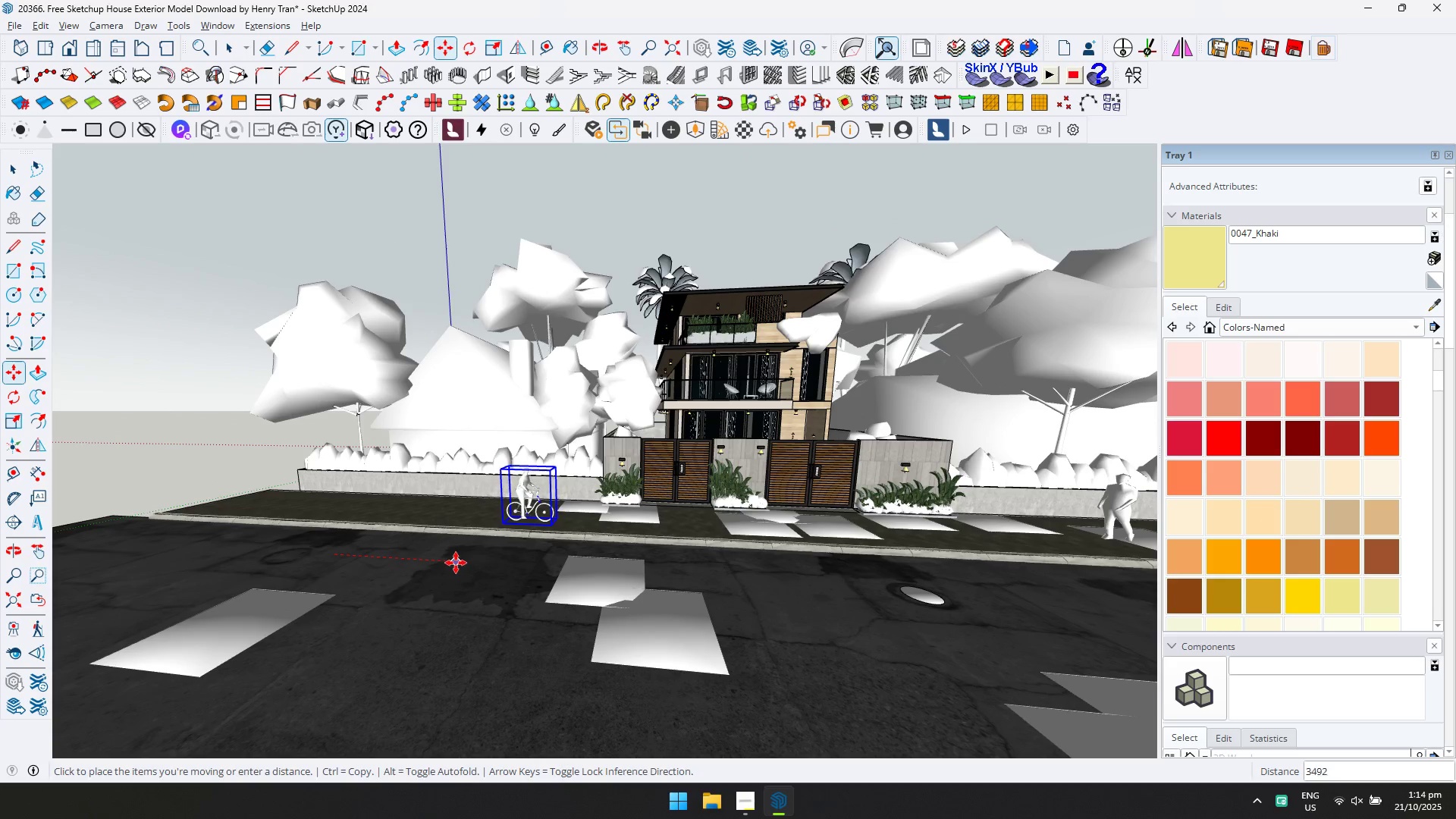 
left_click([453, 562])
 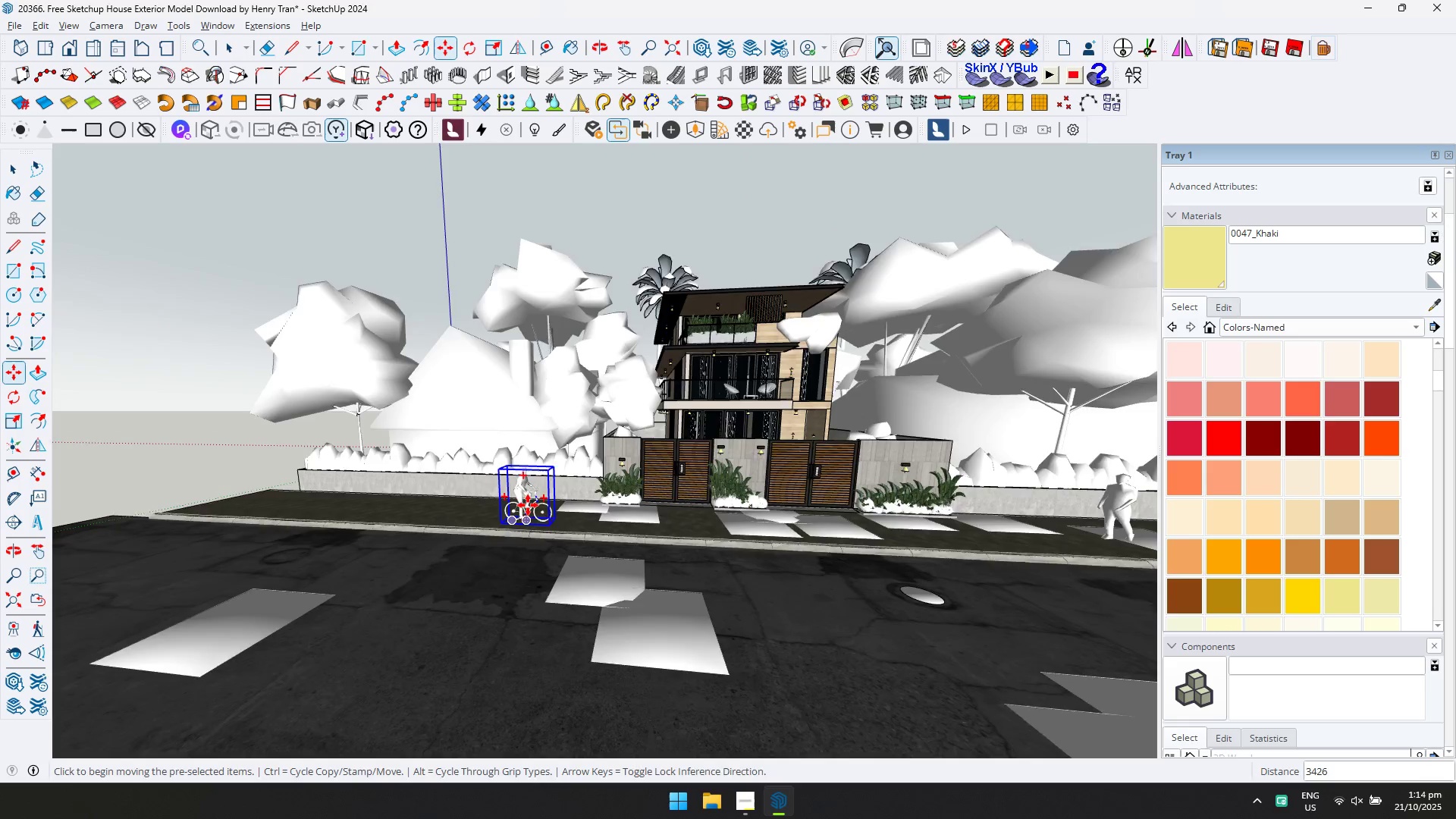 
scroll: coordinate [535, 491], scroll_direction: down, amount: 1.0
 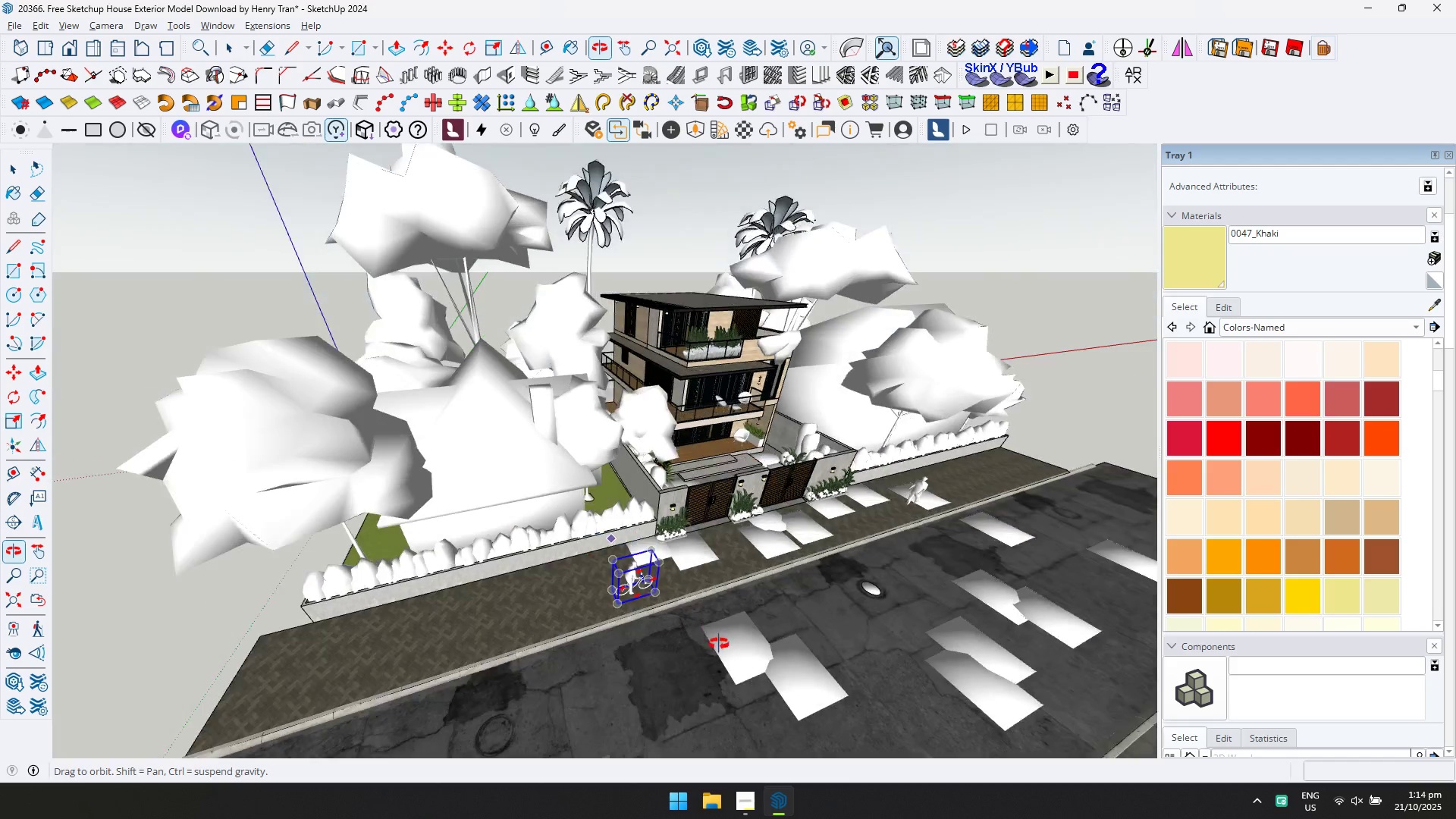 
hold_key(key=ShiftLeft, duration=0.38)
 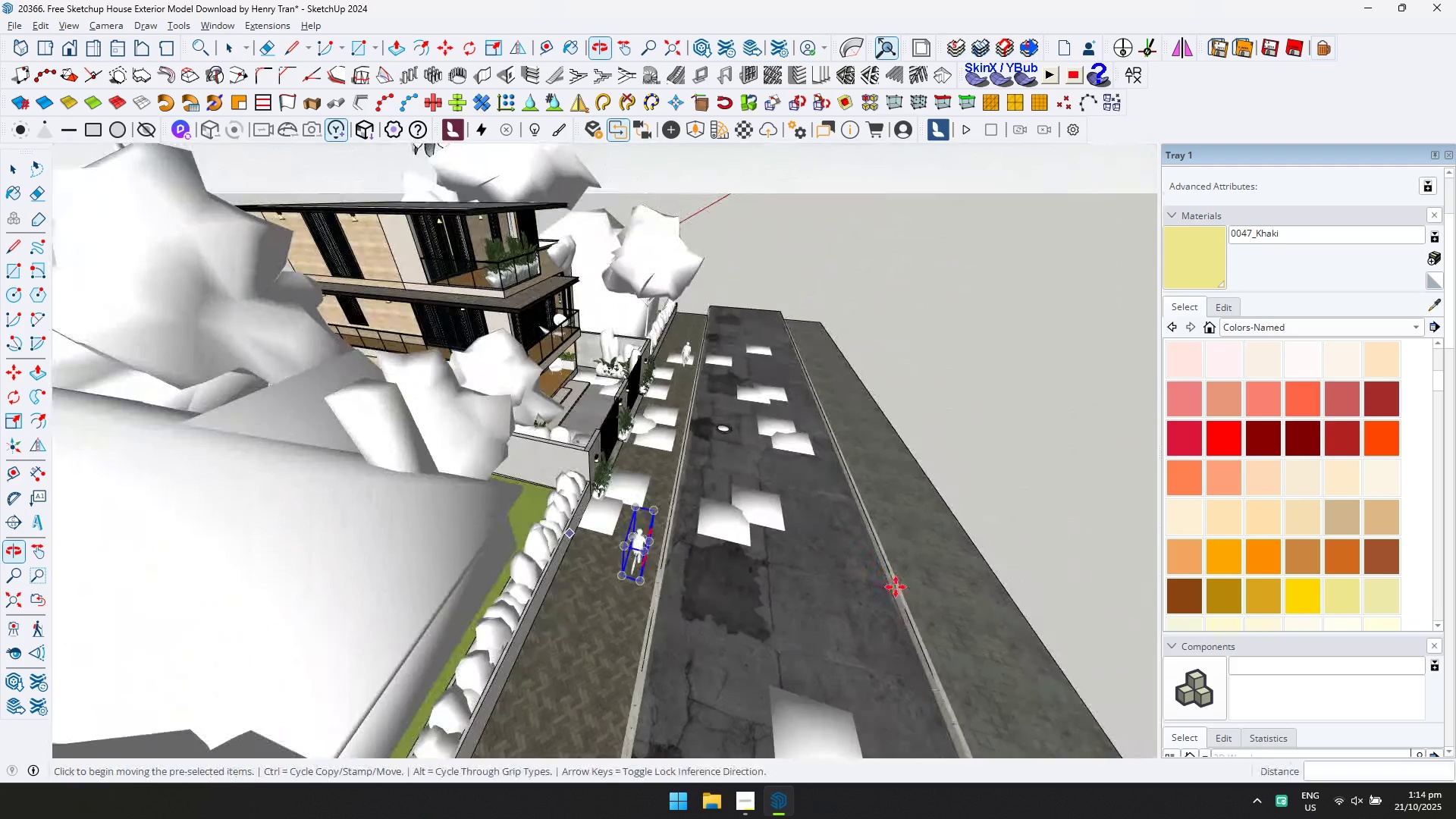 
left_click([12, 179])
 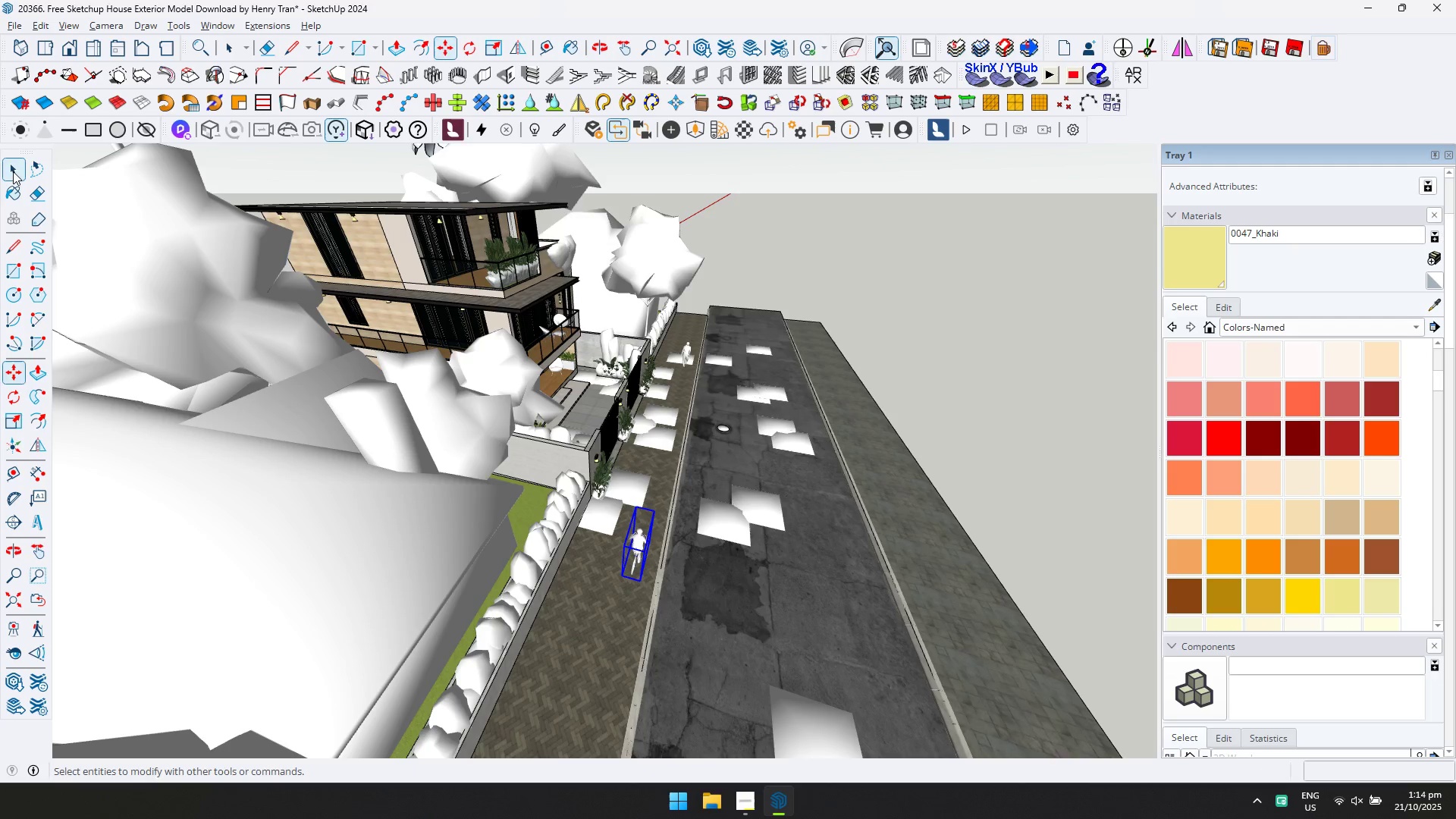 
hold_key(key=ControlLeft, duration=0.8)
 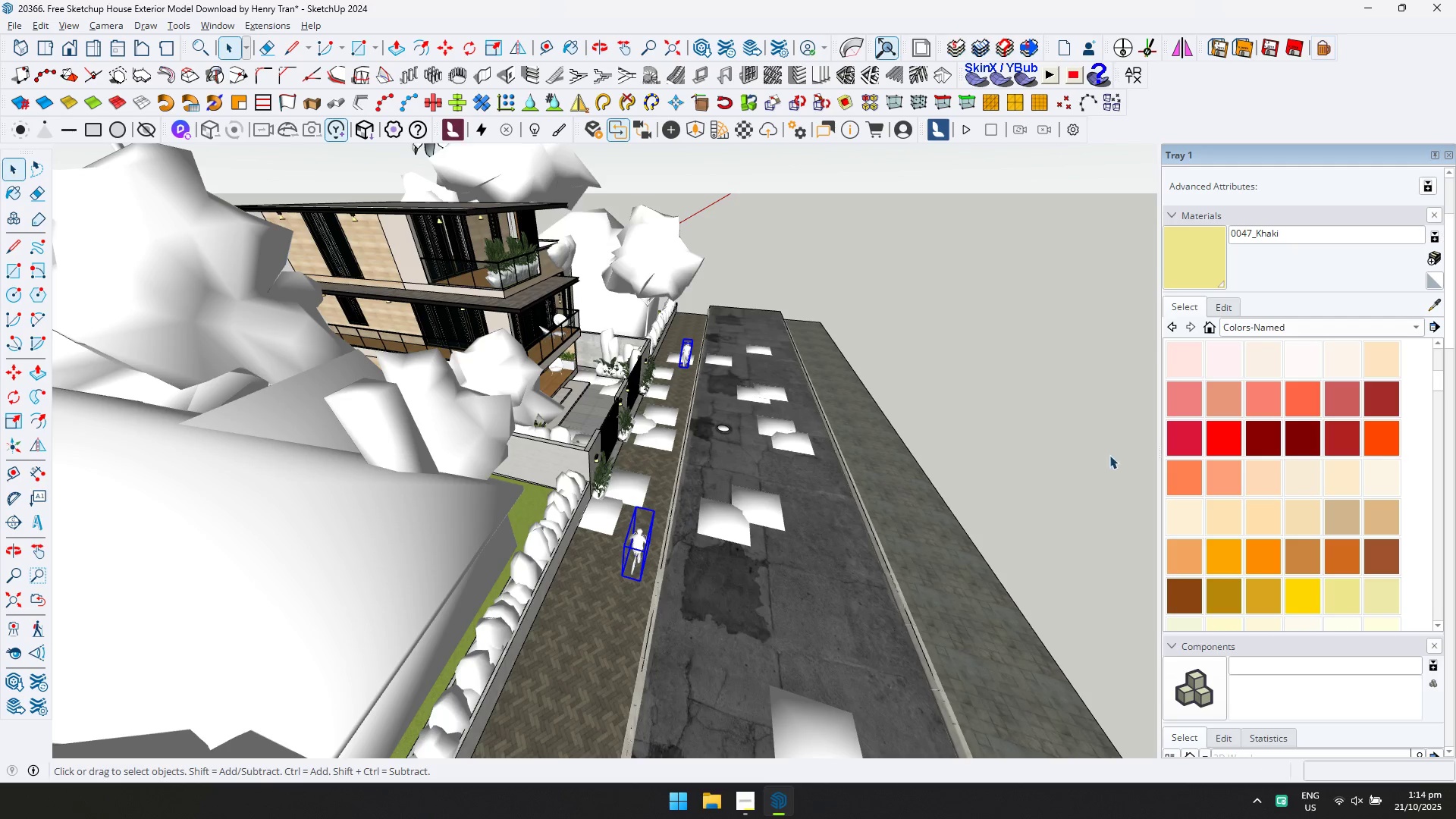 
key(M)
 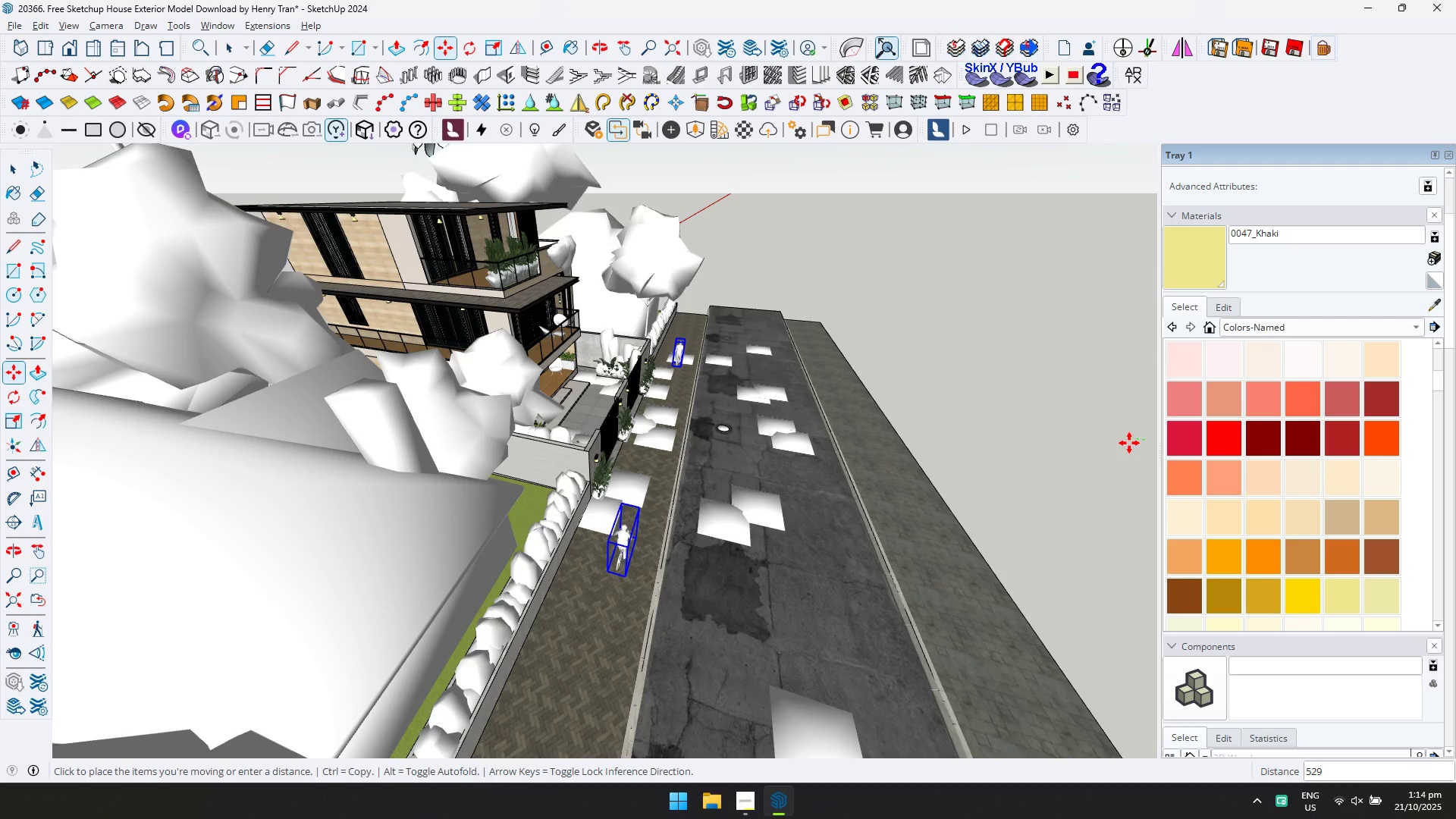 
left_click([1129, 443])
 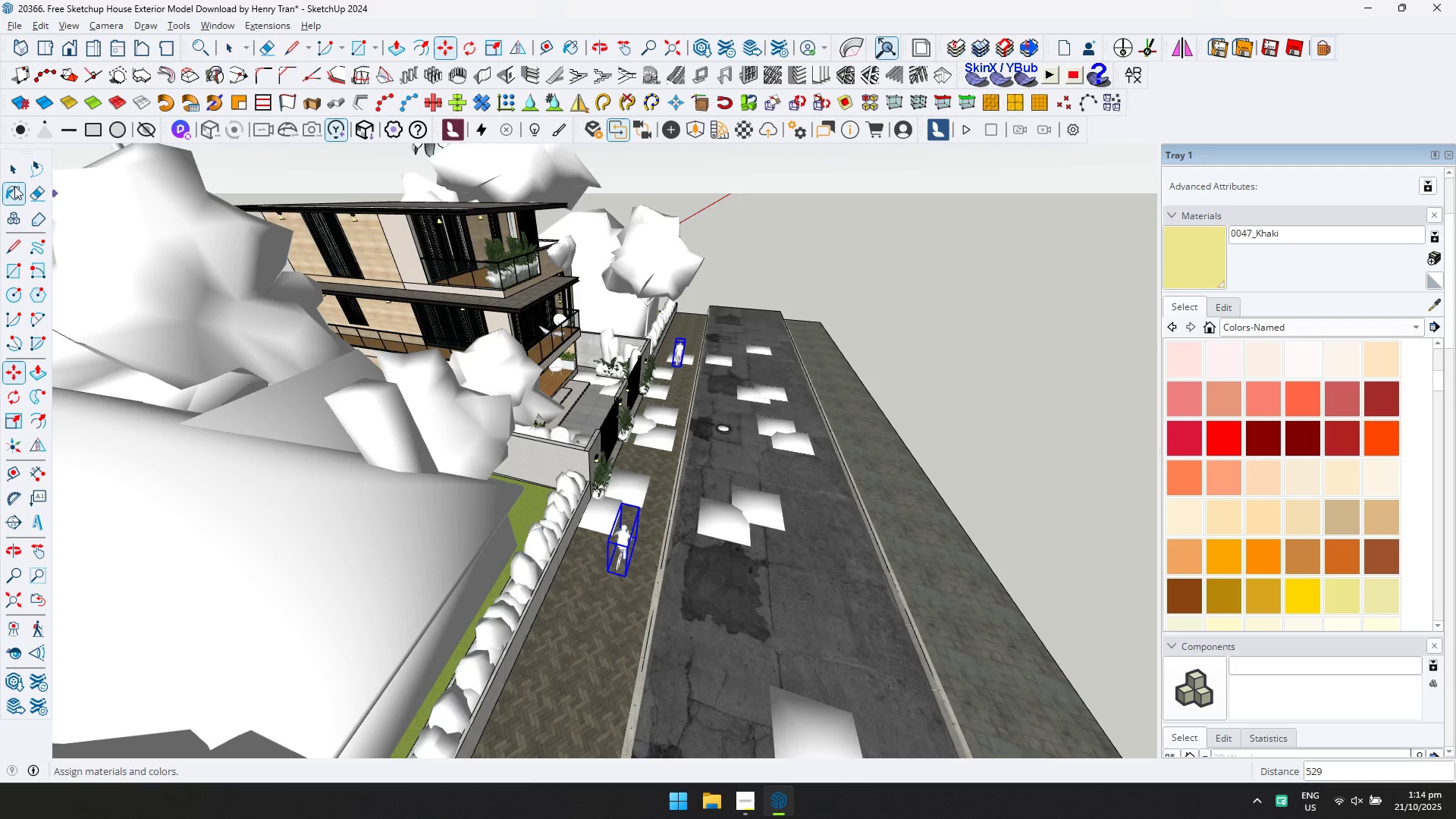 
left_click_drag(start_coordinate=[9, 175], to_coordinate=[14, 176])
 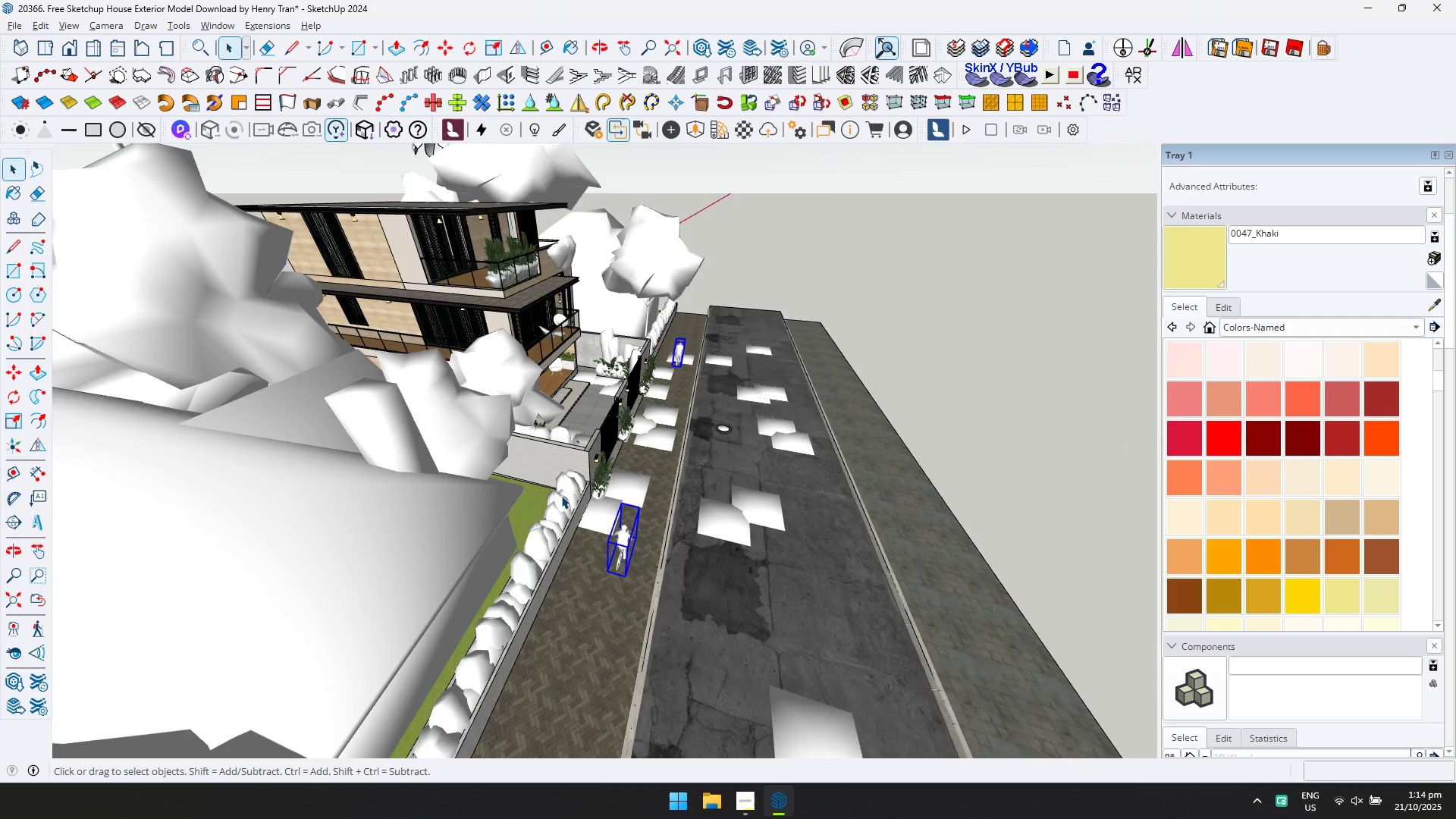 
scroll: coordinate [650, 621], scroll_direction: up, amount: 4.0
 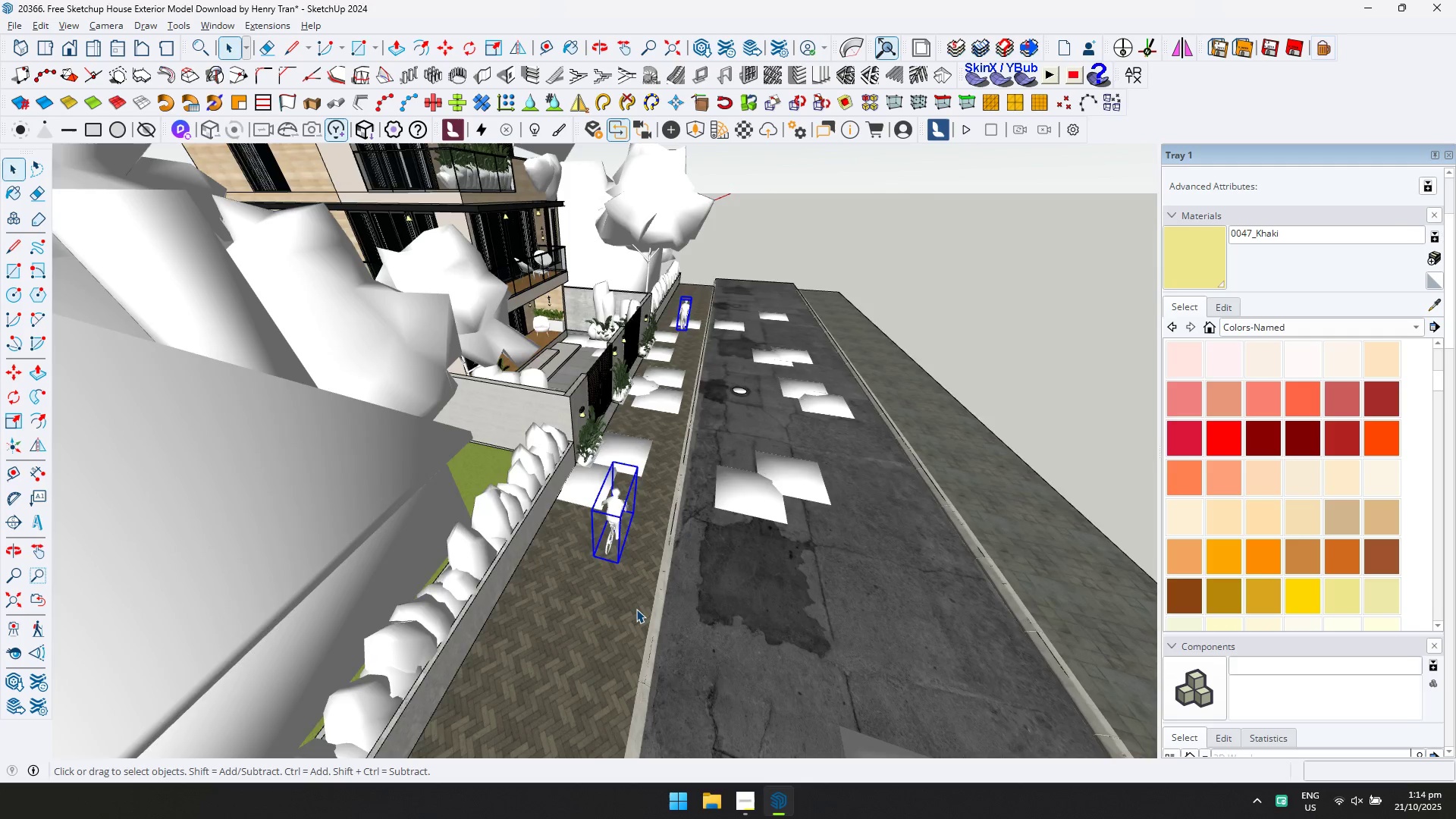 
double_click([636, 609])
 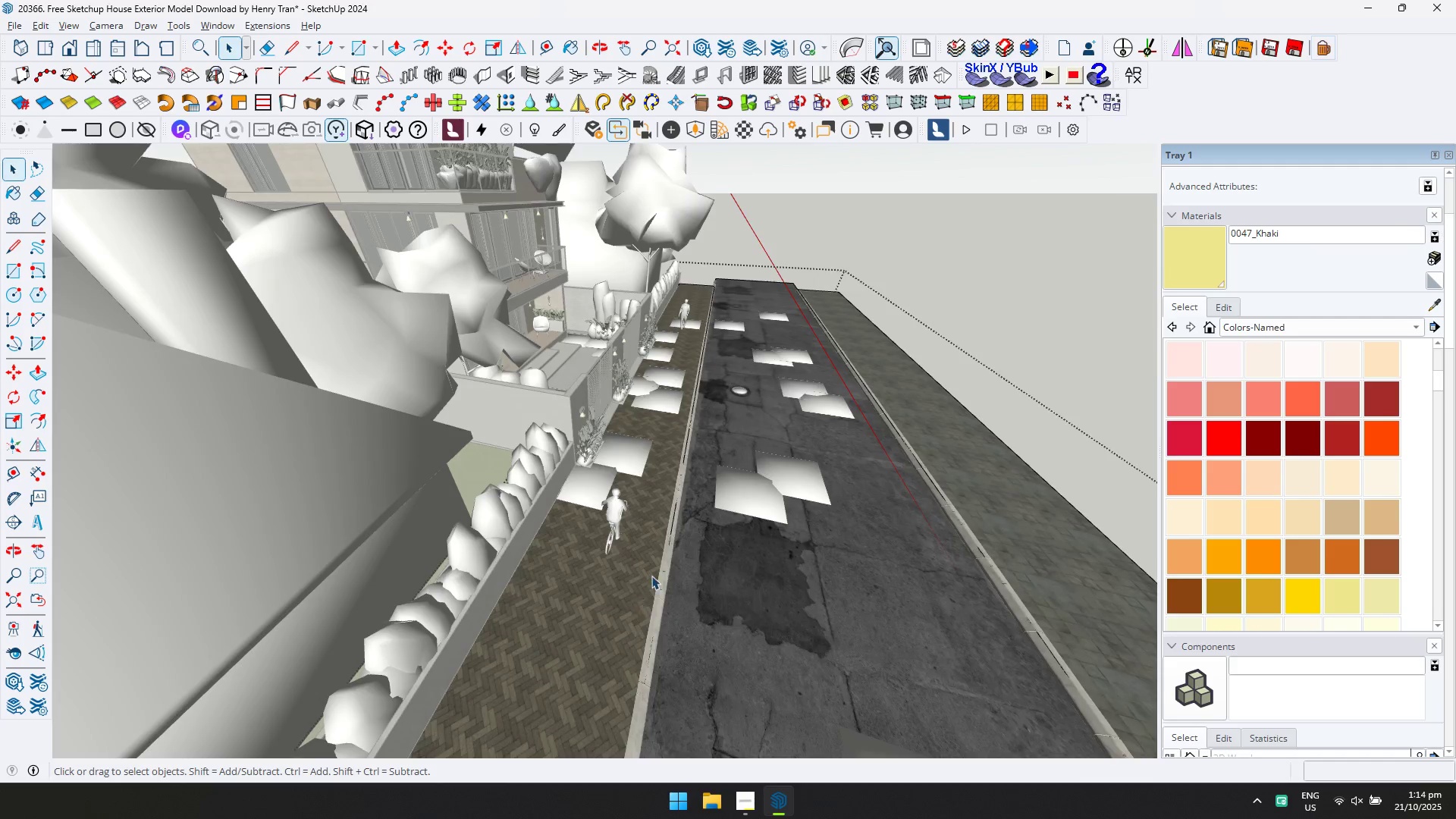 
scroll: coordinate [652, 564], scroll_direction: up, amount: 4.0
 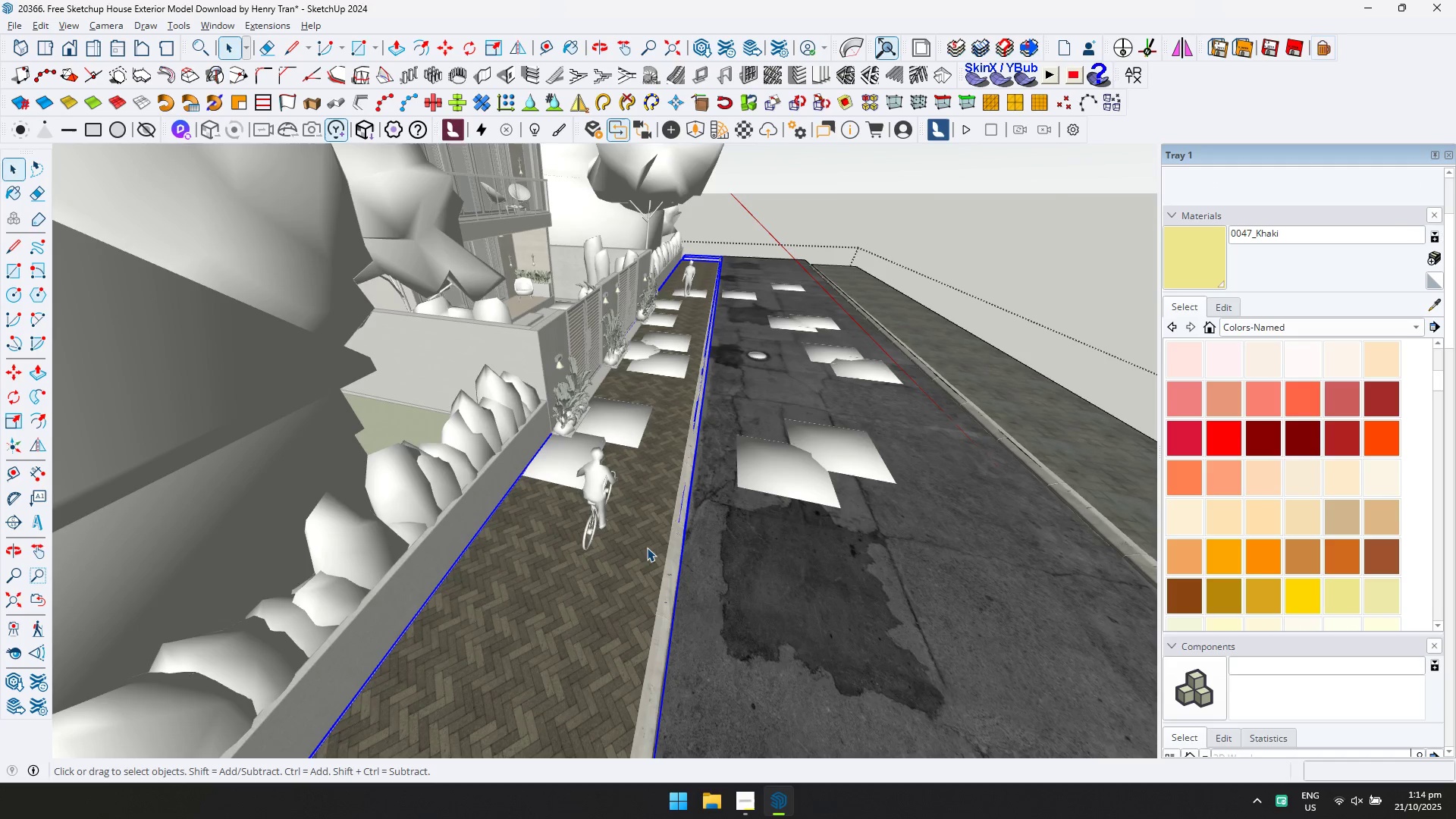 
double_click([647, 545])
 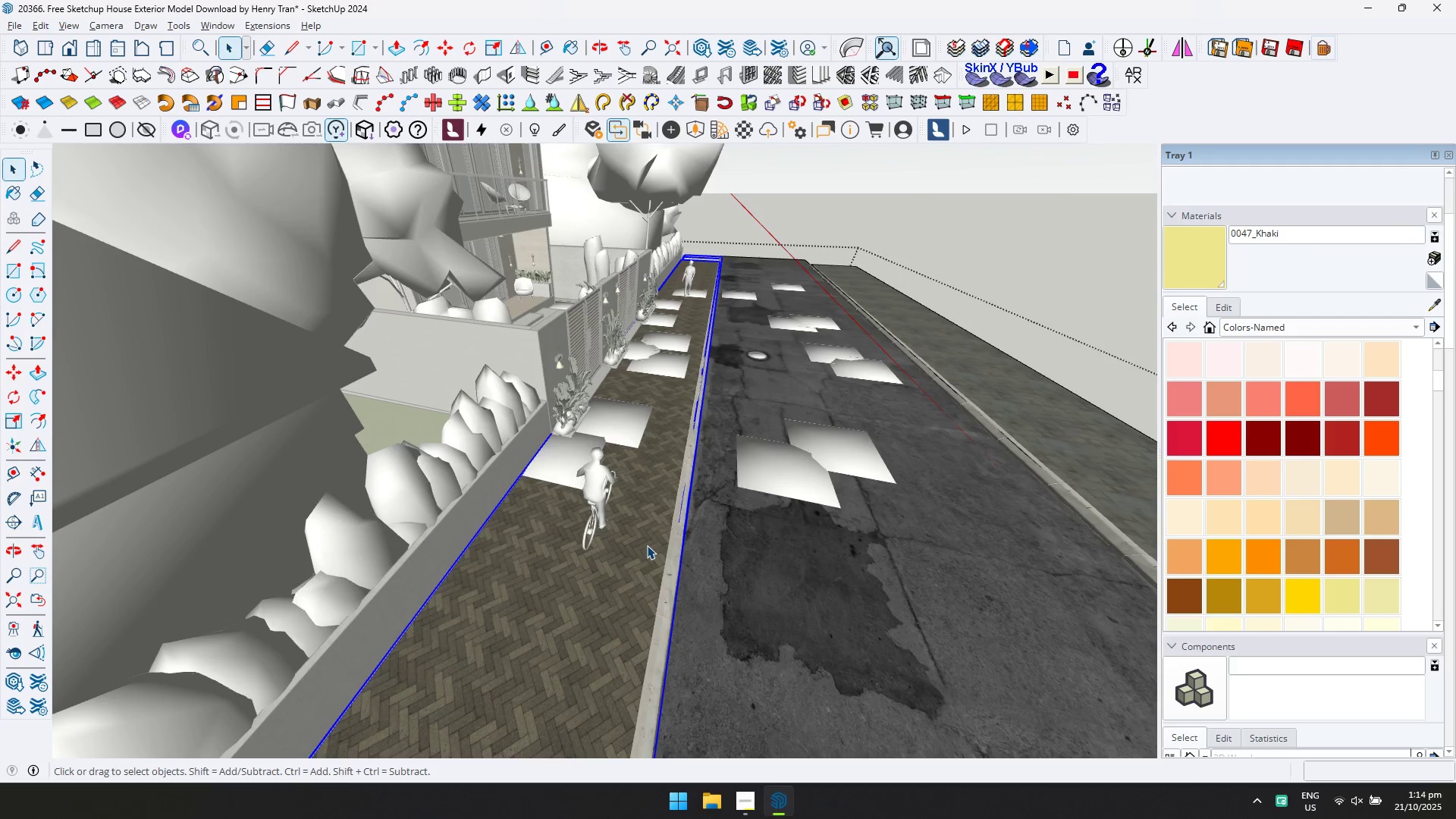 
triple_click([647, 545])
 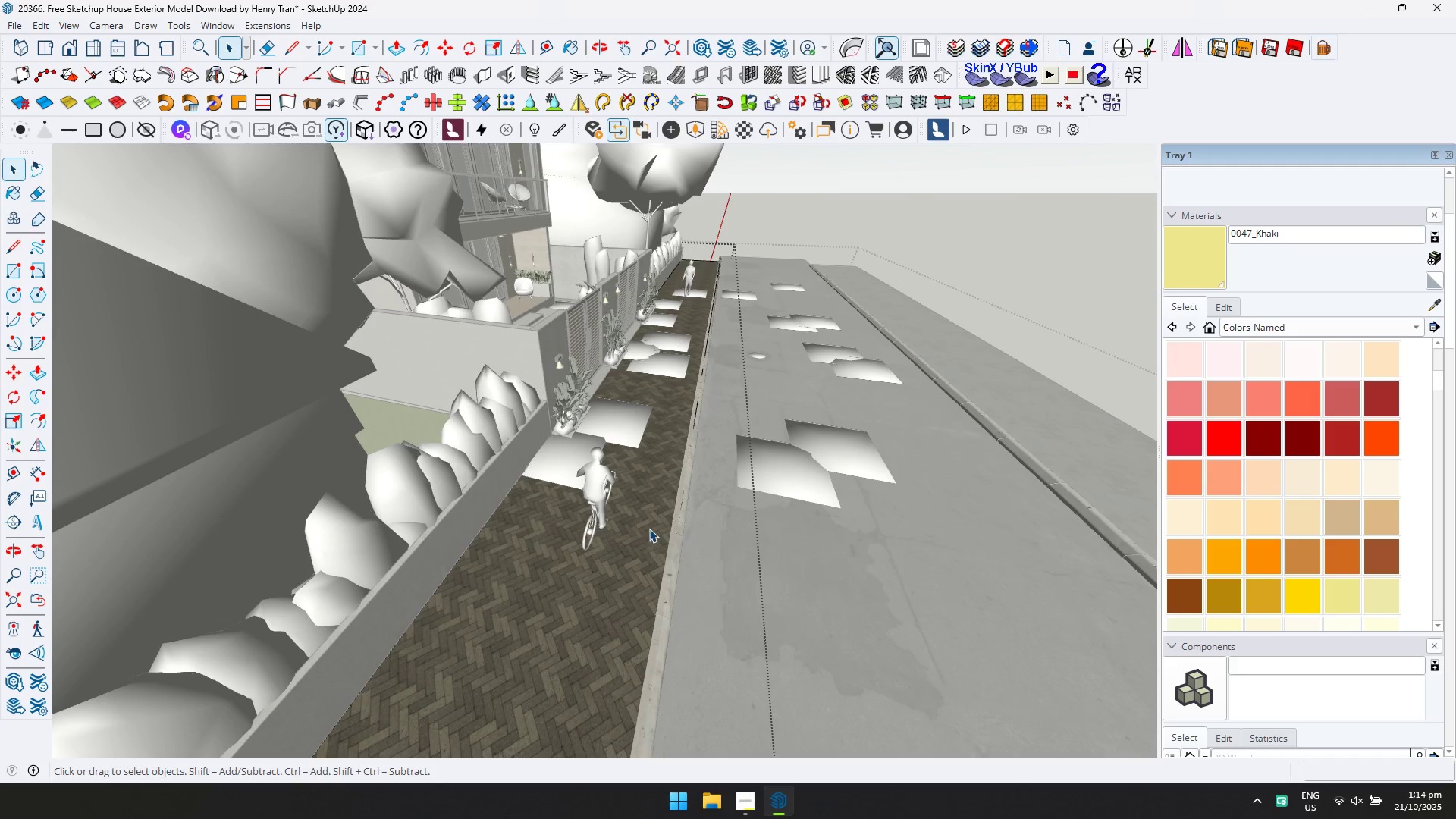 
triple_click([649, 529])
 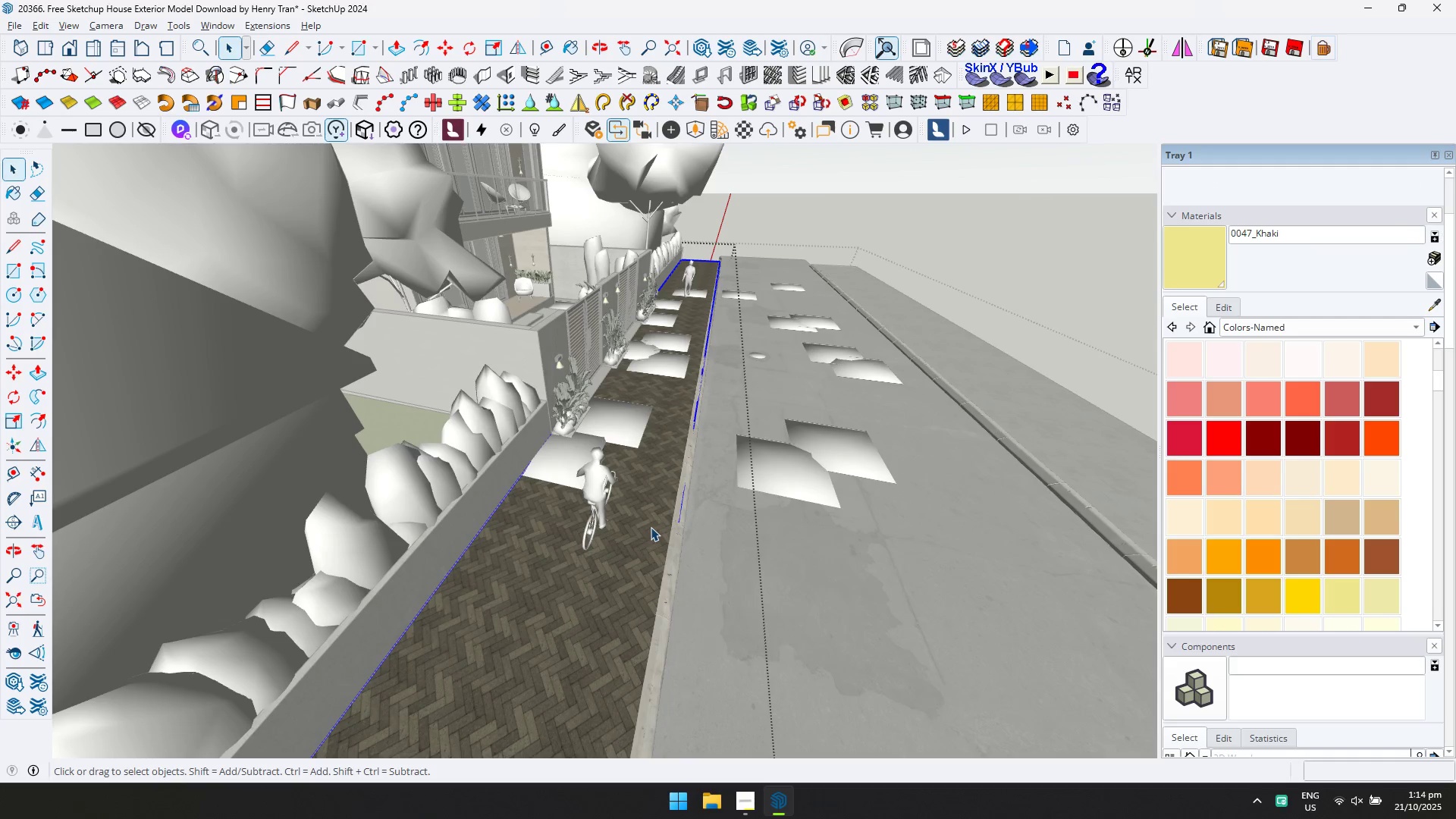 
triple_click([651, 527])
 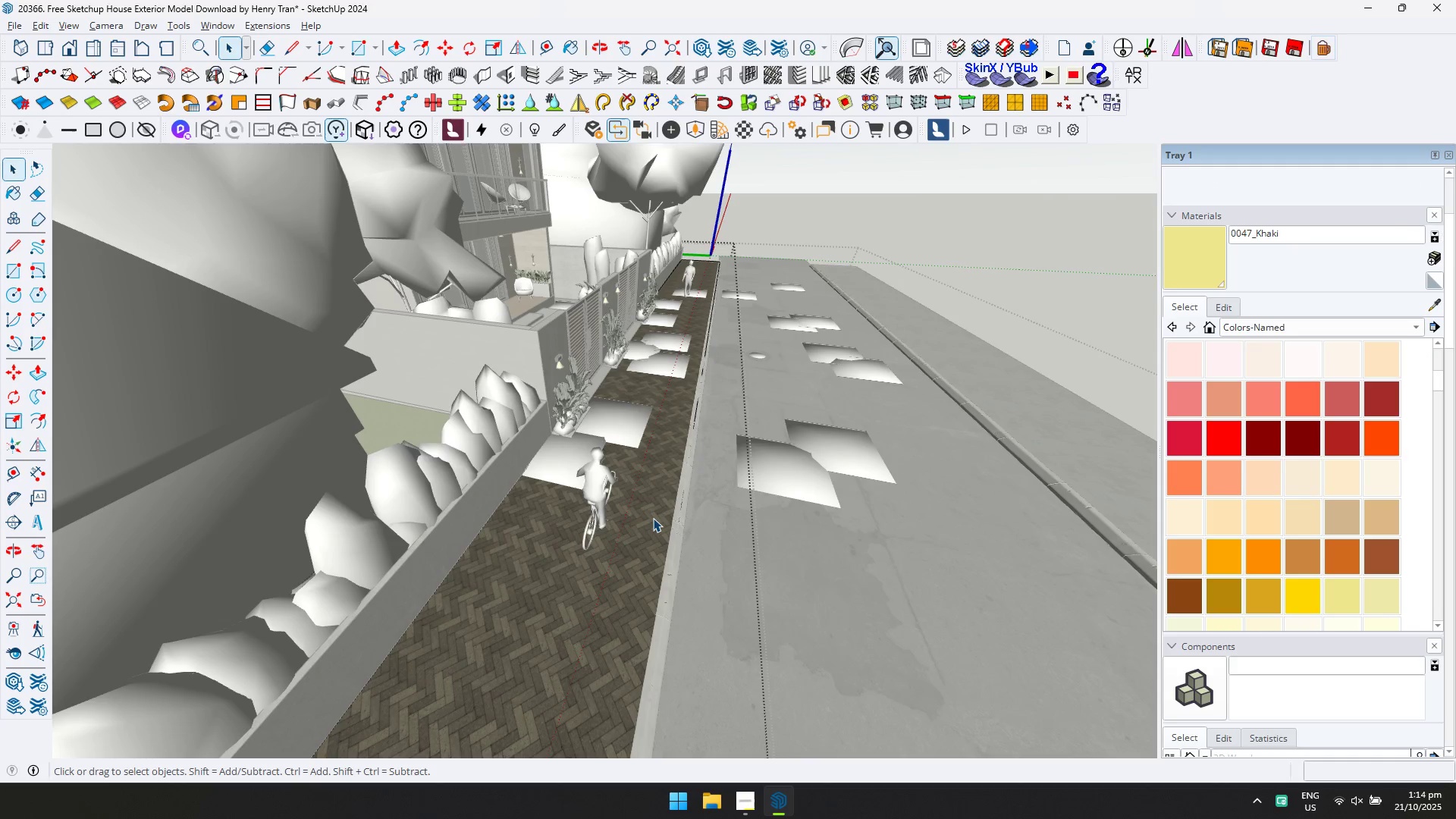 
triple_click([653, 518])
 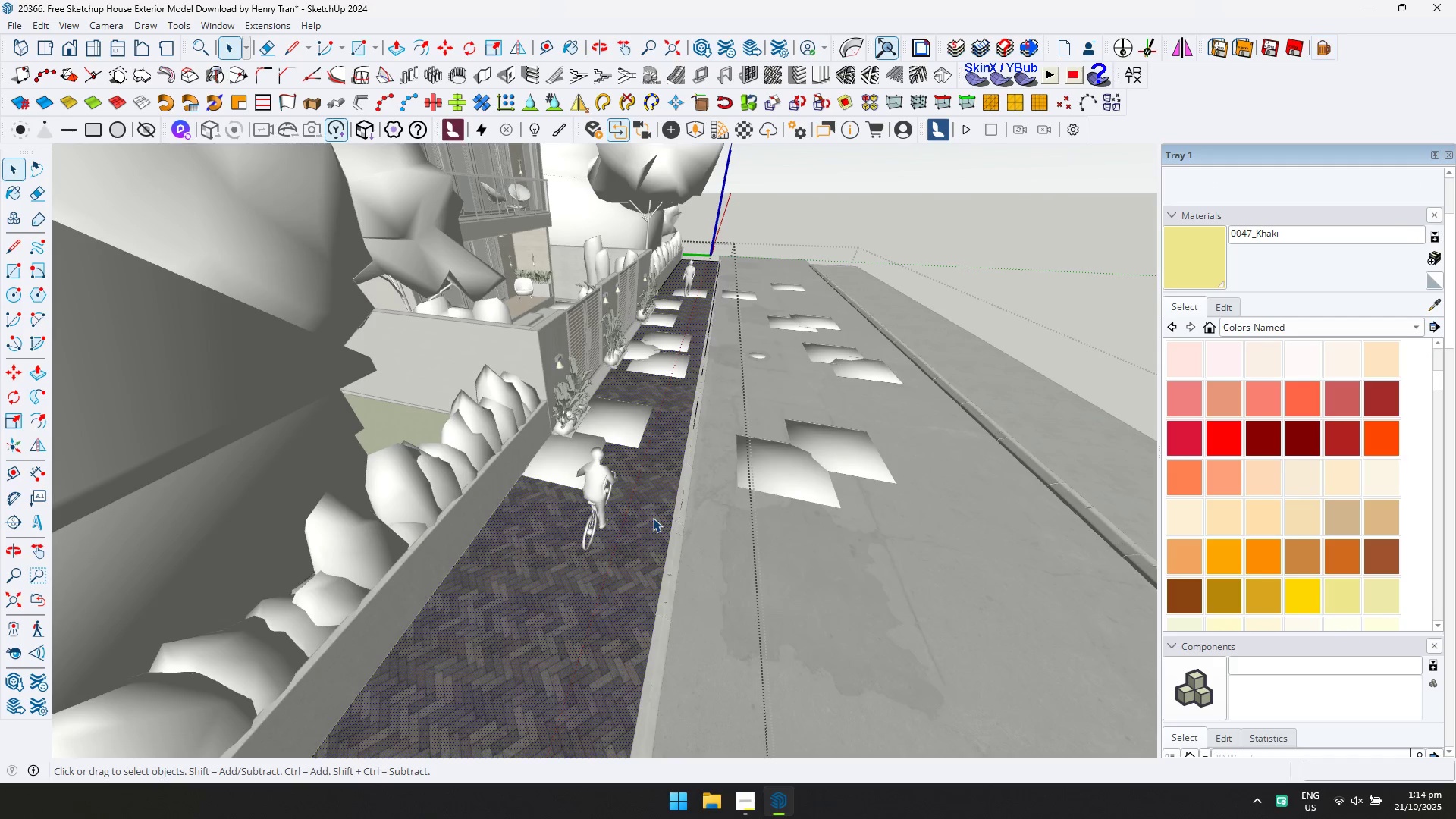 
type(tfdt600)
 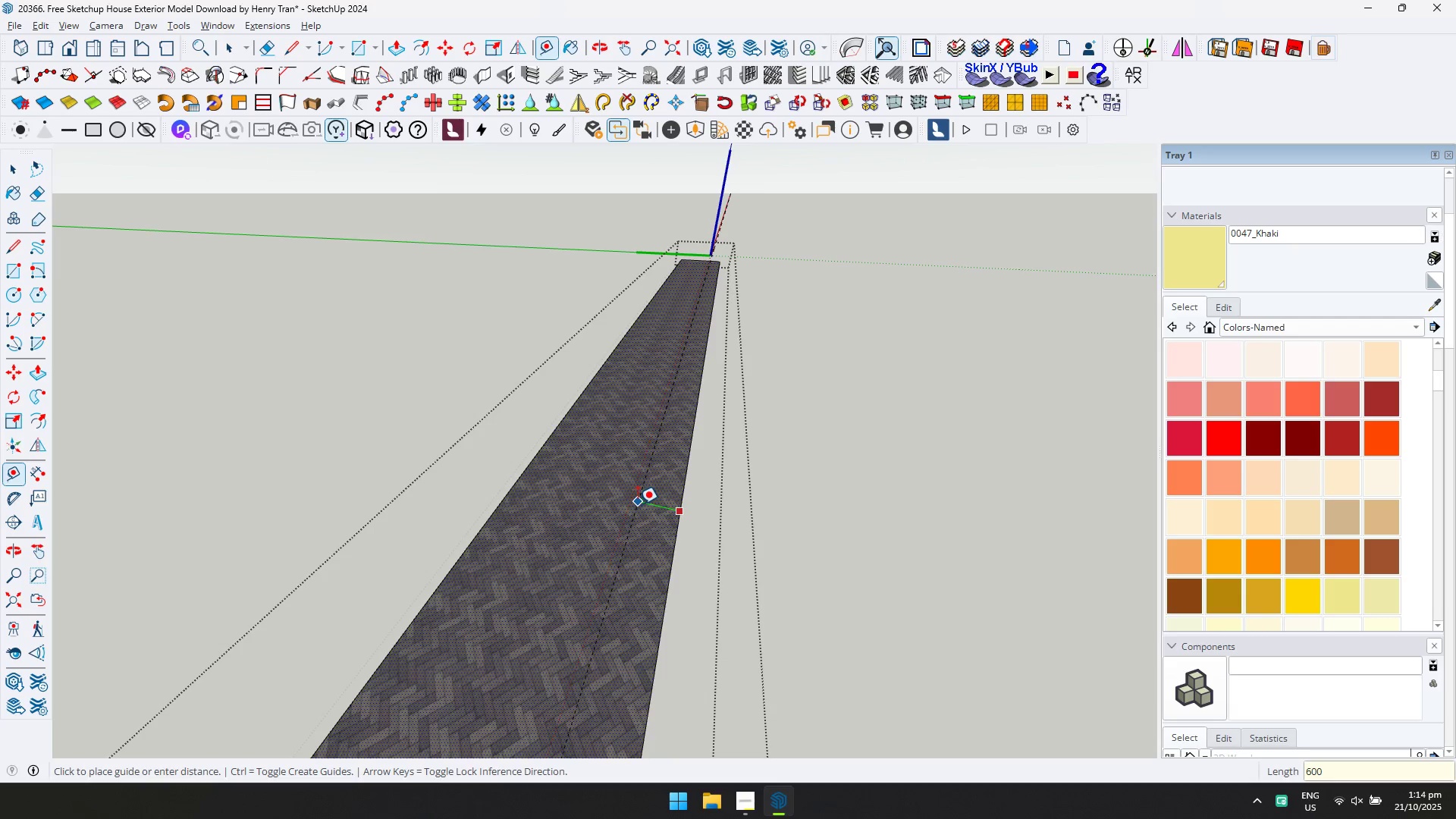 
key(Enter)
 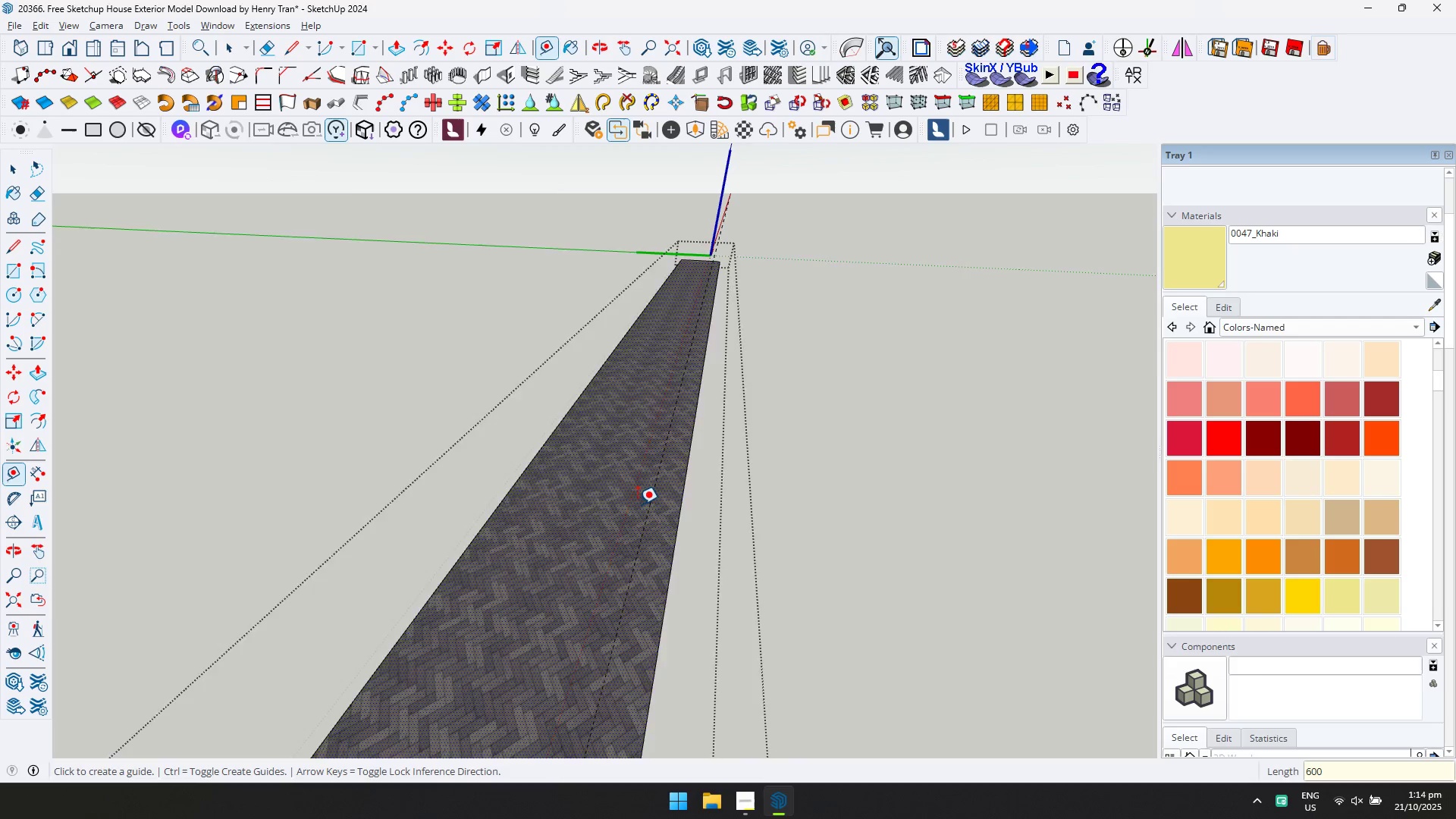 
type(dlded)
 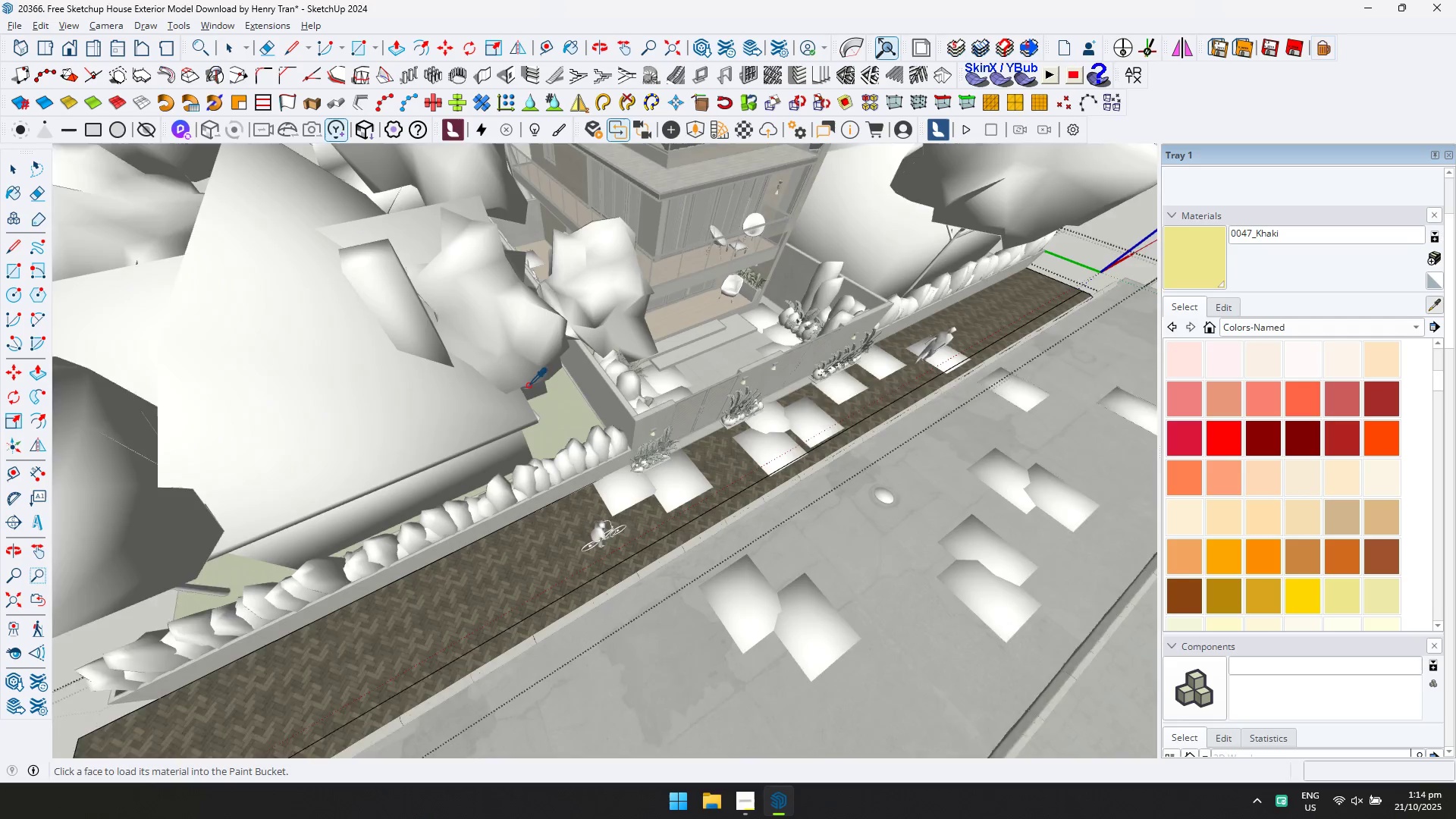 
scroll: coordinate [767, 432], scroll_direction: down, amount: 7.0
 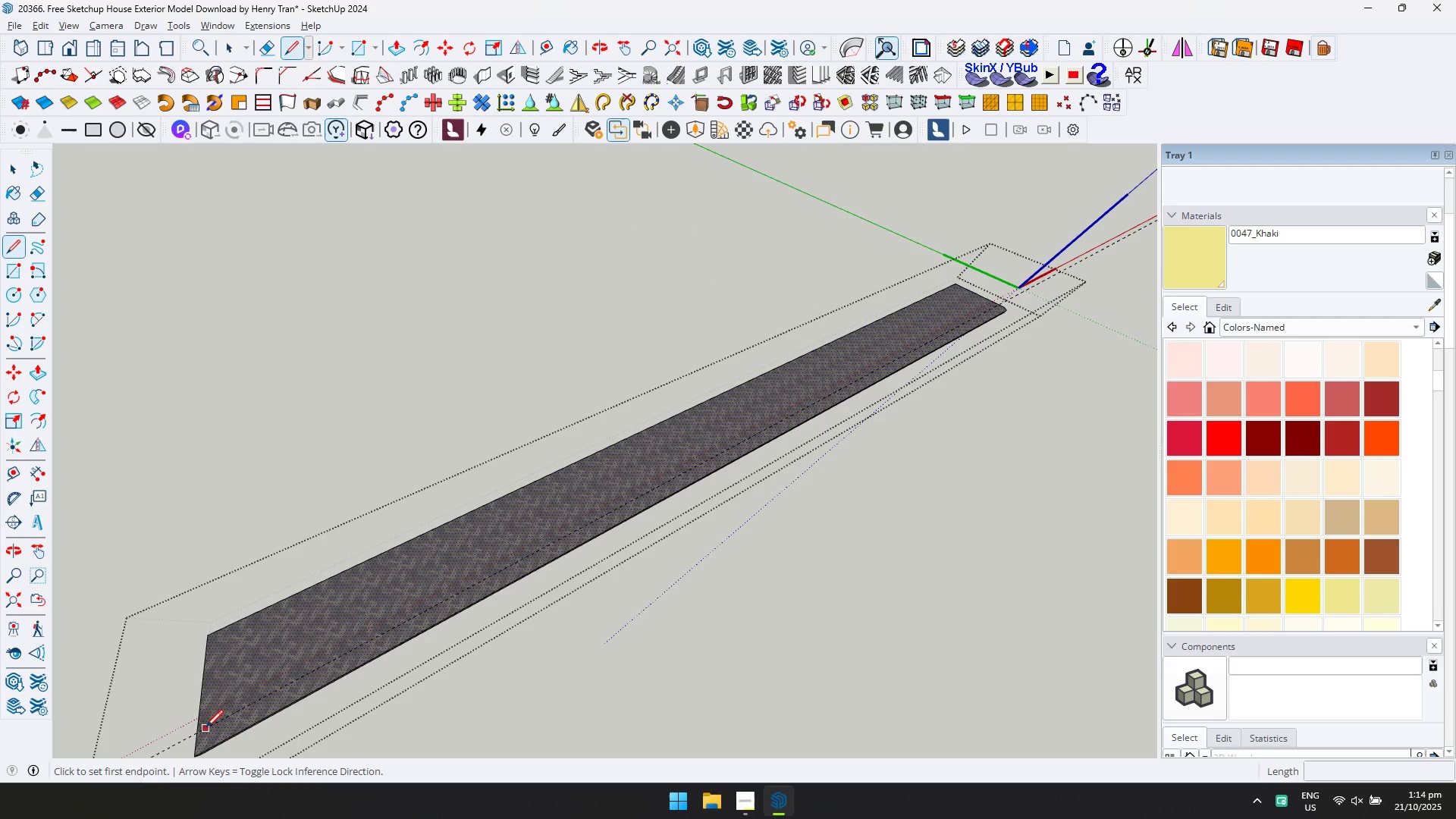 
left_click_drag(start_coordinate=[200, 733], to_coordinate=[206, 729])
 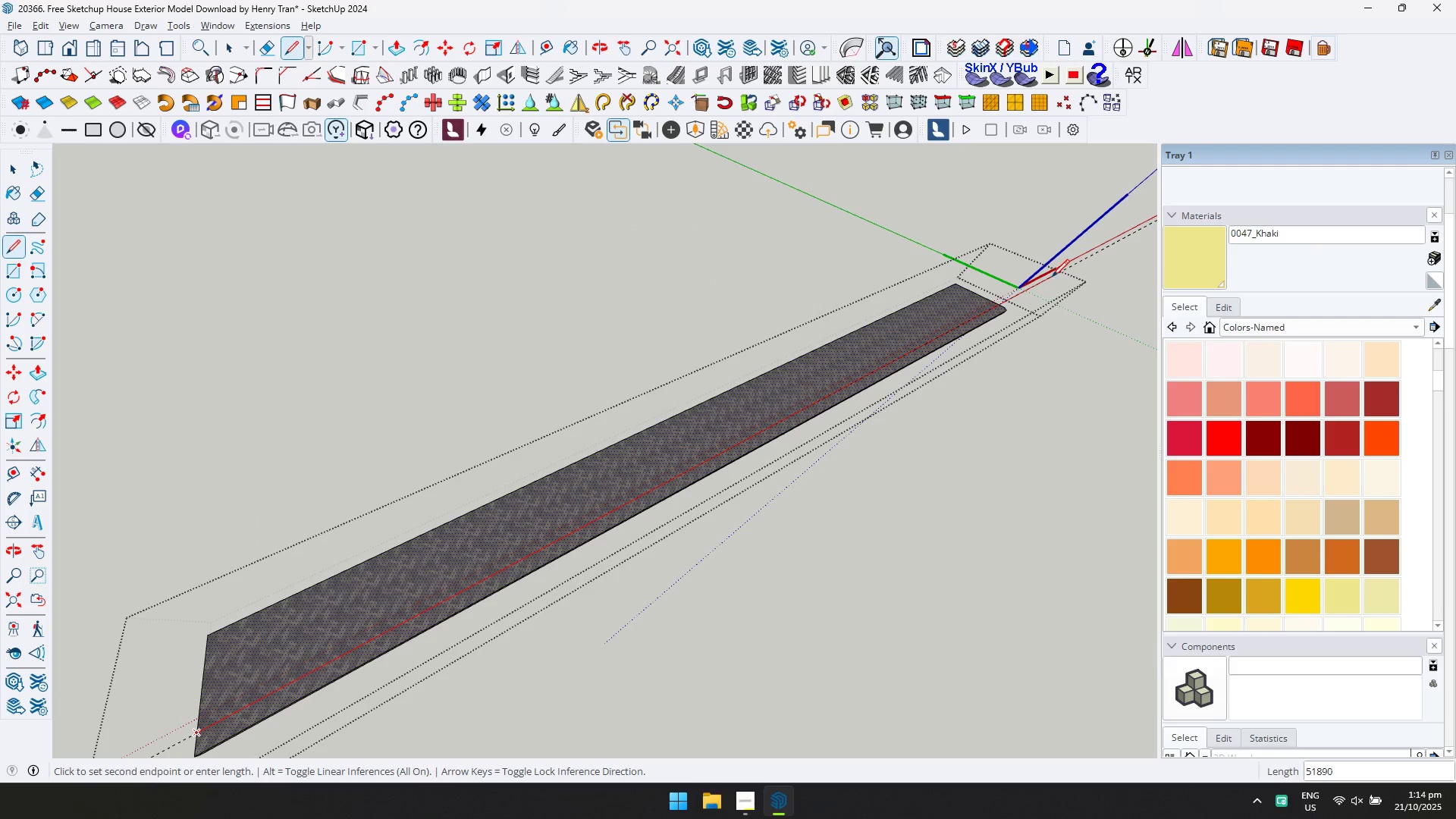 
left_click_drag(start_coordinate=[1011, 288], to_coordinate=[1021, 318])
 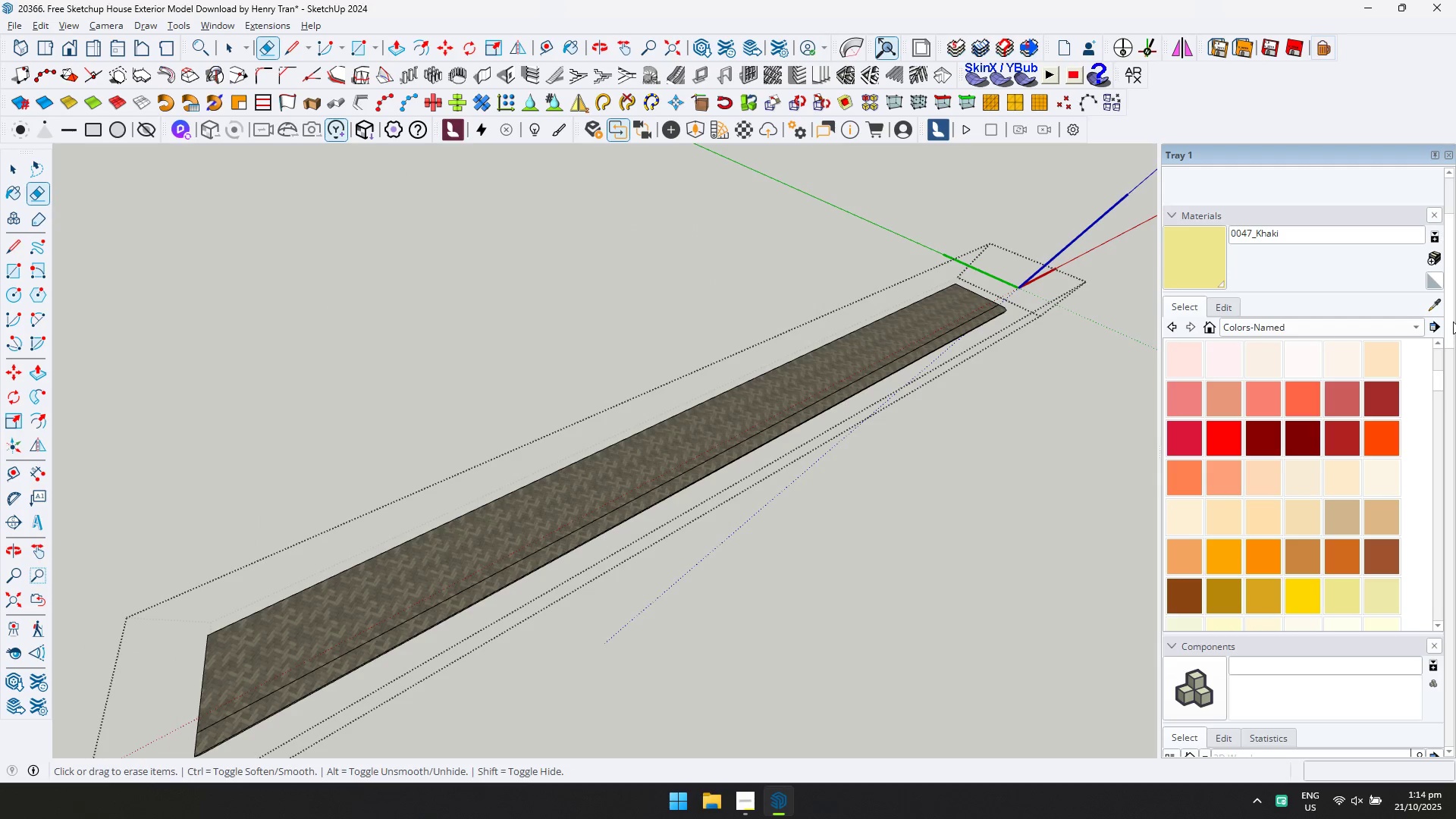 
left_click_drag(start_coordinate=[1440, 306], to_coordinate=[1435, 307])
 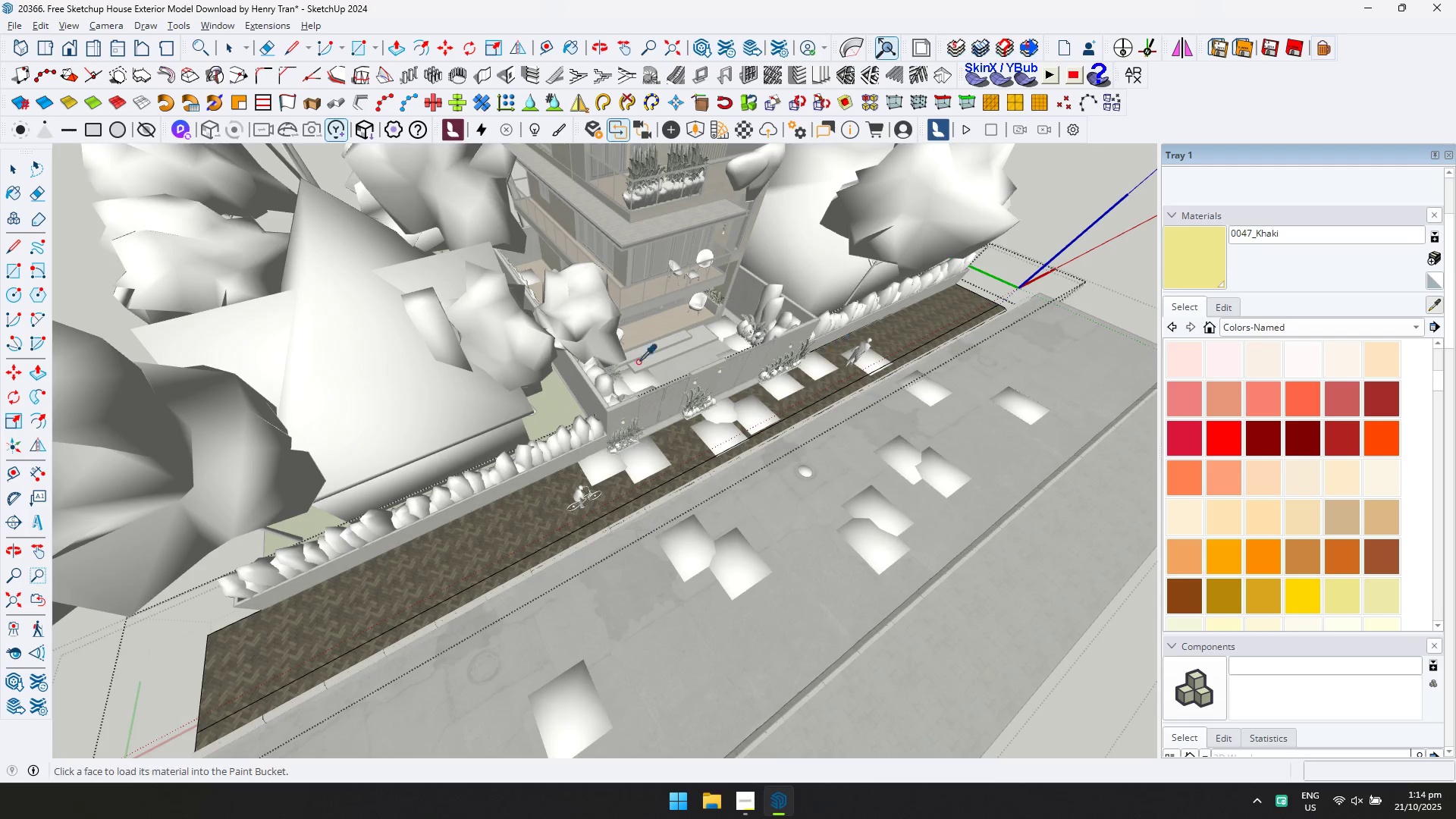 
scroll: coordinate [532, 389], scroll_direction: up, amount: 4.0
 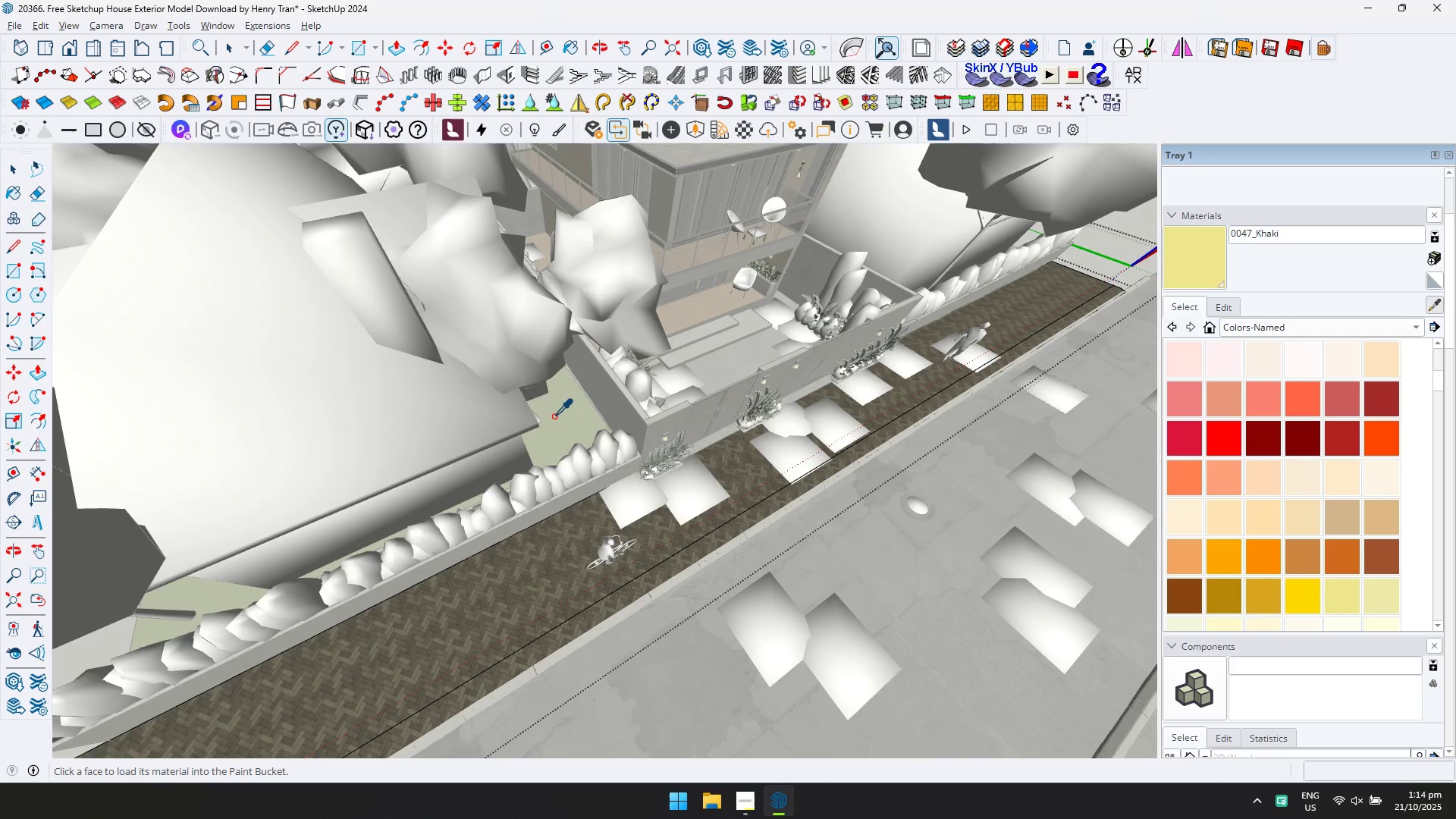 
left_click_drag(start_coordinate=[554, 416], to_coordinate=[561, 419])
 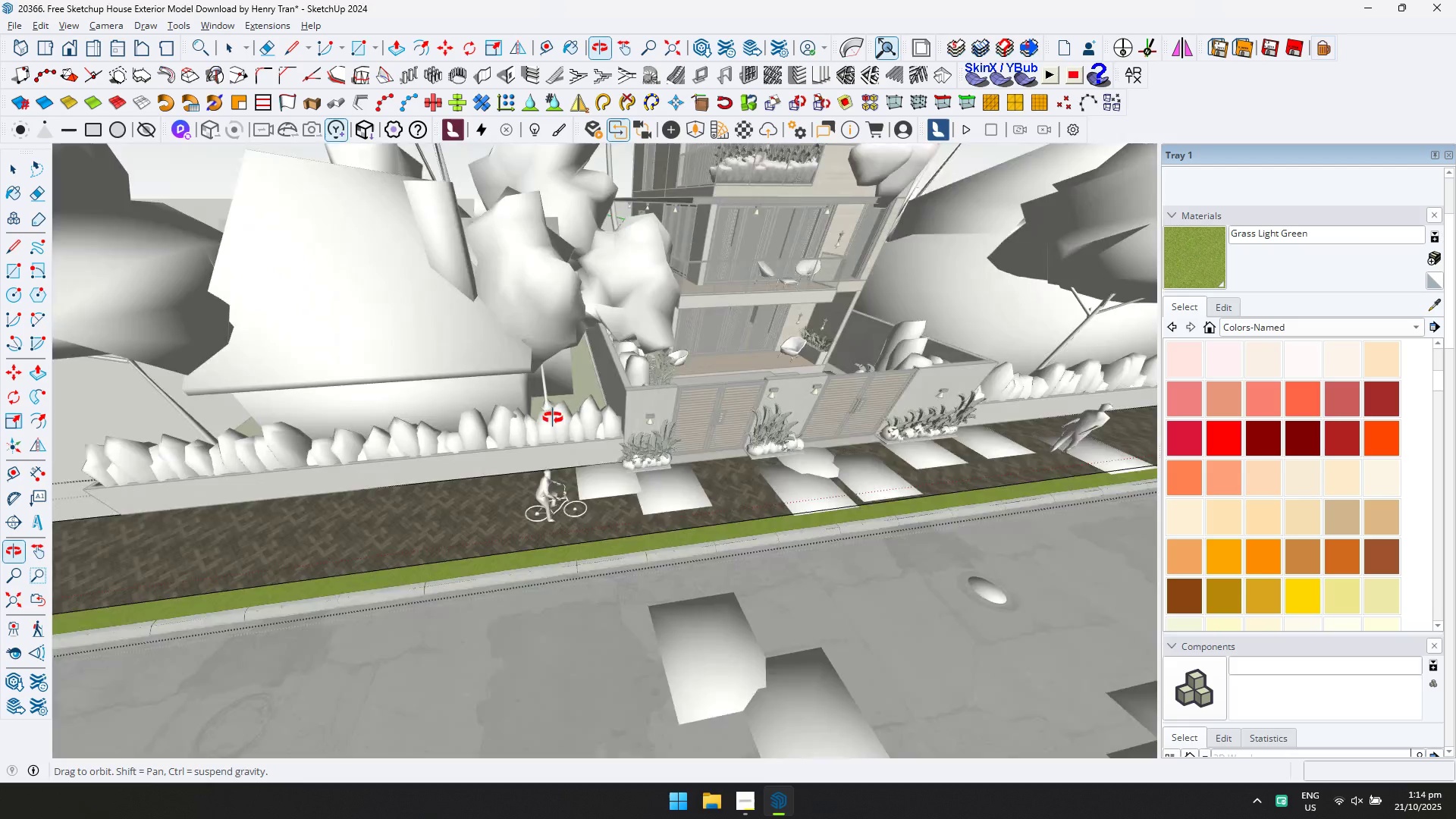 
scroll: coordinate [836, 438], scroll_direction: up, amount: 7.0
 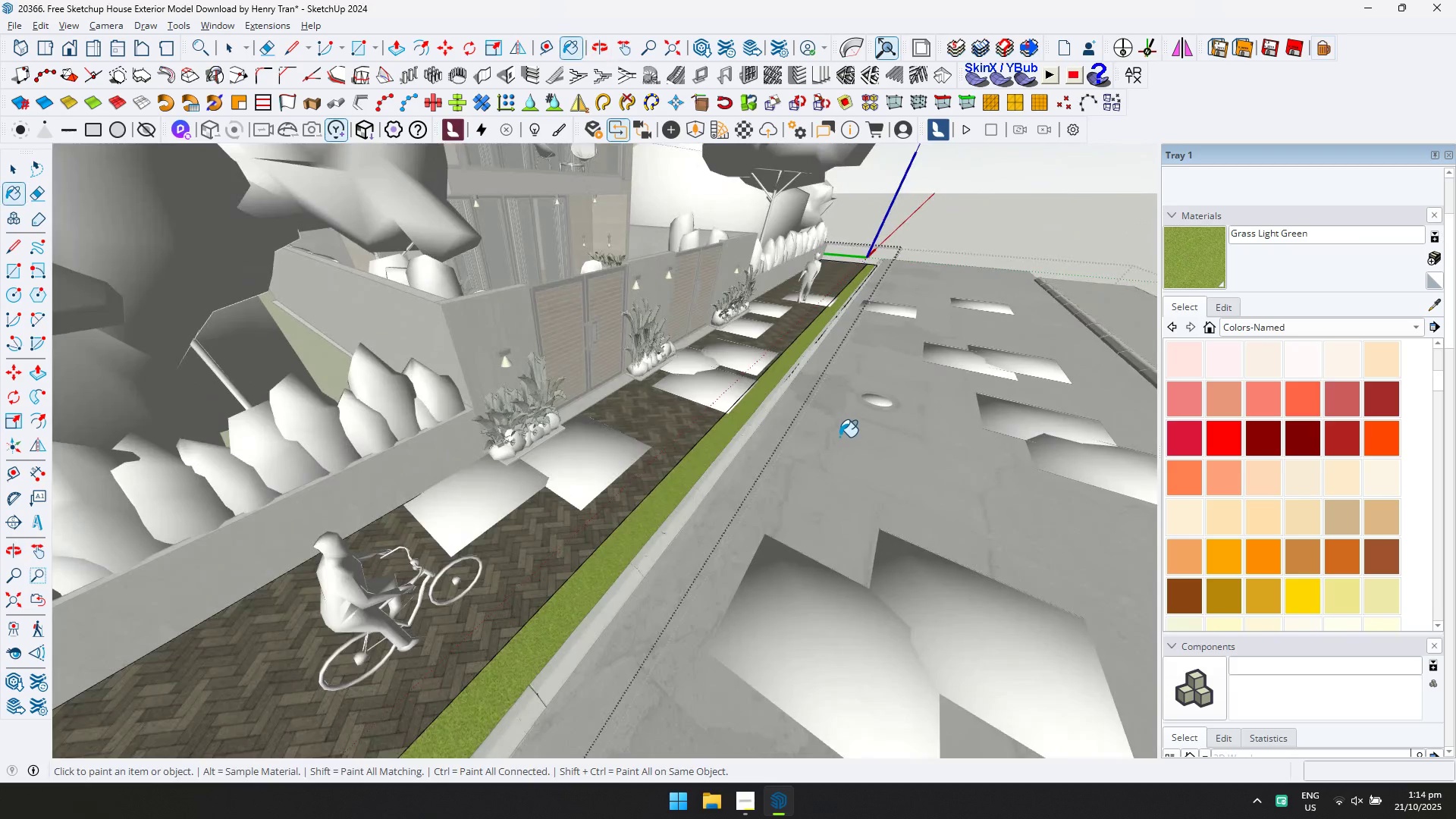 
key(Escape)
 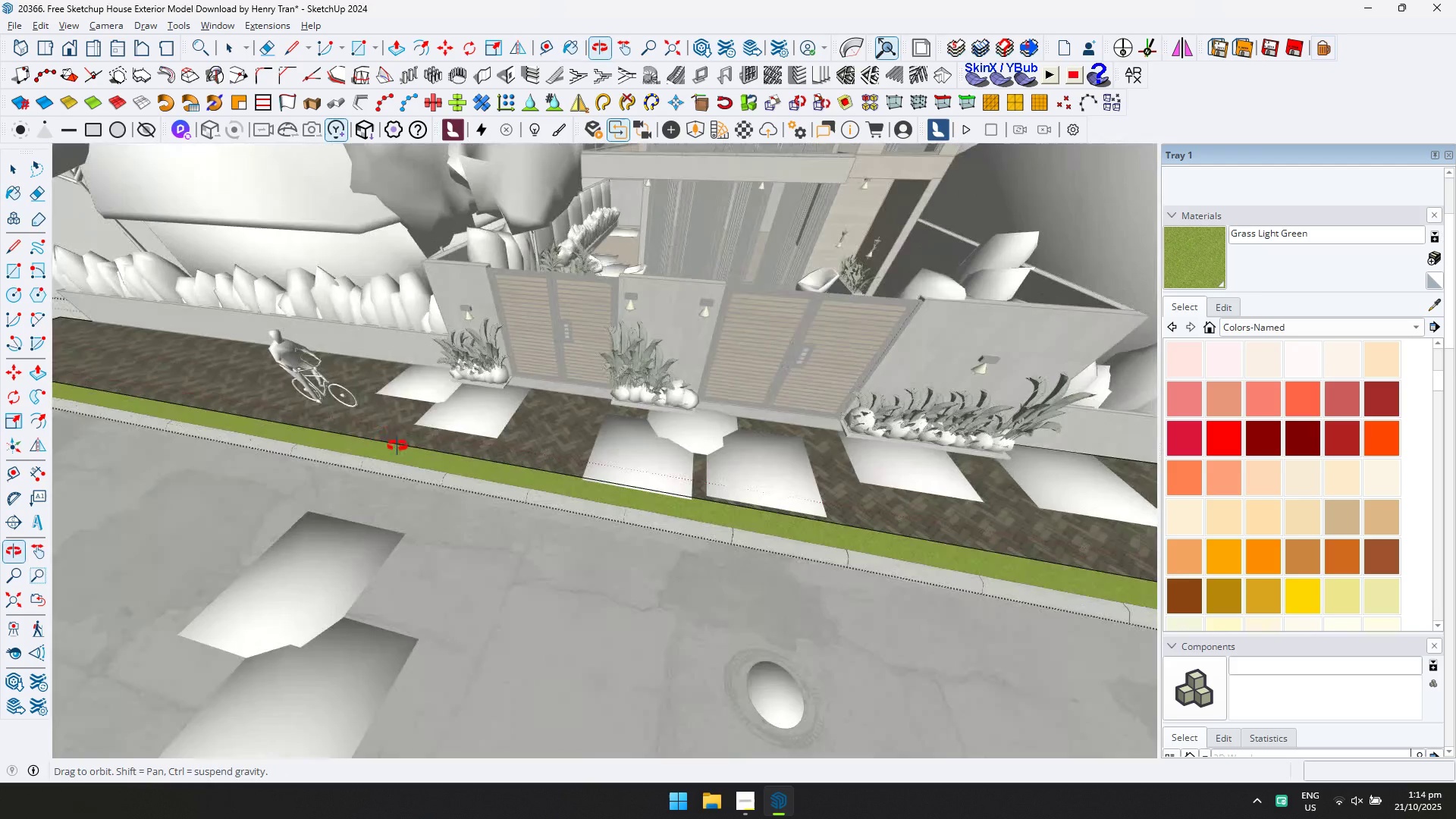 
key(Shift+ShiftLeft)
 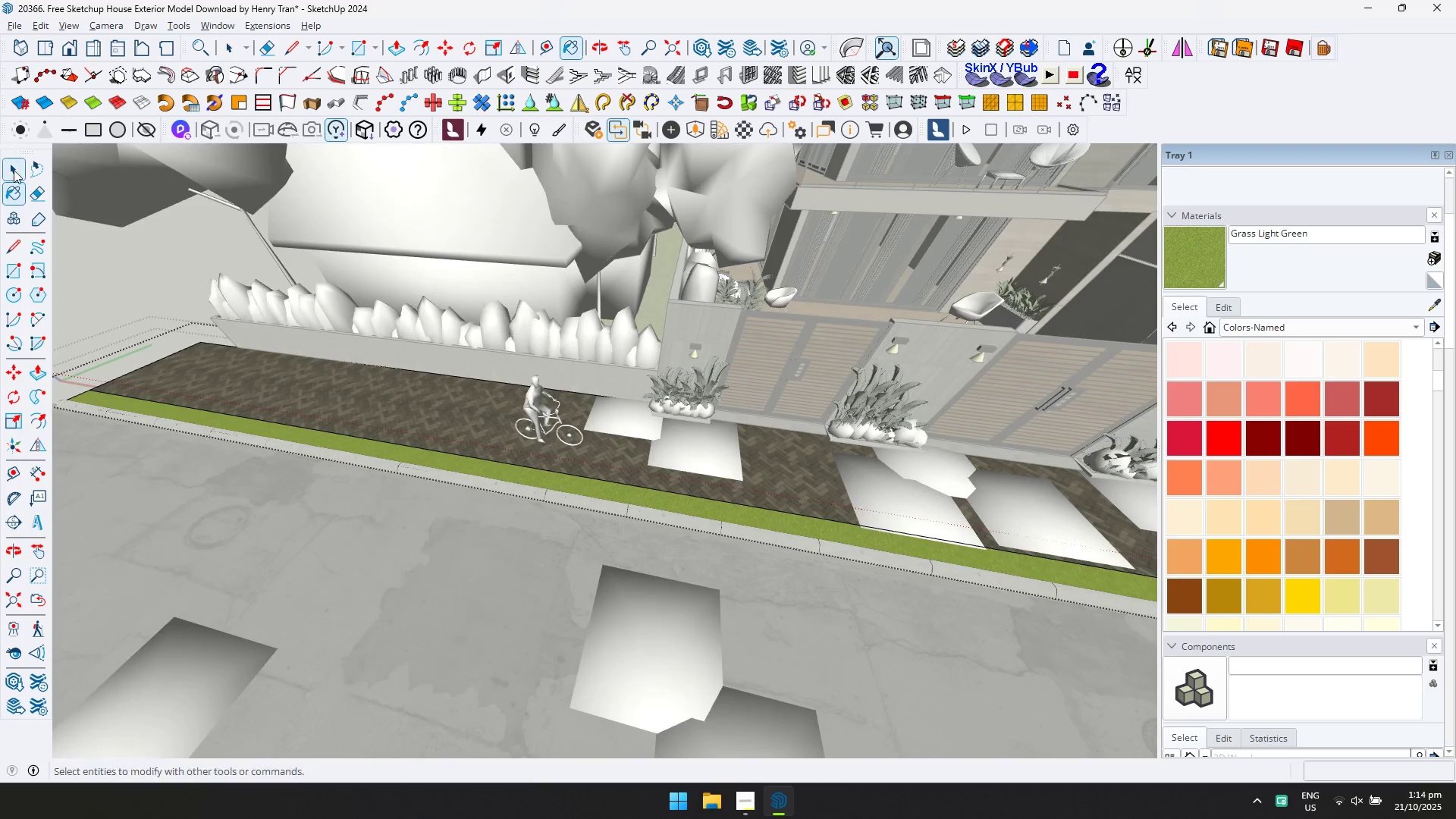 
key(Escape)
 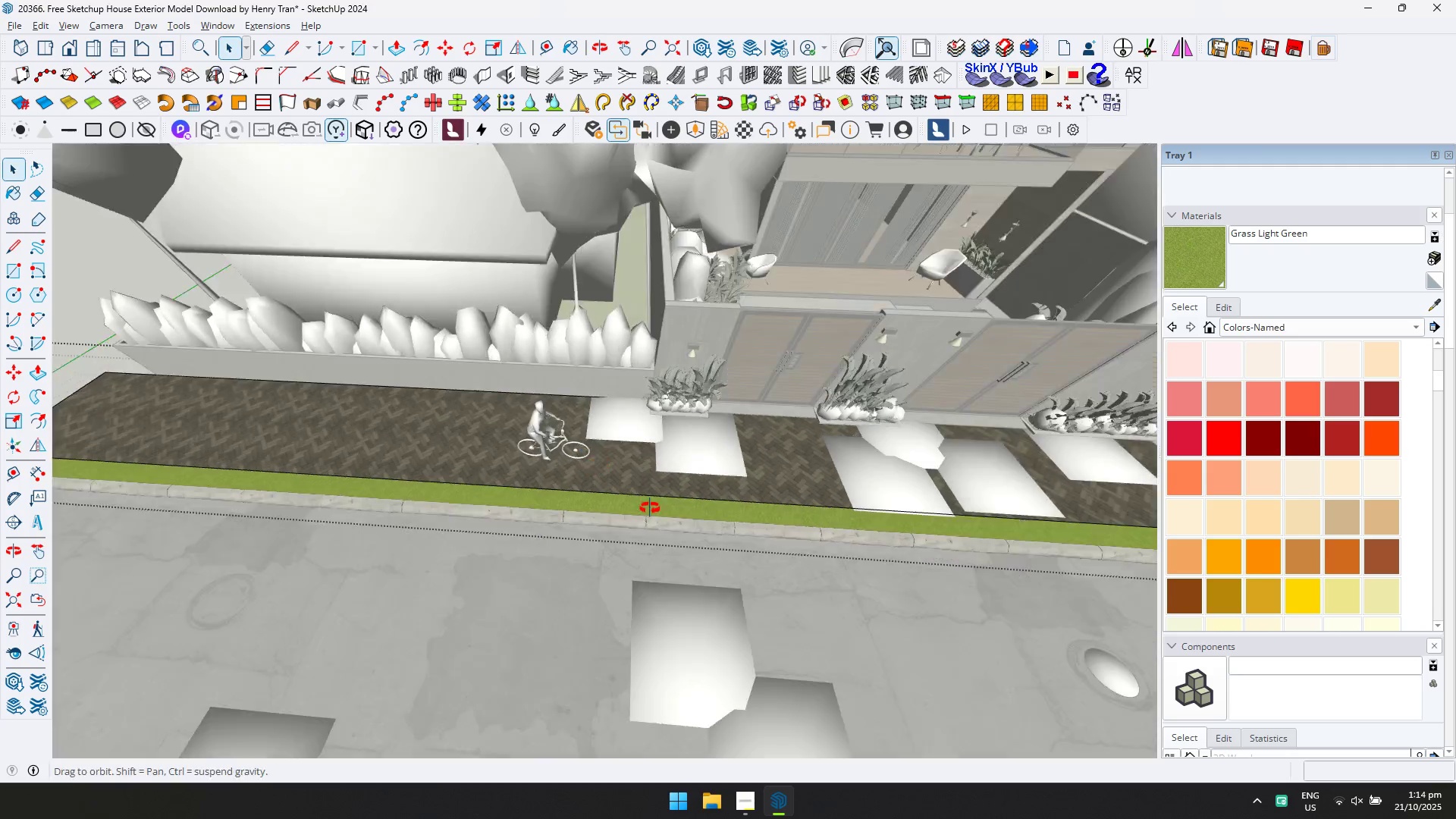 
key(Escape)
 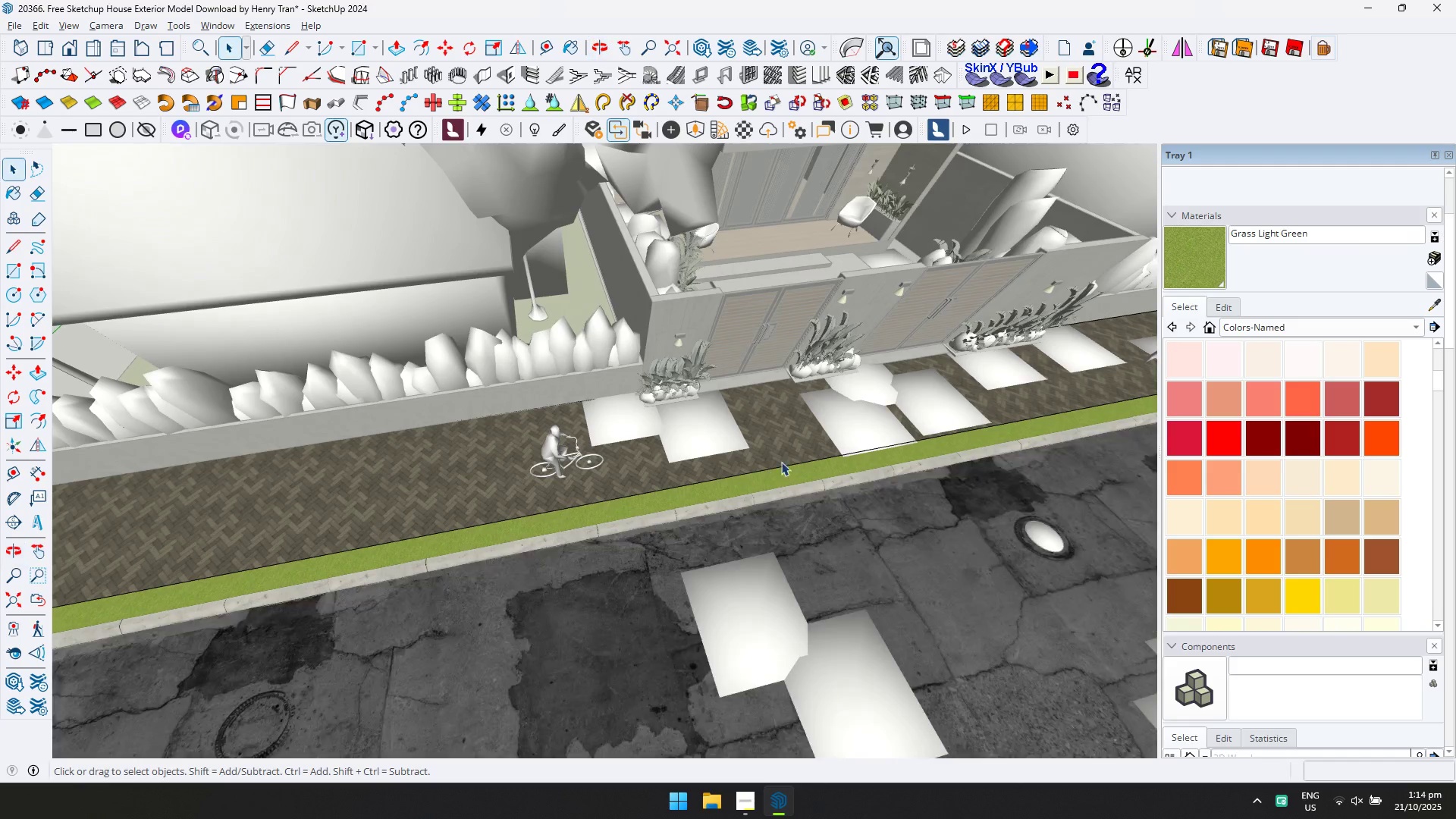 
scroll: coordinate [782, 461], scroll_direction: down, amount: 1.0
 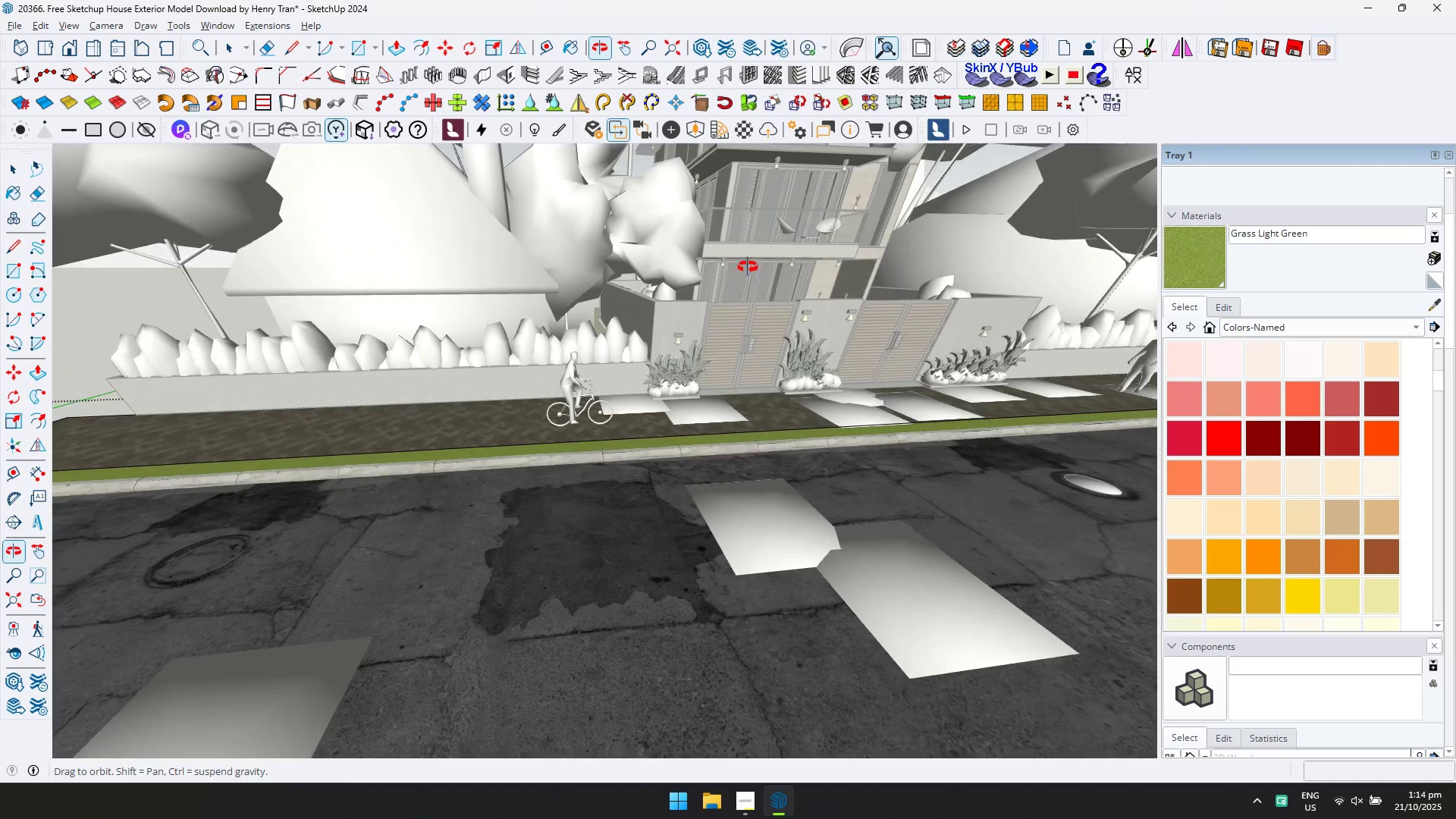 
key(Shift+ShiftLeft)
 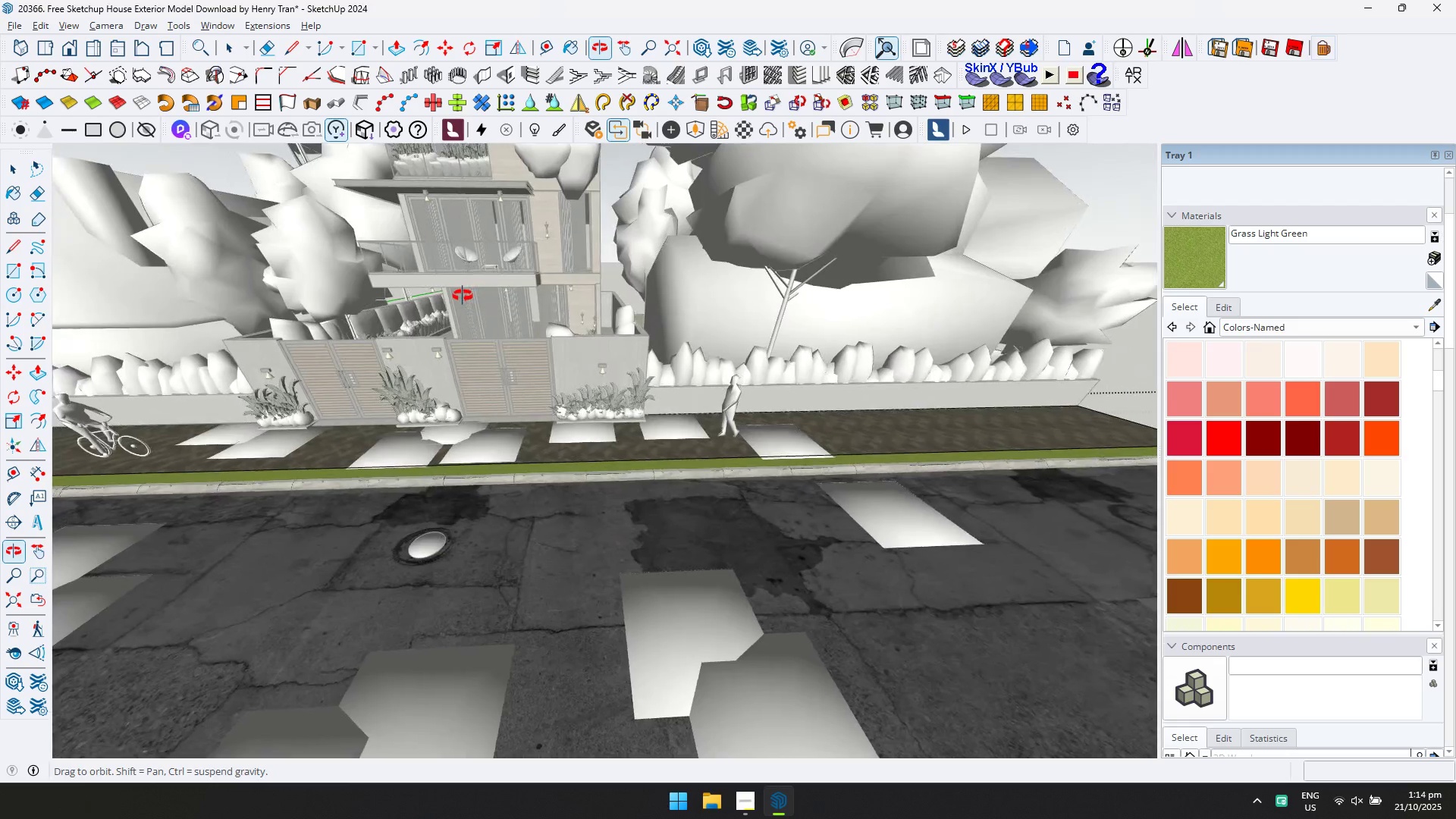 
hold_key(key=ShiftLeft, duration=0.38)
 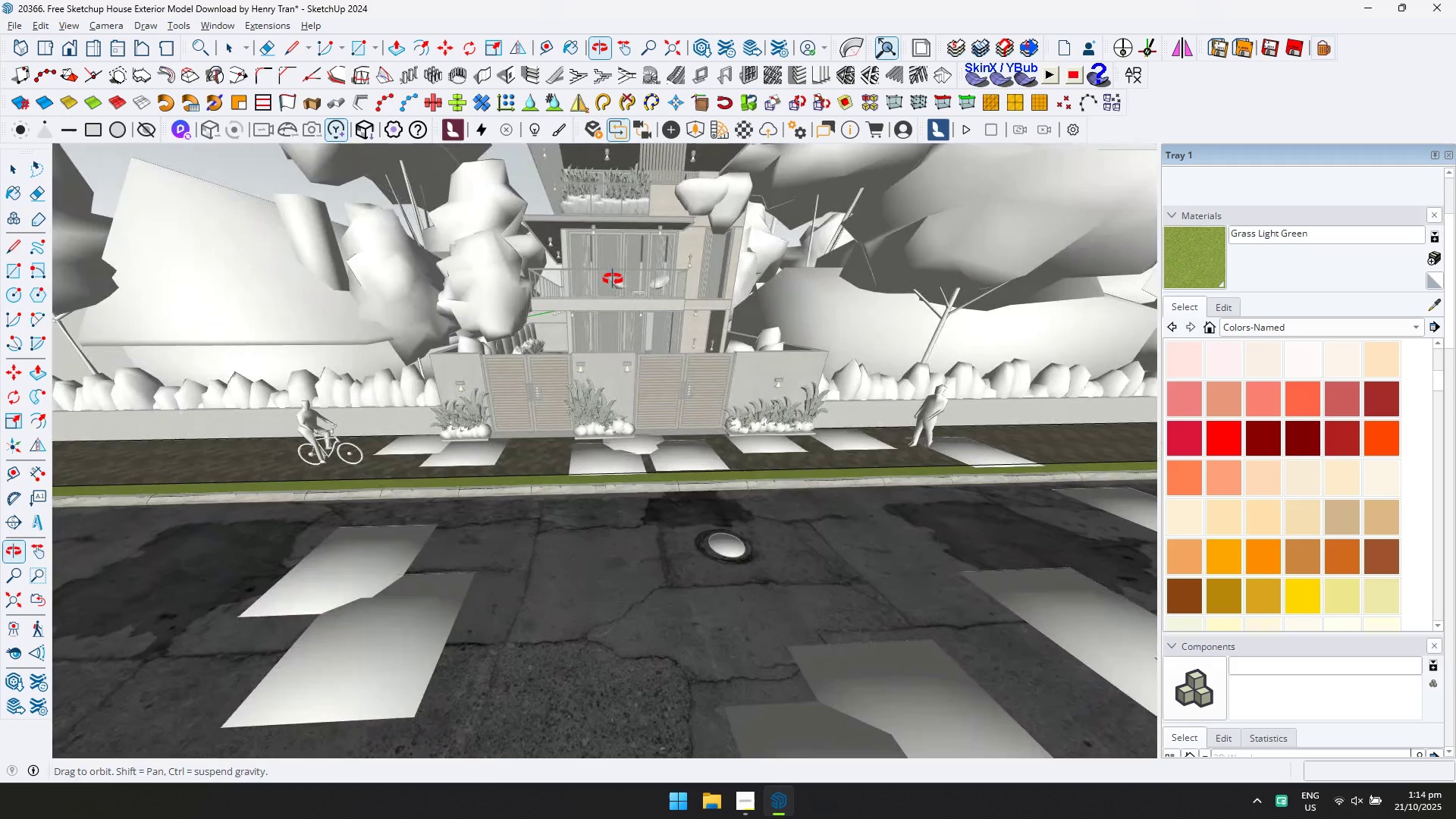 
key(Escape)
 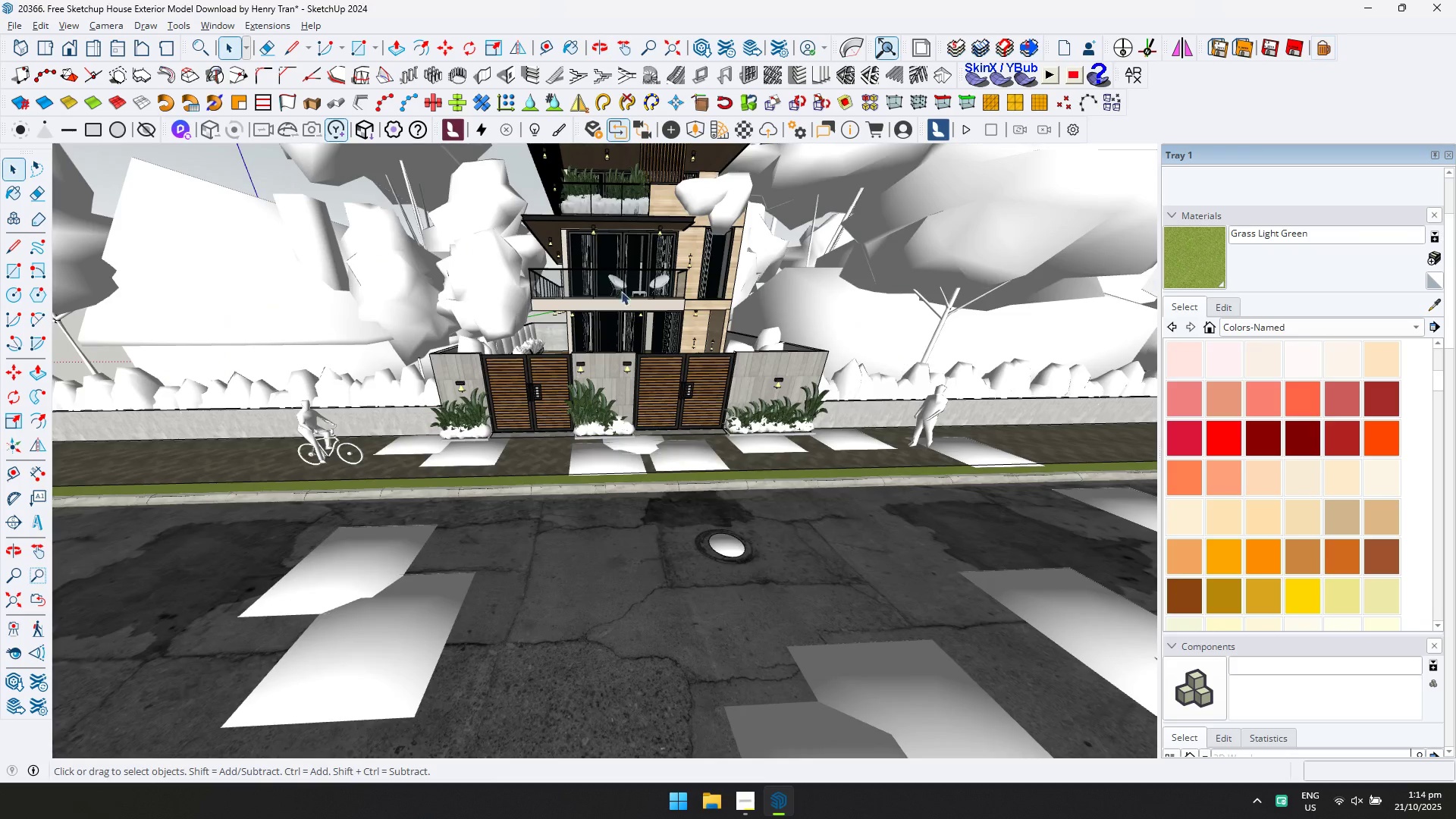 
scroll: coordinate [689, 372], scroll_direction: down, amount: 3.0
 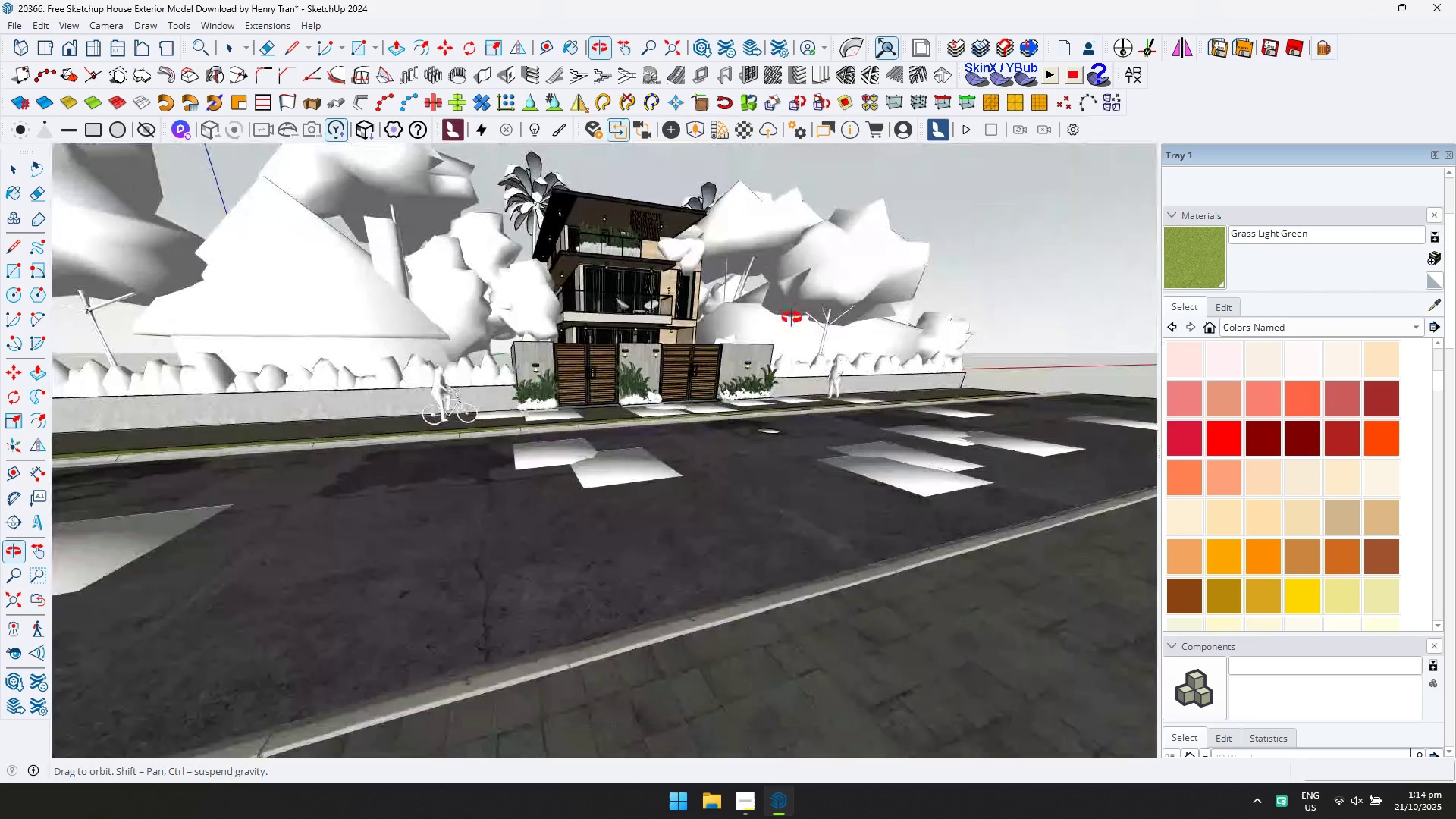 
key(Shift+ShiftLeft)
 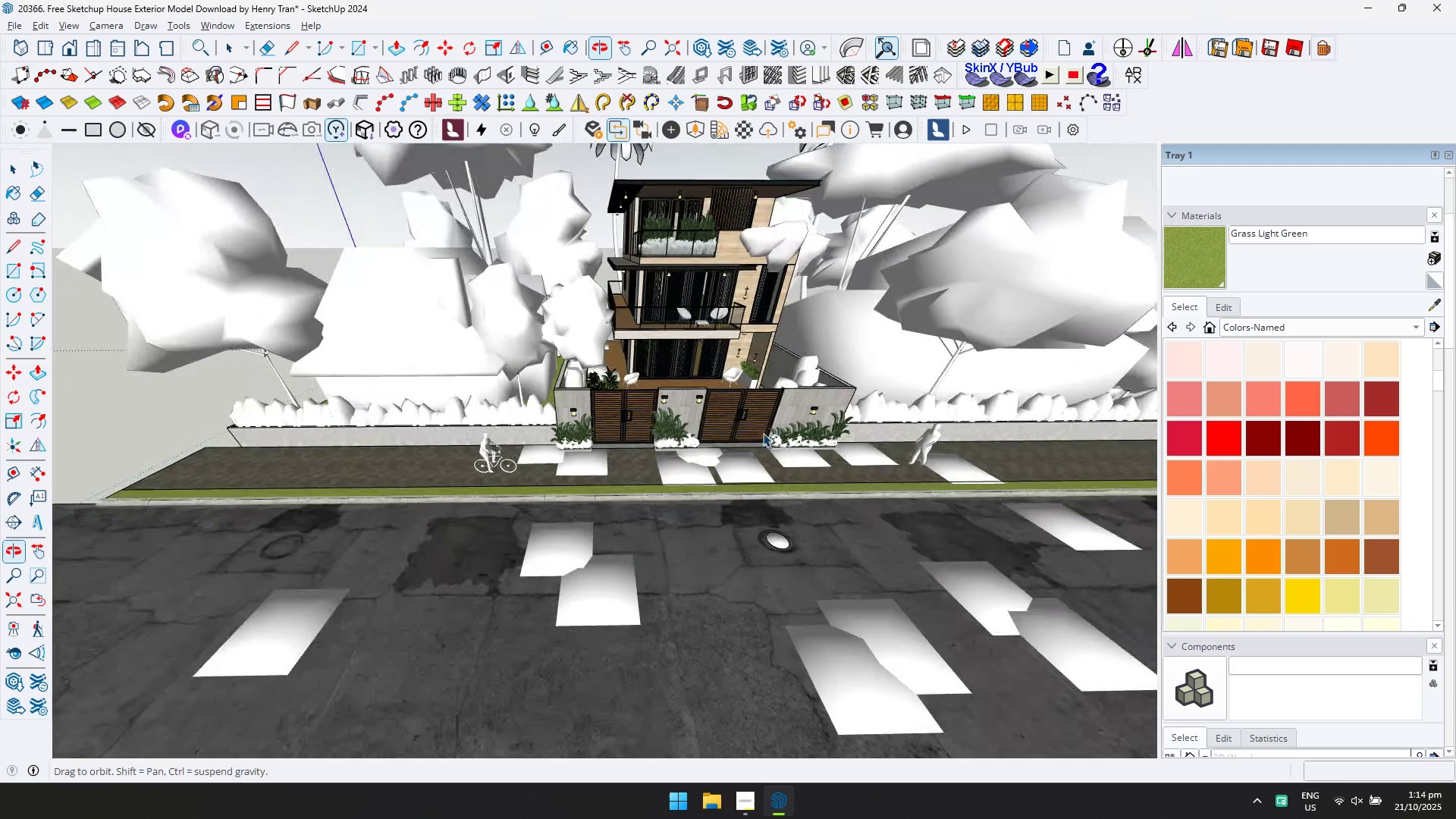 
scroll: coordinate [520, 488], scroll_direction: up, amount: 6.0
 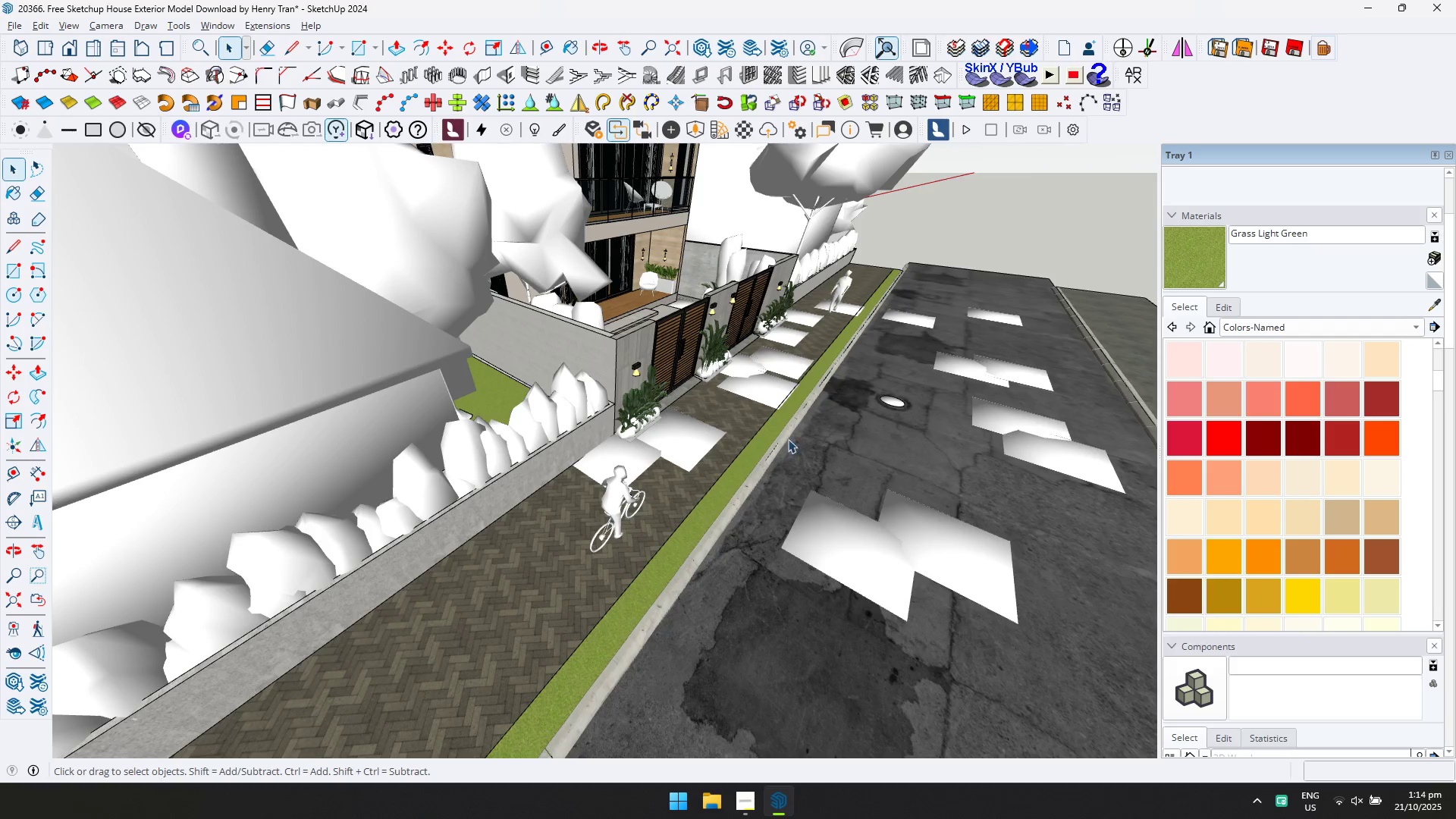 
wait(8.65)
 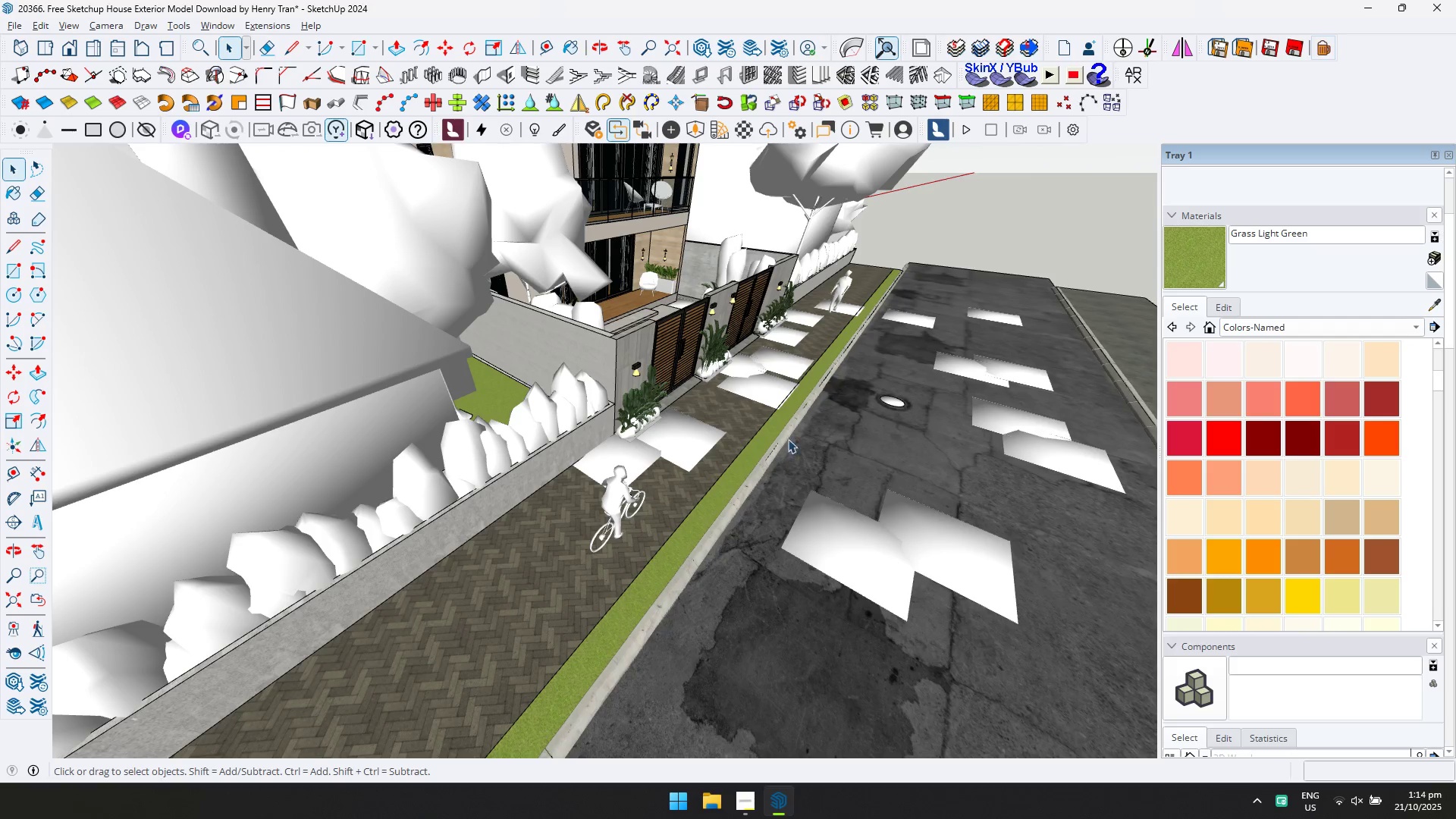 
left_click([615, 67])
 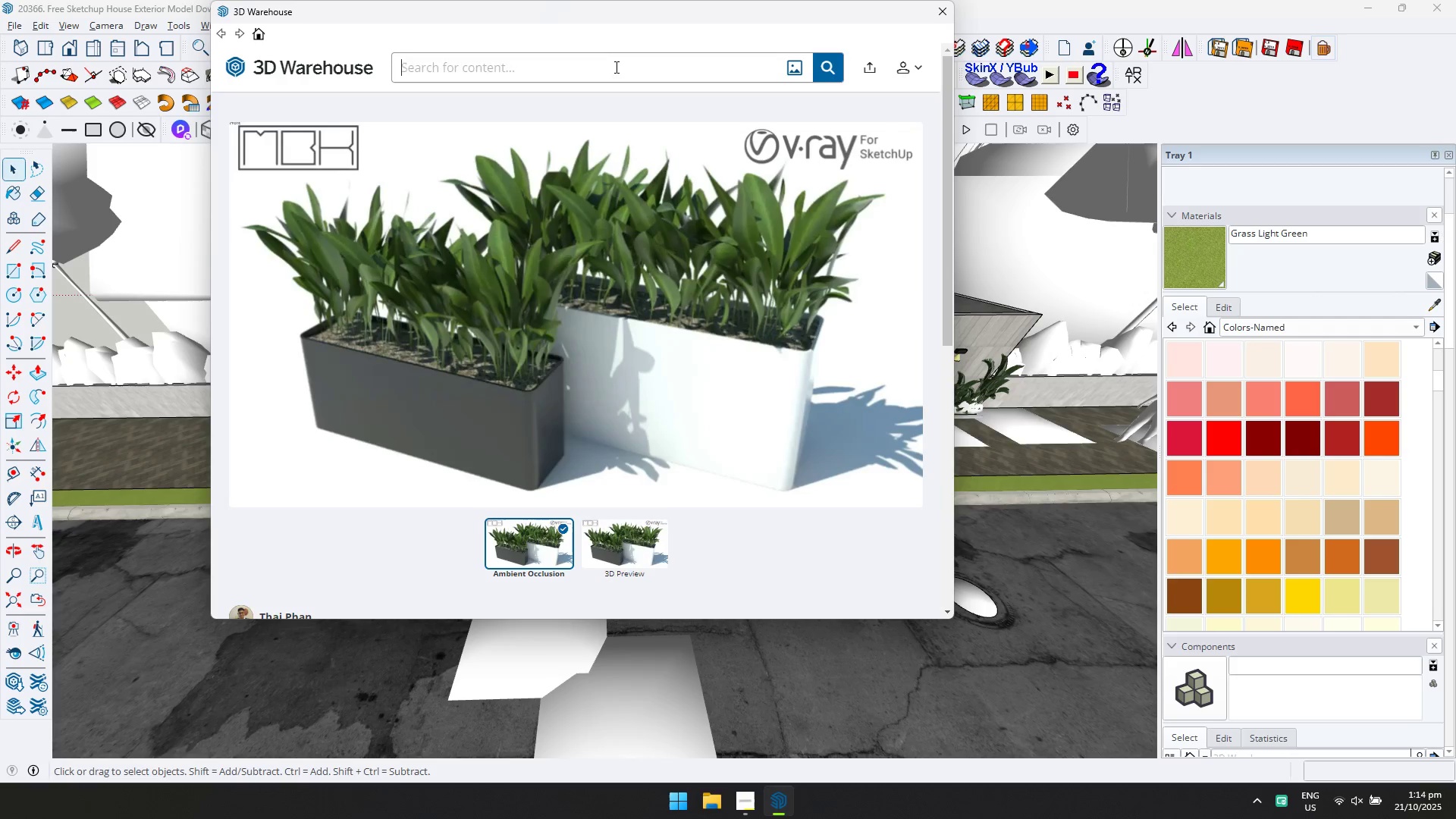 
type(car)
 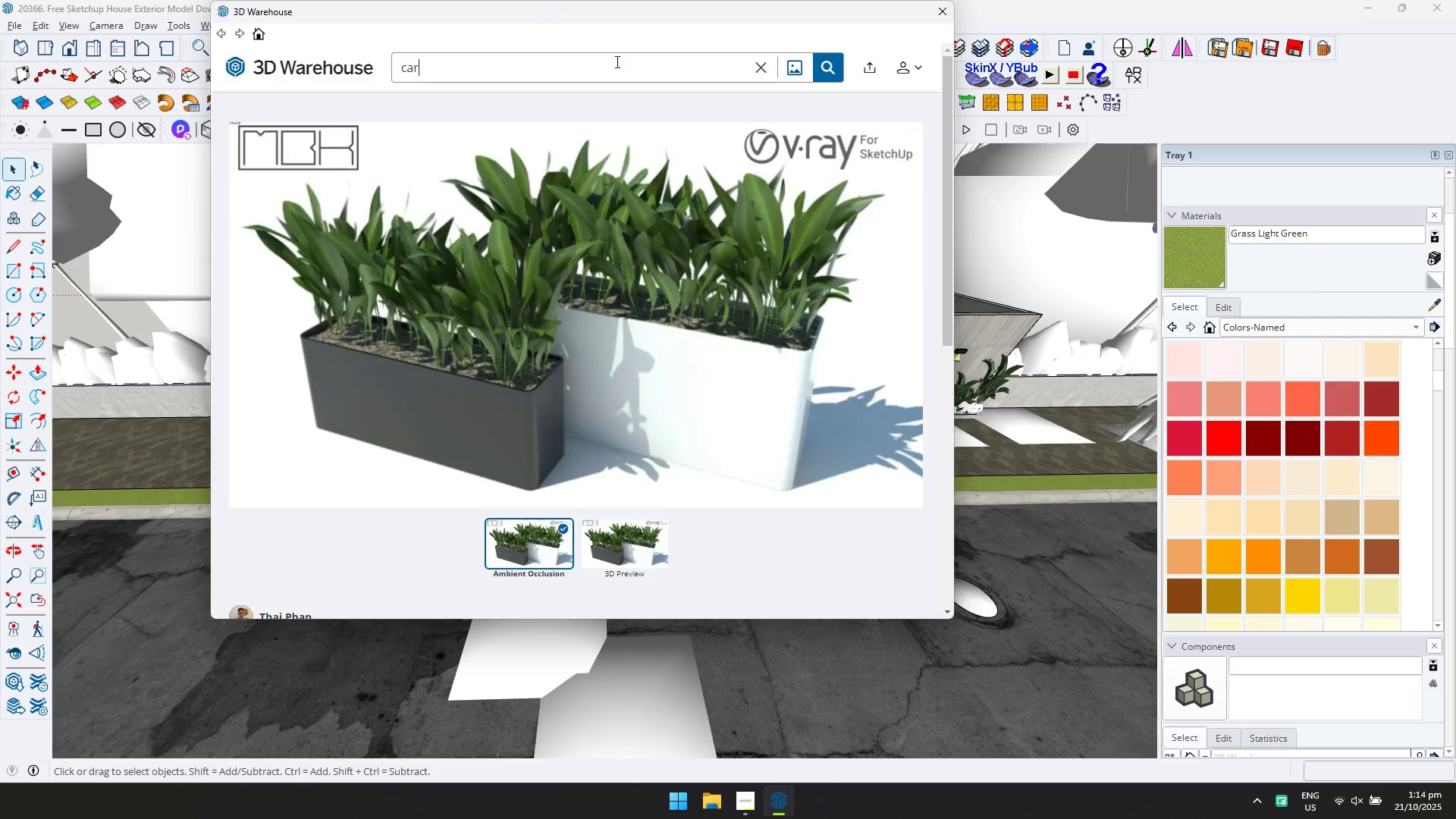 
key(Enter)
 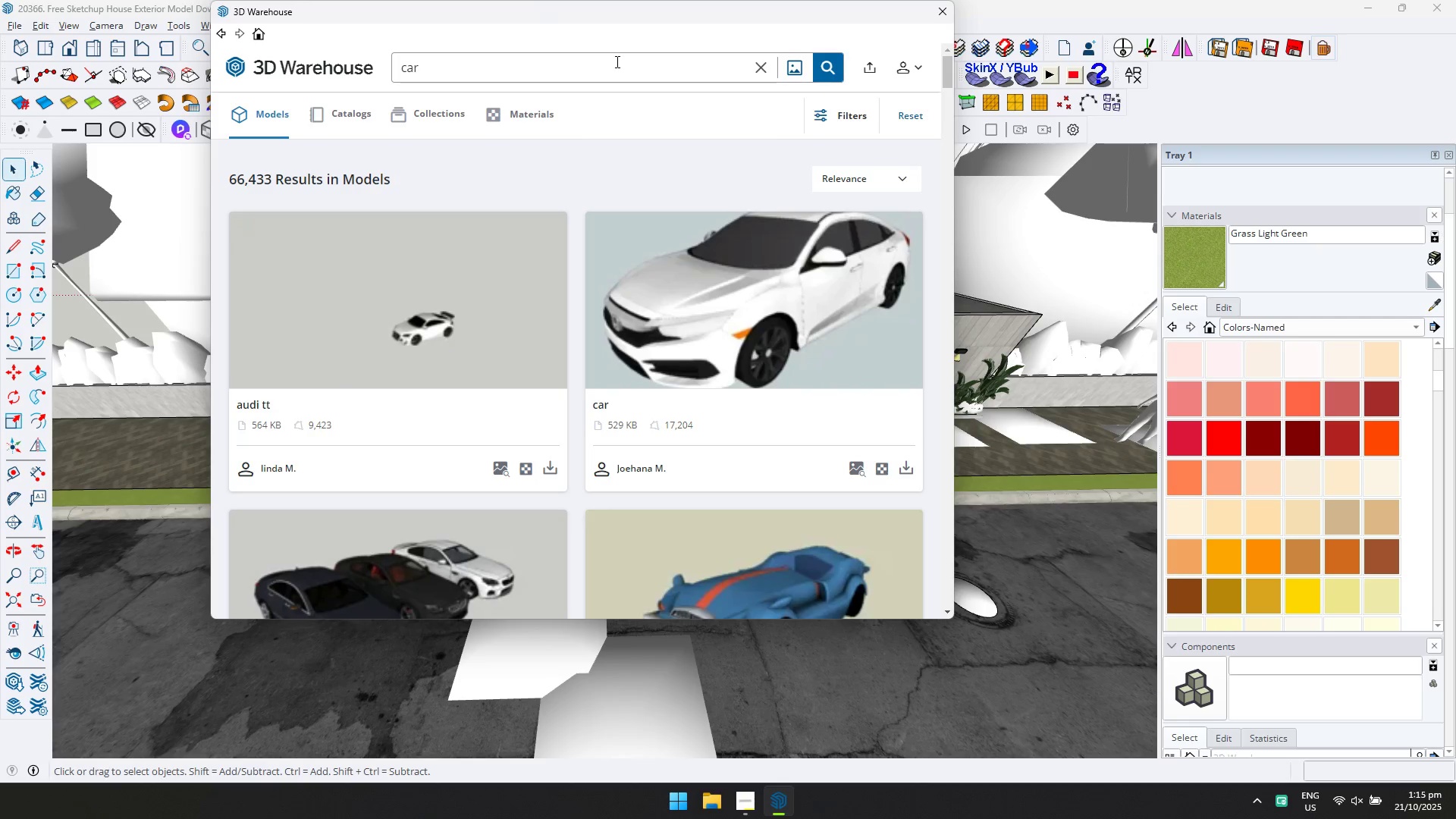 
wait(61.83)
 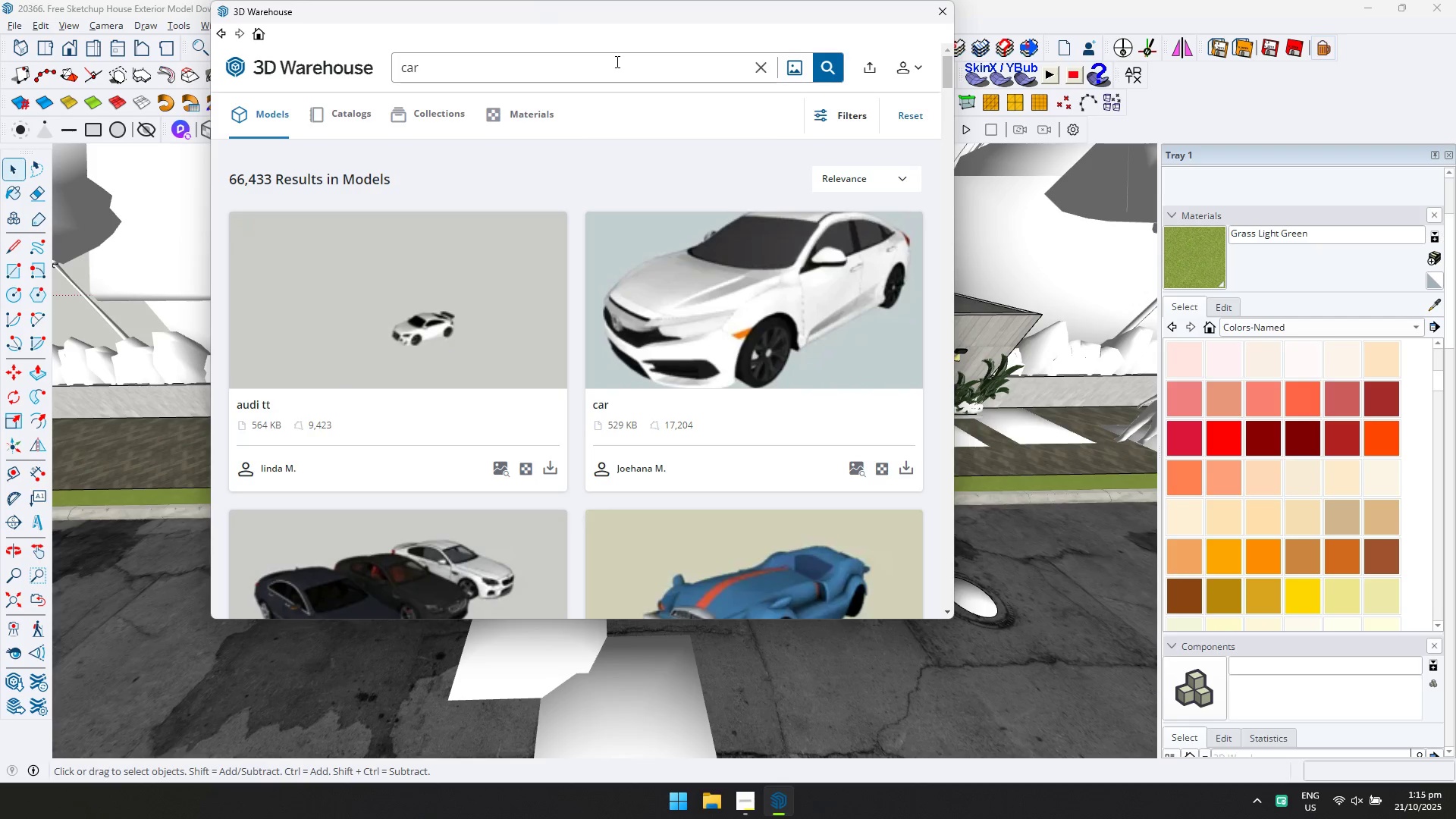 
key(Control+ControlLeft)
 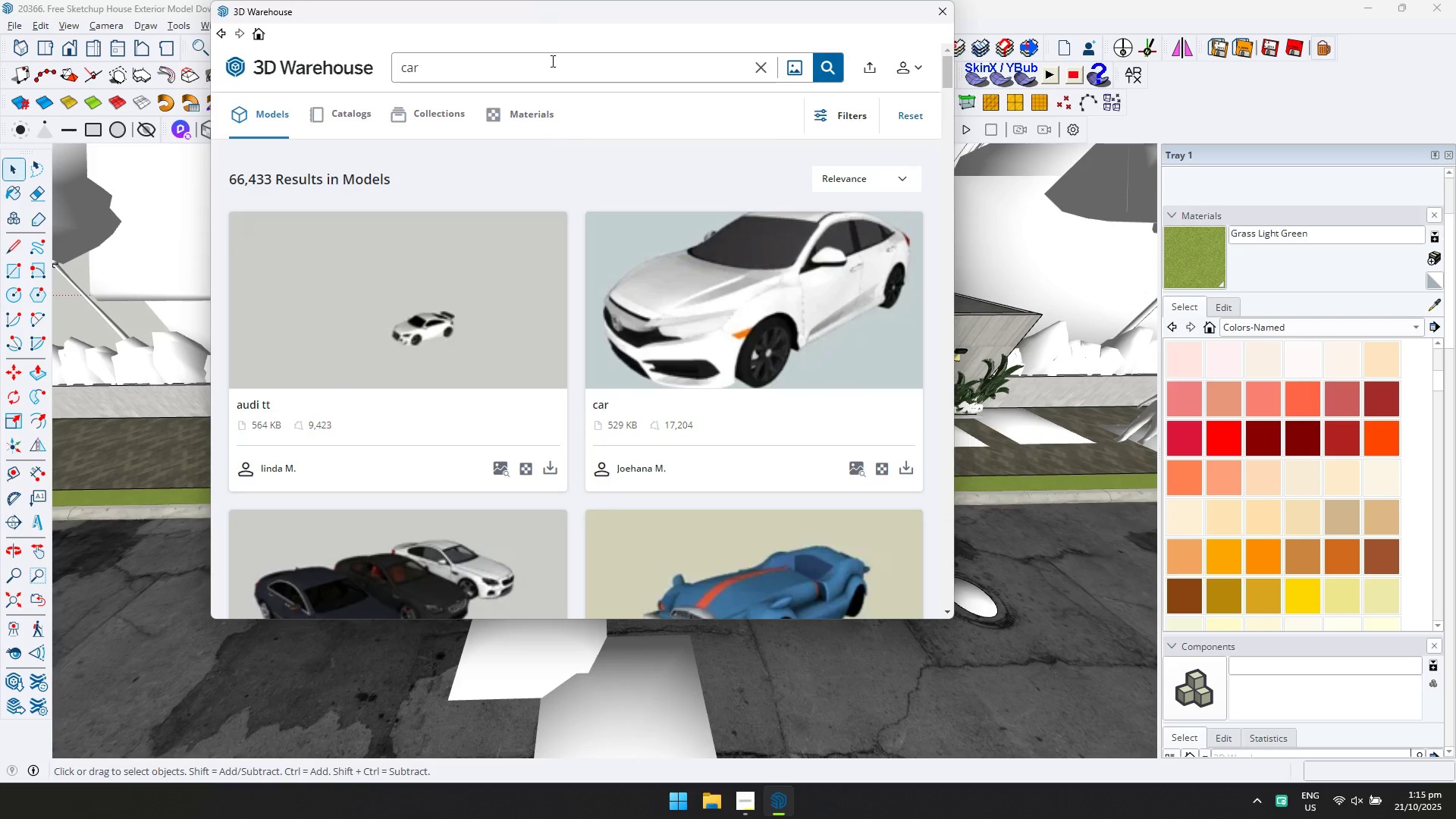 
key(Control+A)
 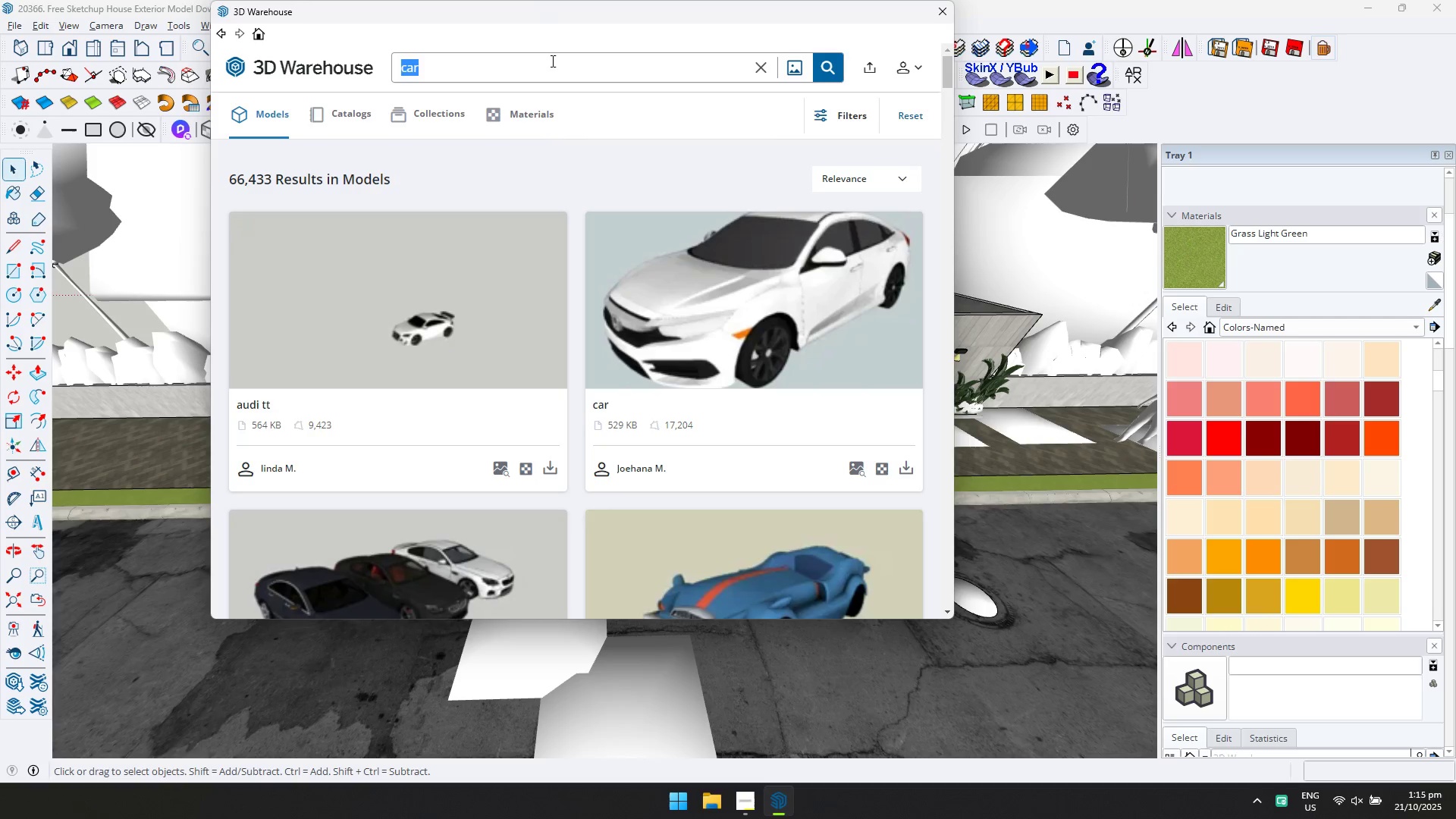 
type(raptor)
 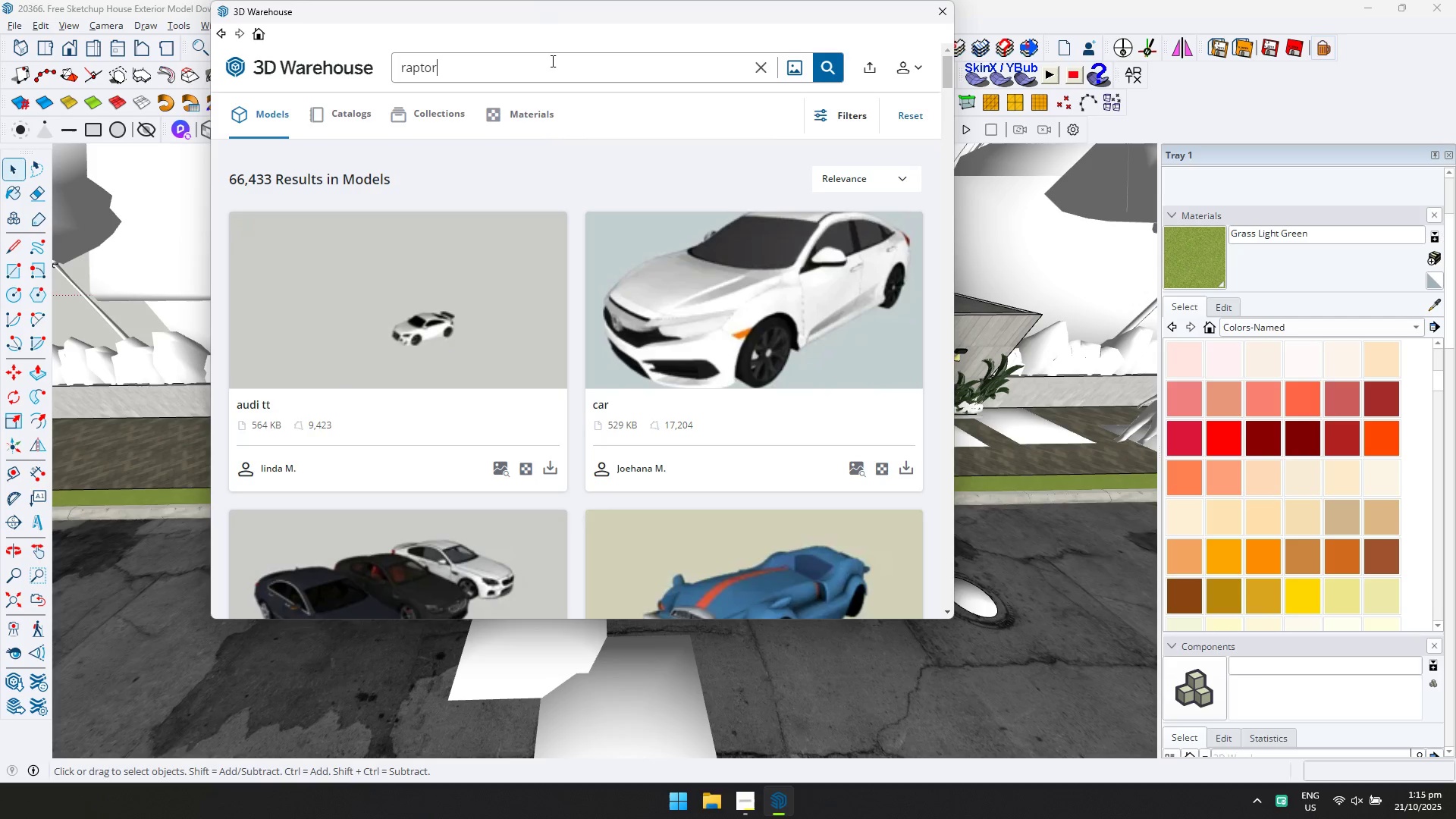 
key(Enter)
 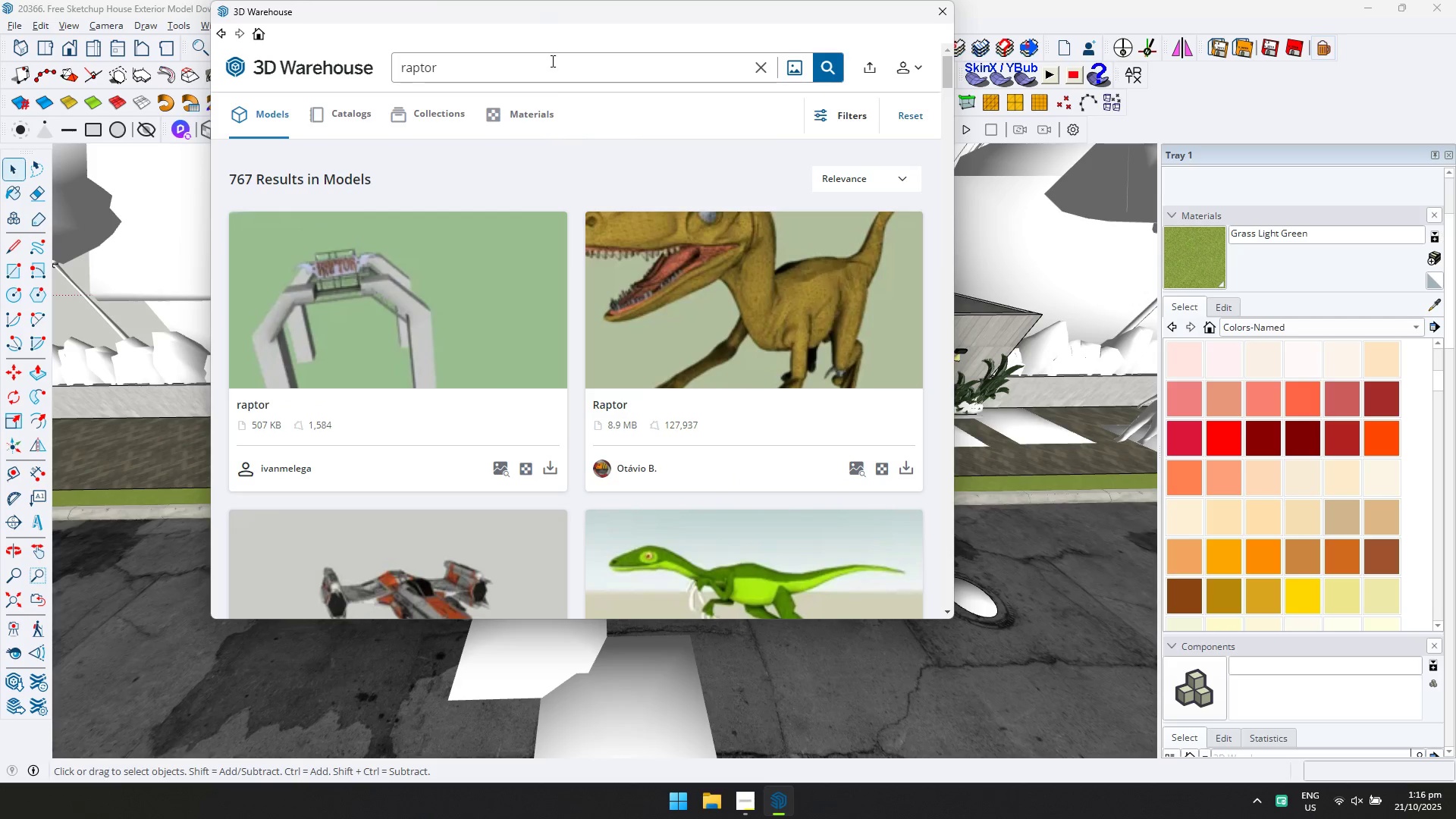 
scroll: coordinate [694, 396], scroll_direction: down, amount: 9.0
 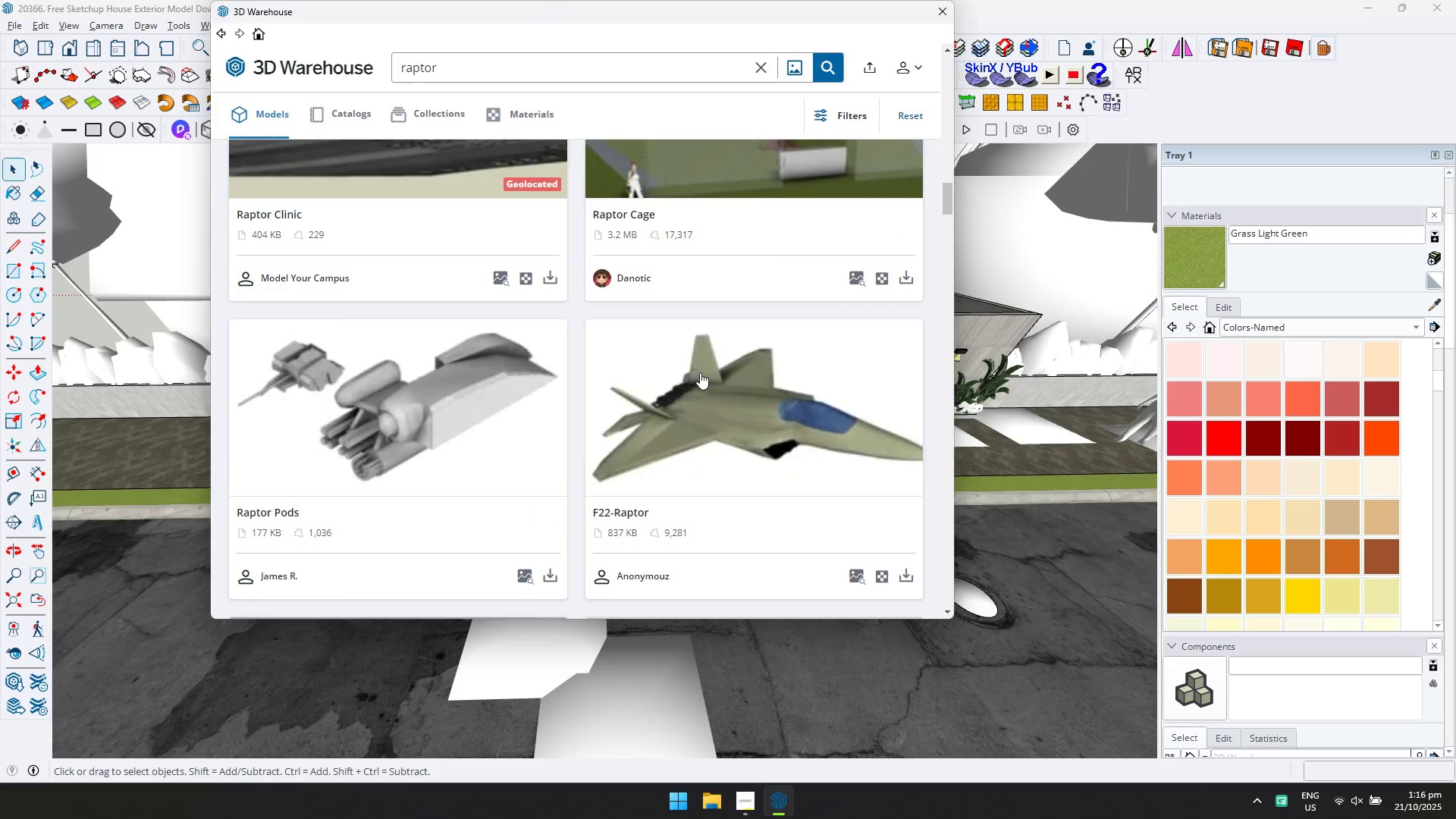 
scroll: coordinate [700, 372], scroll_direction: down, amount: 3.0
 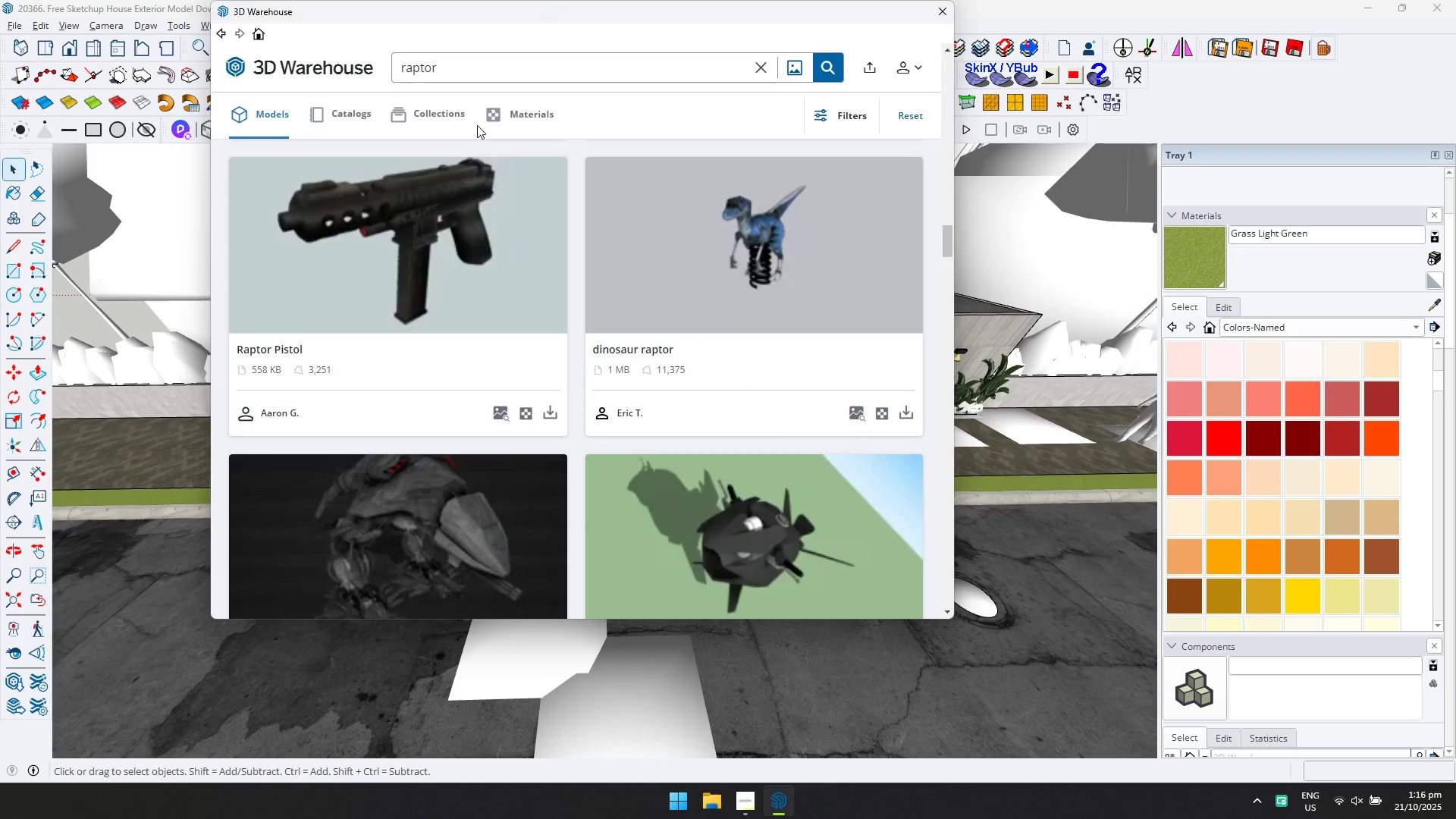 
key(Control+ControlLeft)
 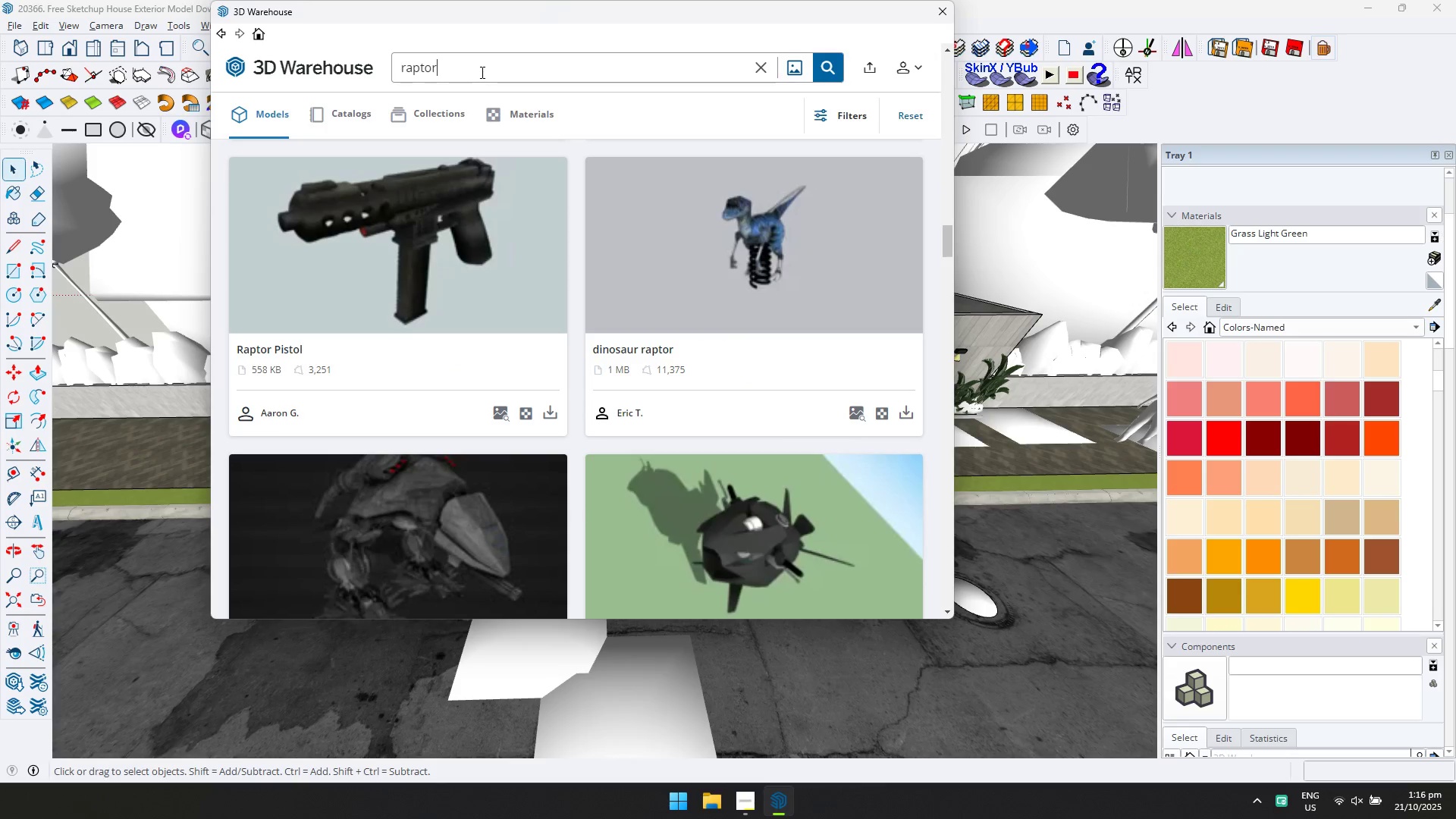 
key(Control+A)
 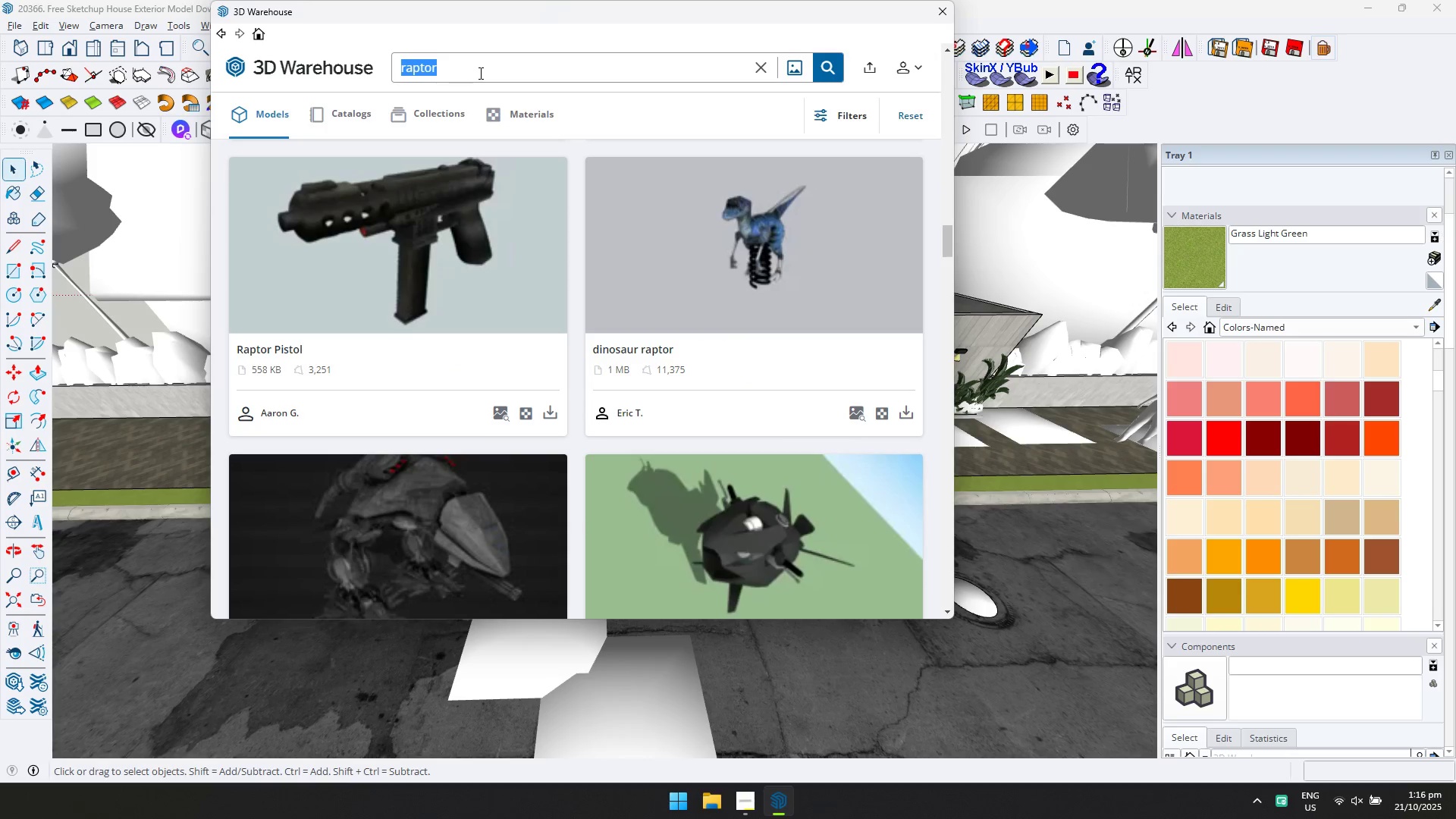 
type(ford raptor)
 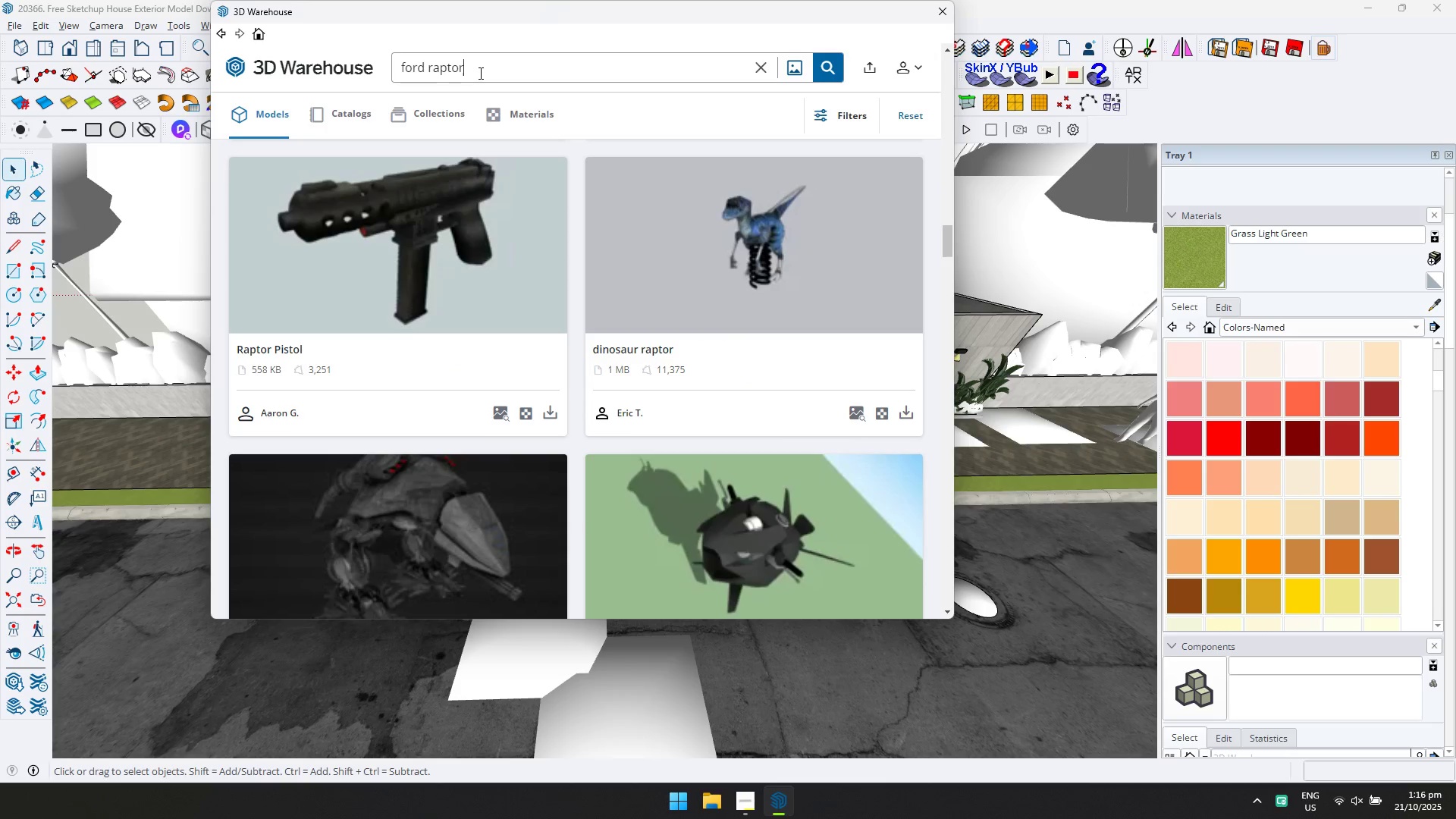 
key(Enter)
 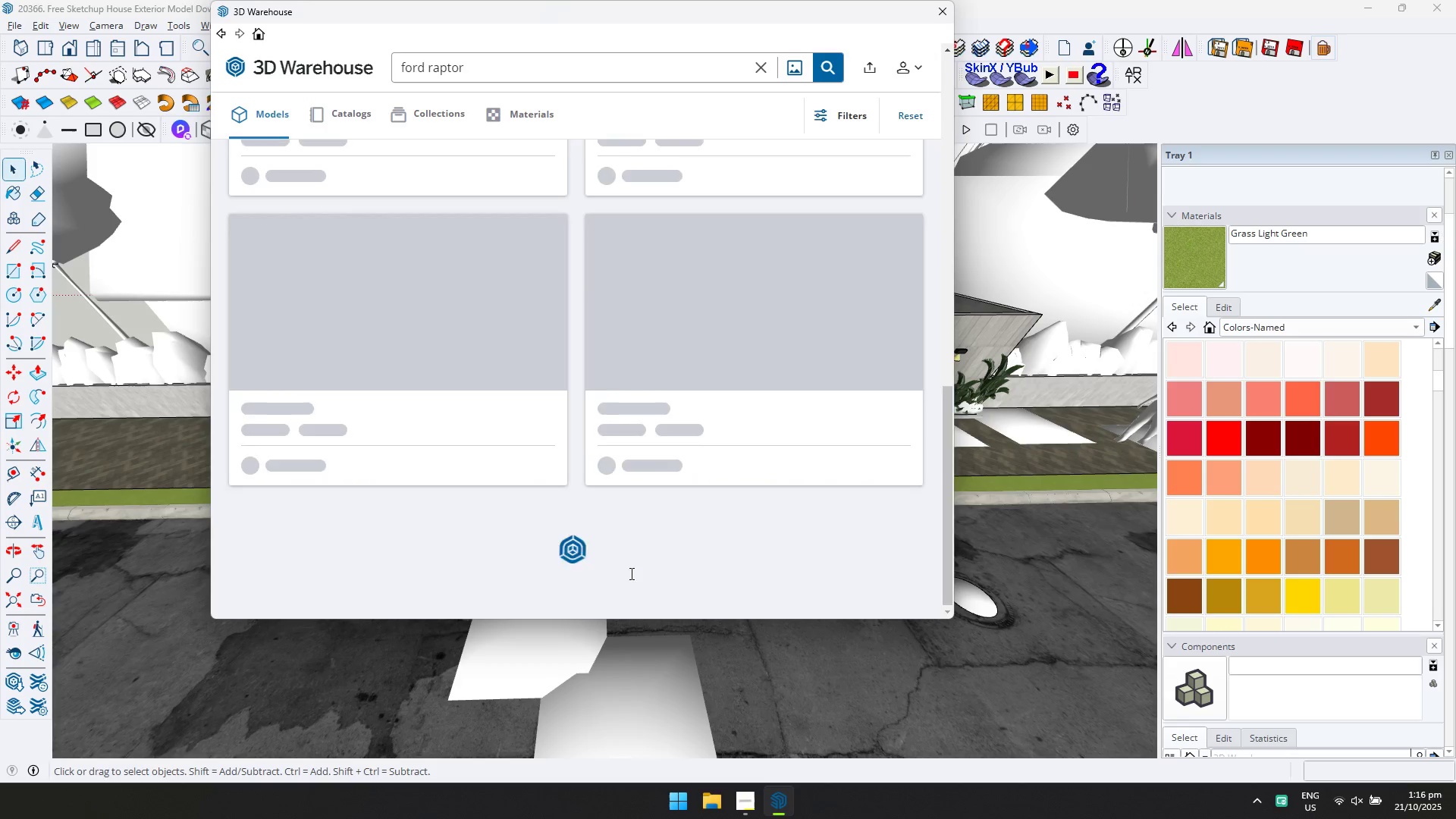 
scroll: coordinate [633, 432], scroll_direction: up, amount: 12.0
 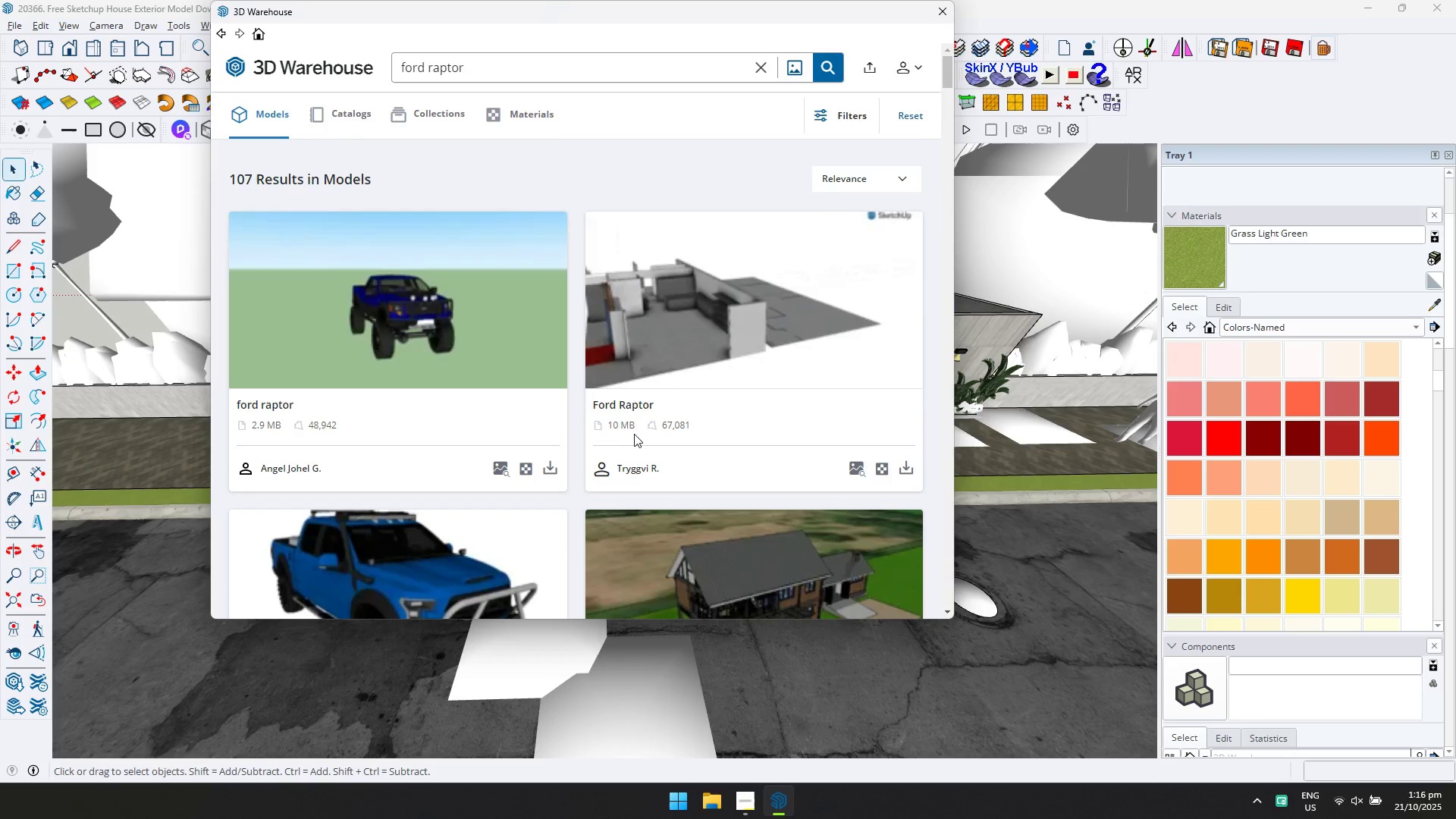 
scroll: coordinate [642, 440], scroll_direction: none, amount: 0.0
 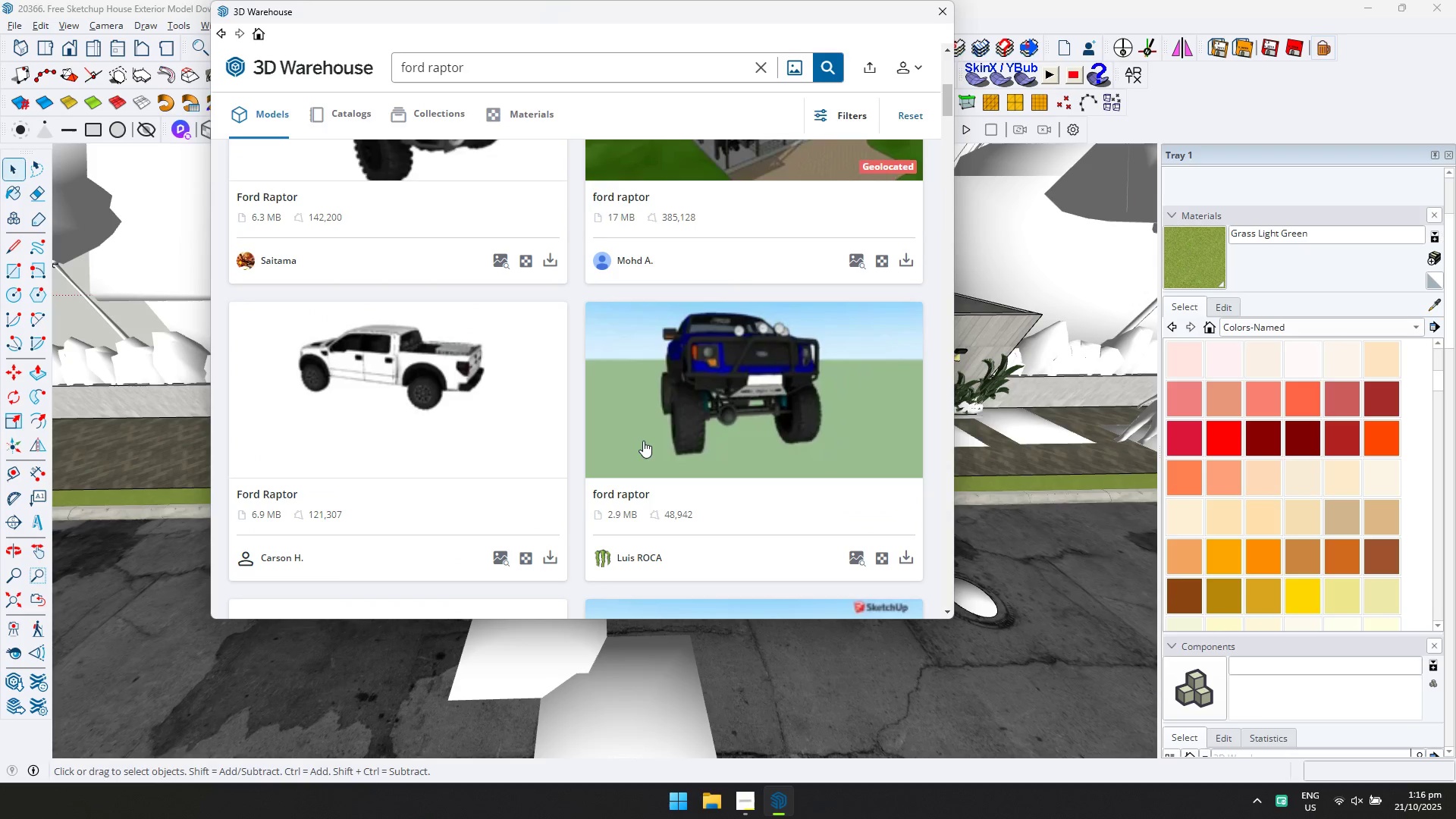 
scroll: coordinate [814, 479], scroll_direction: down, amount: 2.0
 